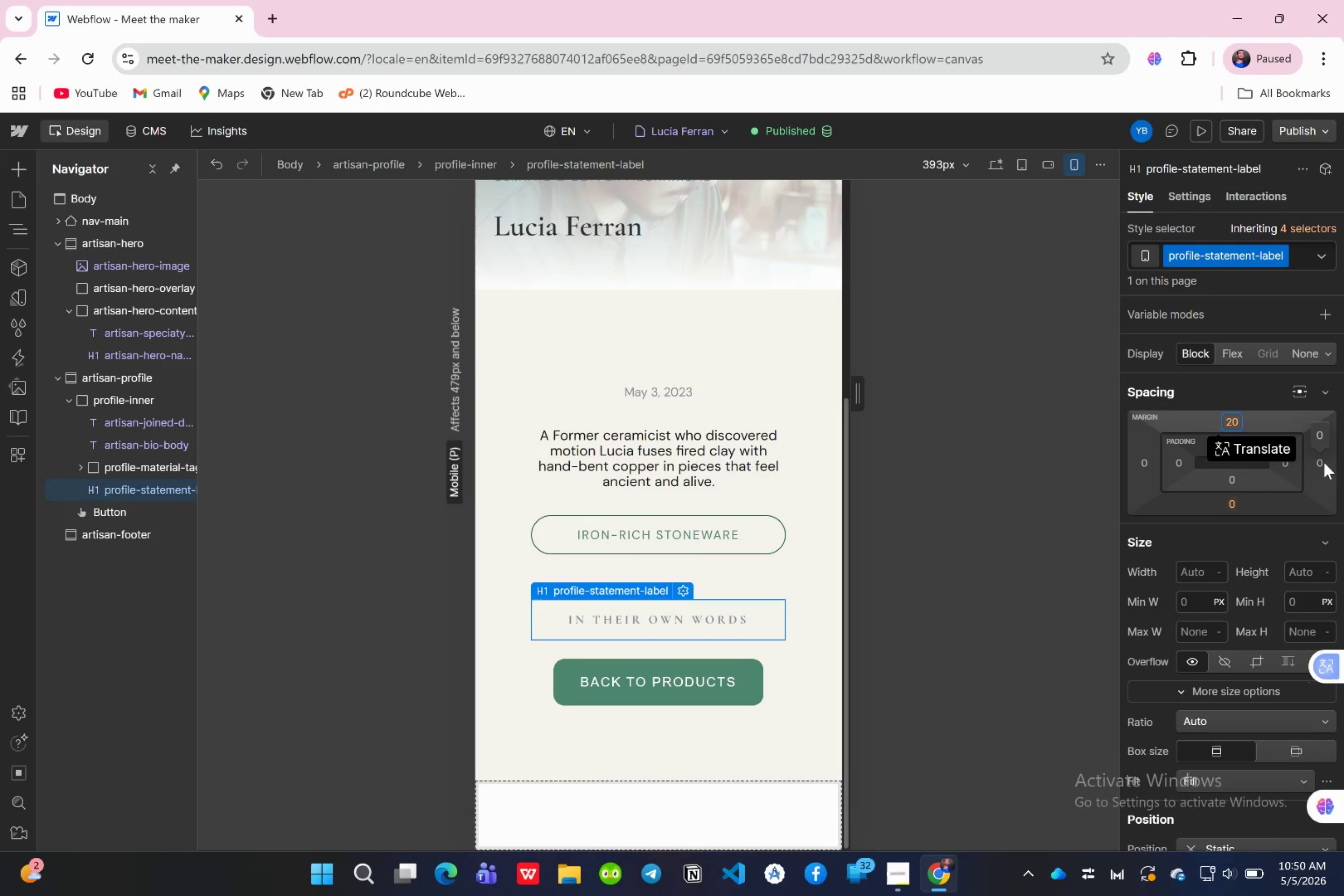 
key(Control+Z)
 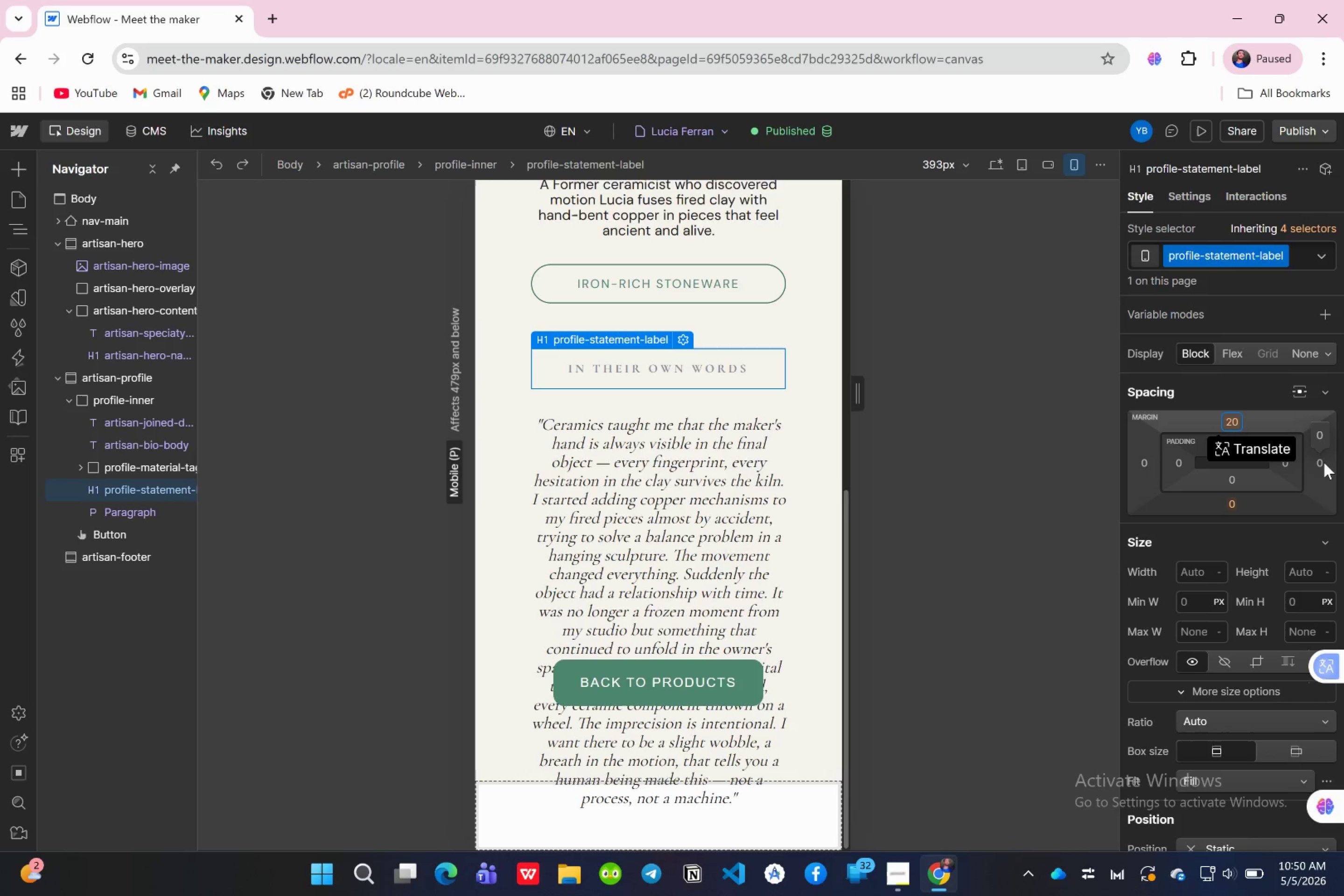 
key(Control+Z)
 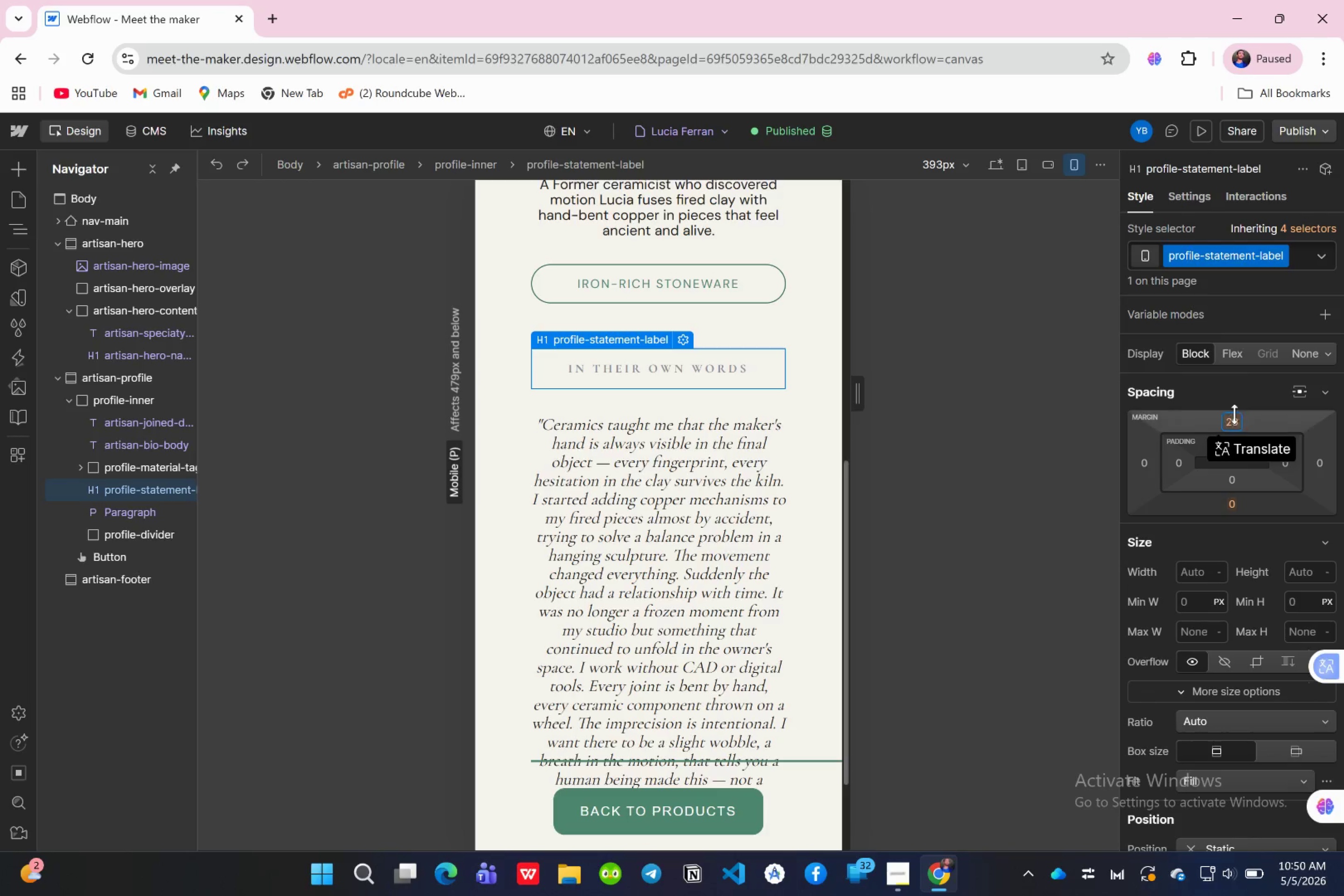 
left_click([1236, 416])
 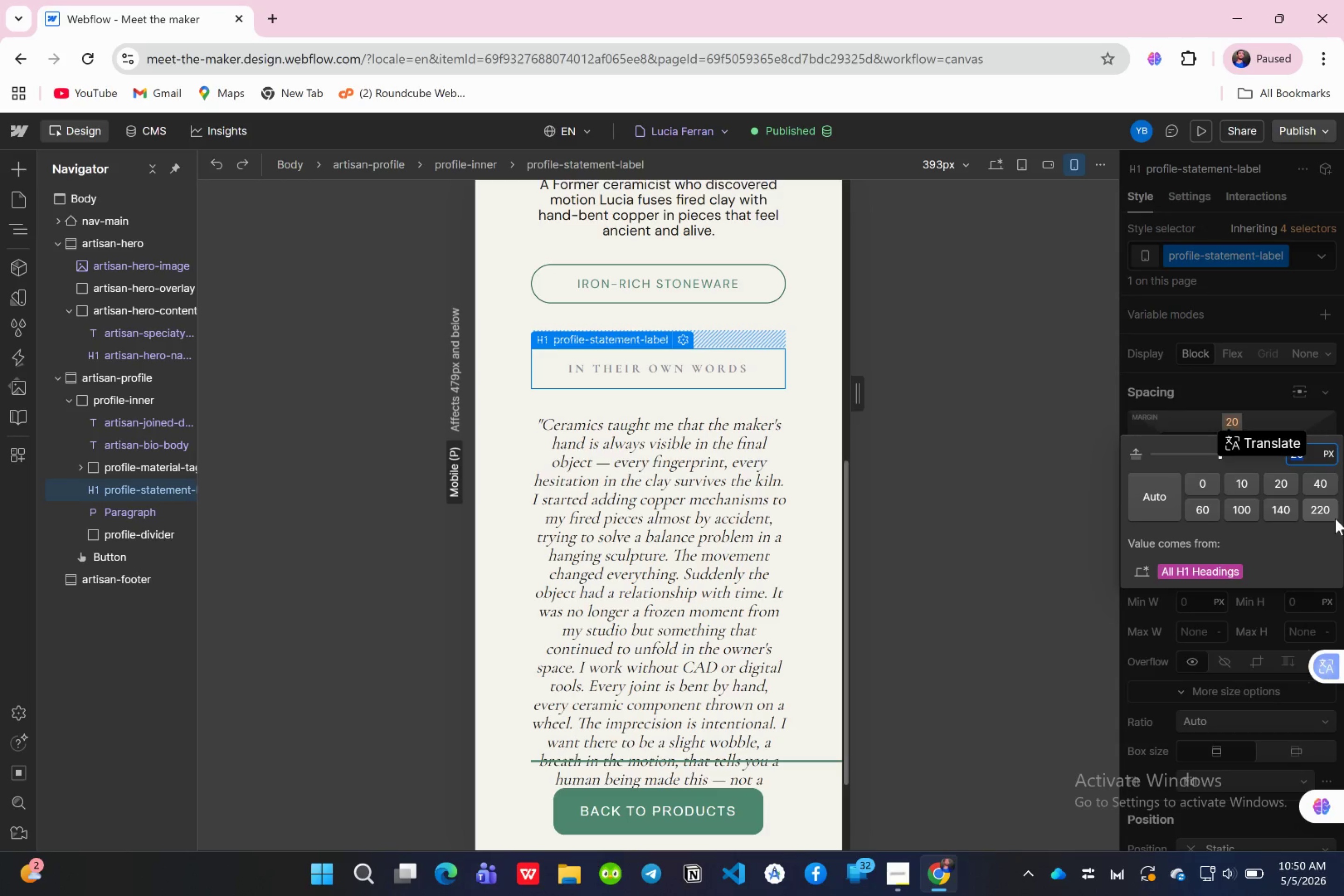 
left_click([1295, 511])
 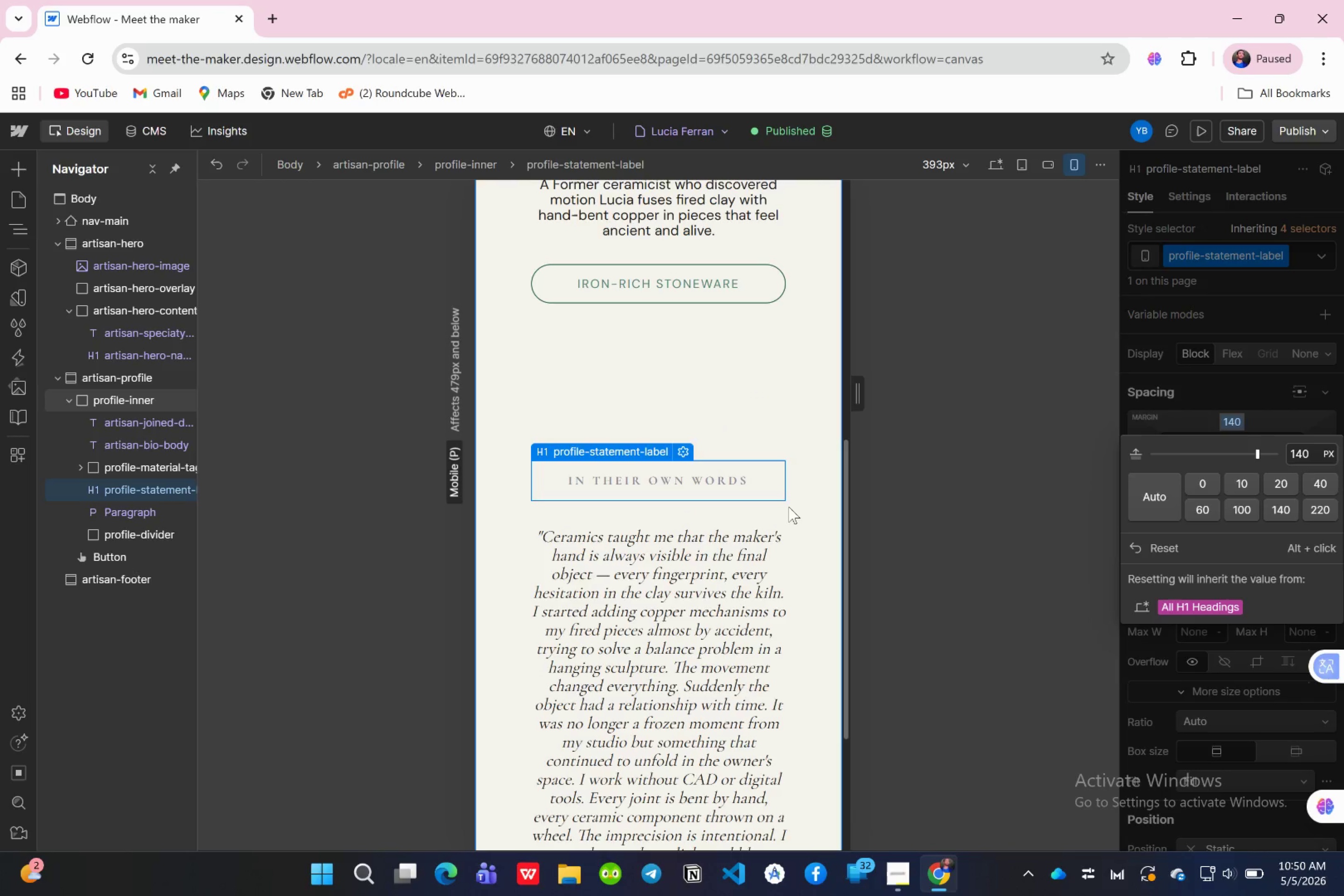 
scroll: coordinate [789, 507], scroll_direction: down, amount: 4.0
 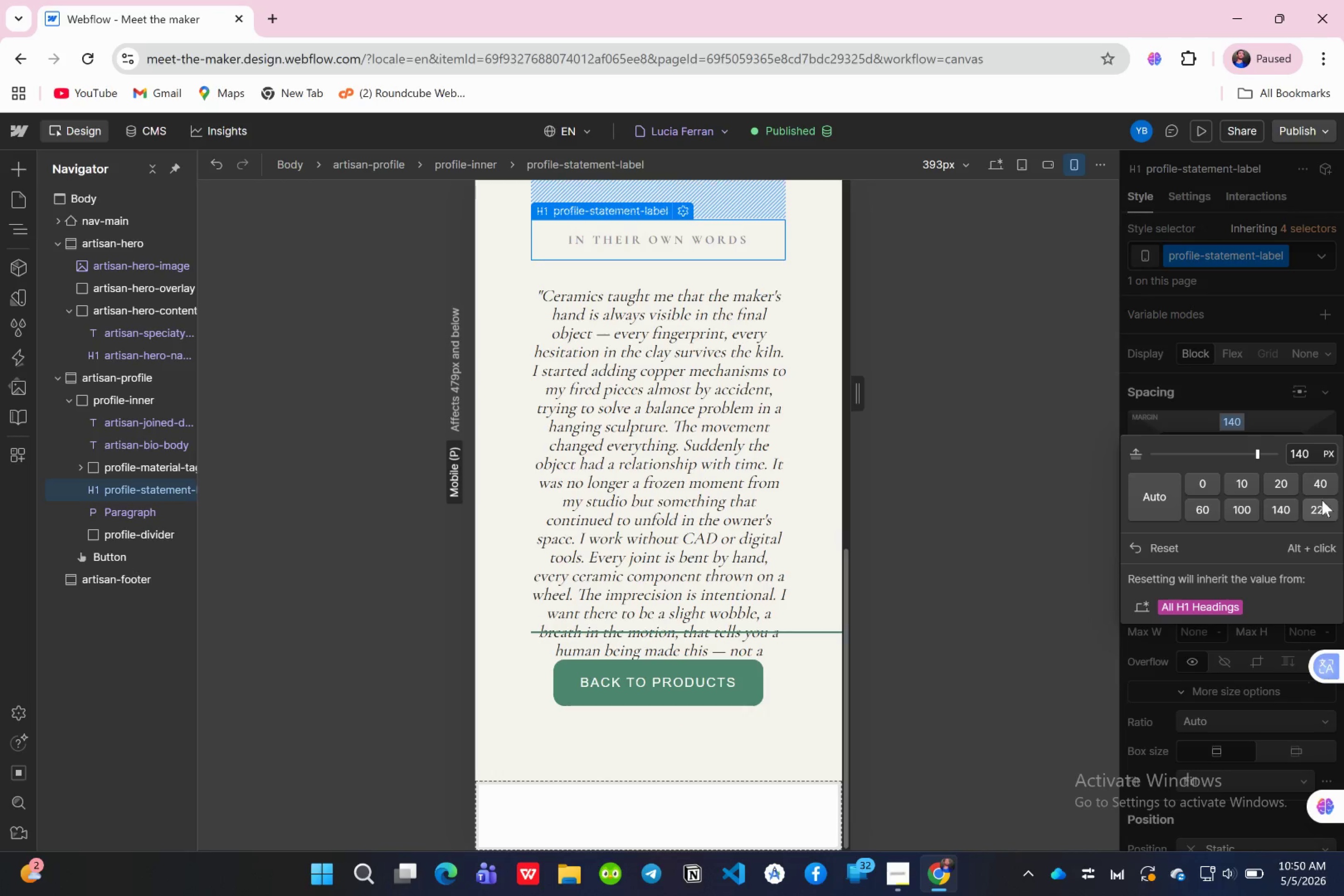 
left_click([1322, 500])
 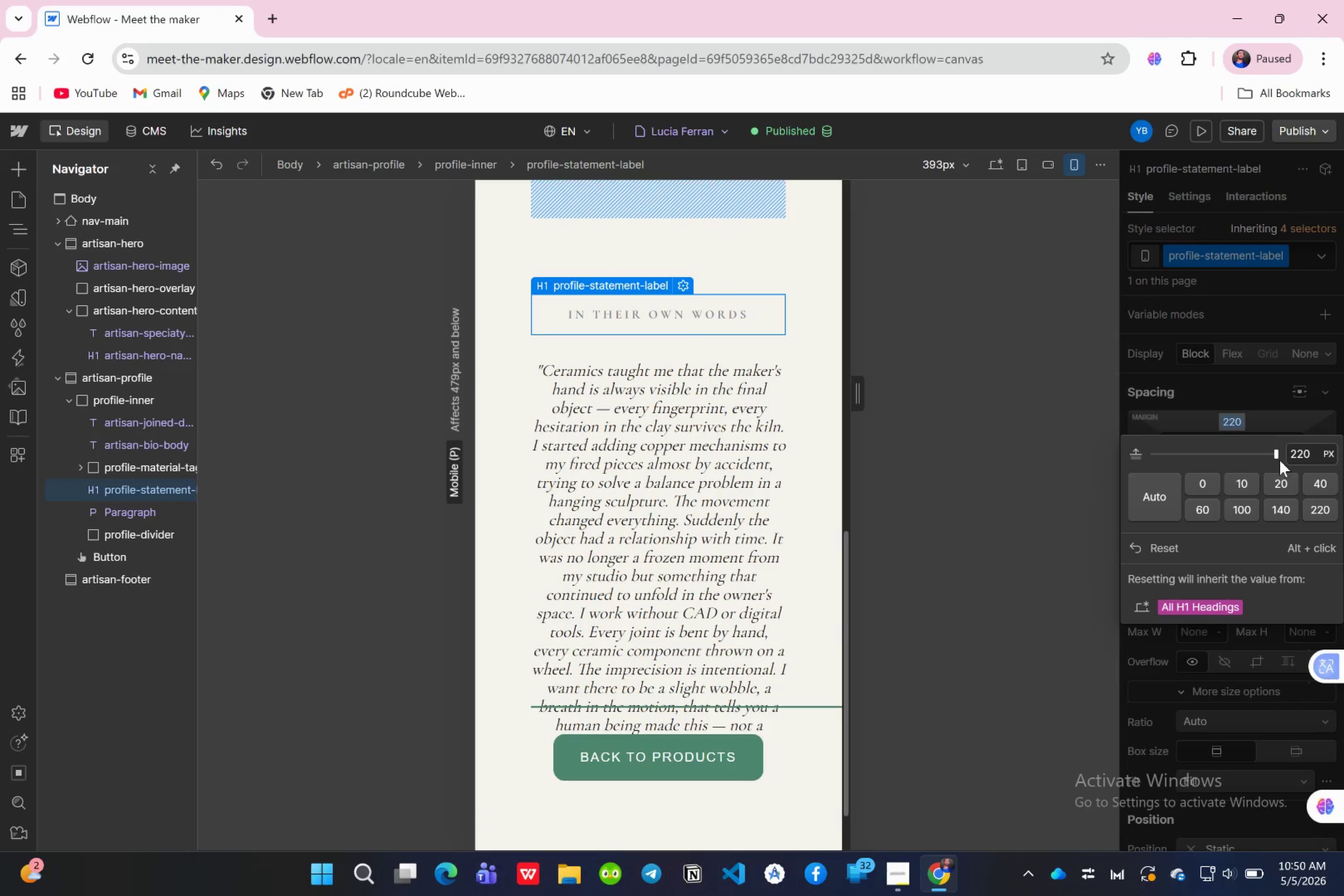 
left_click_drag(start_coordinate=[1274, 453], to_coordinate=[1284, 453])
 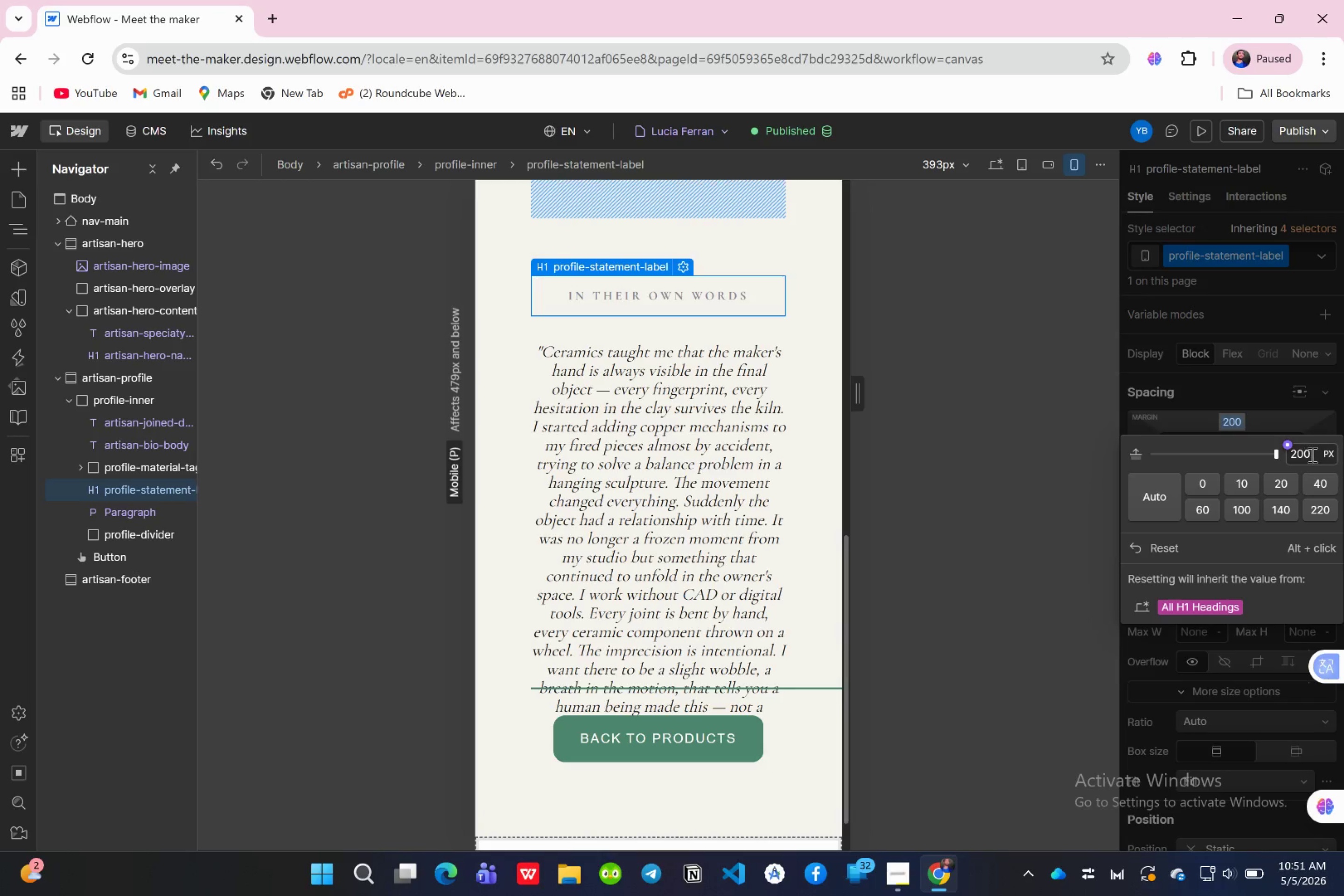 
left_click([1311, 455])
 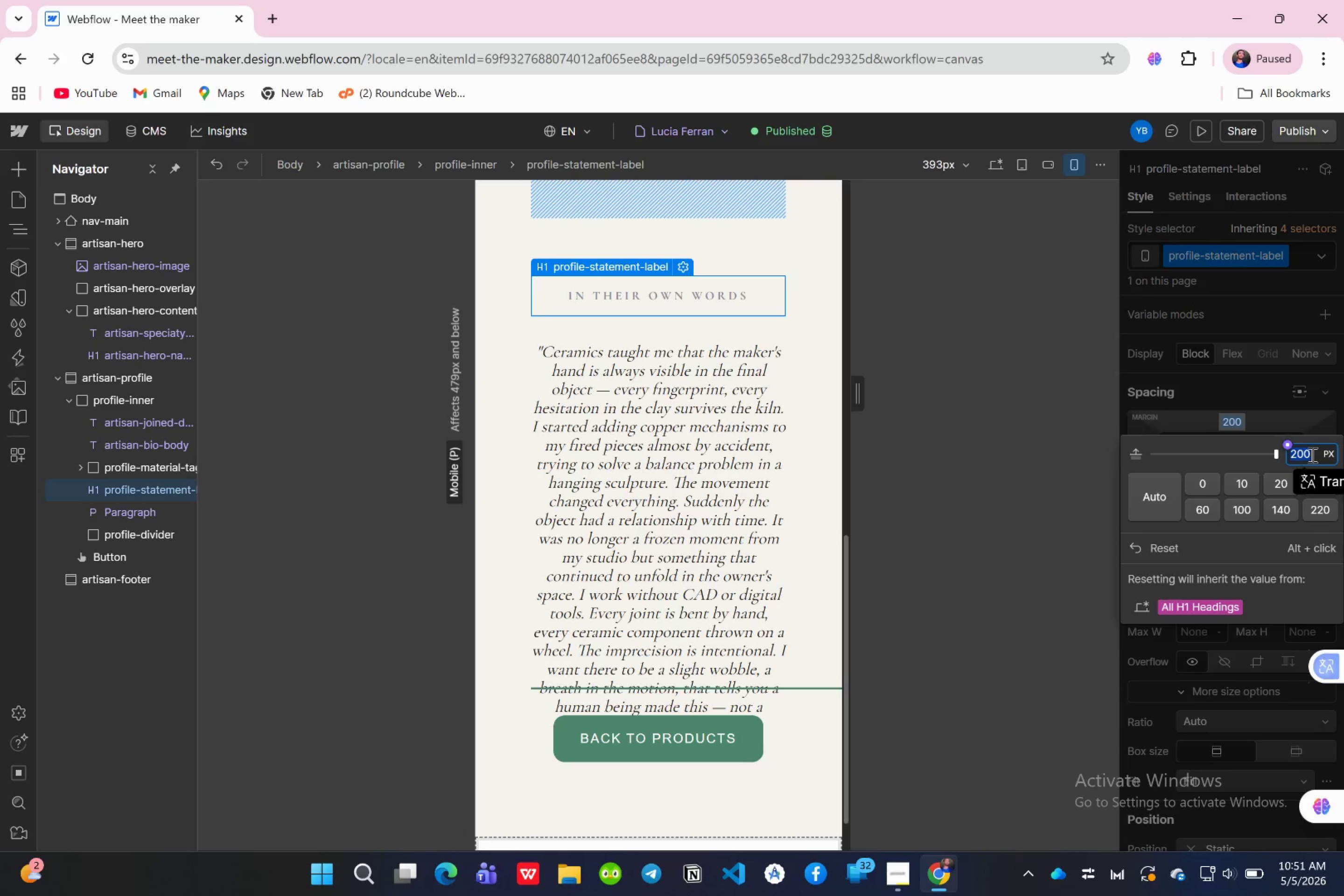 
type(500)
 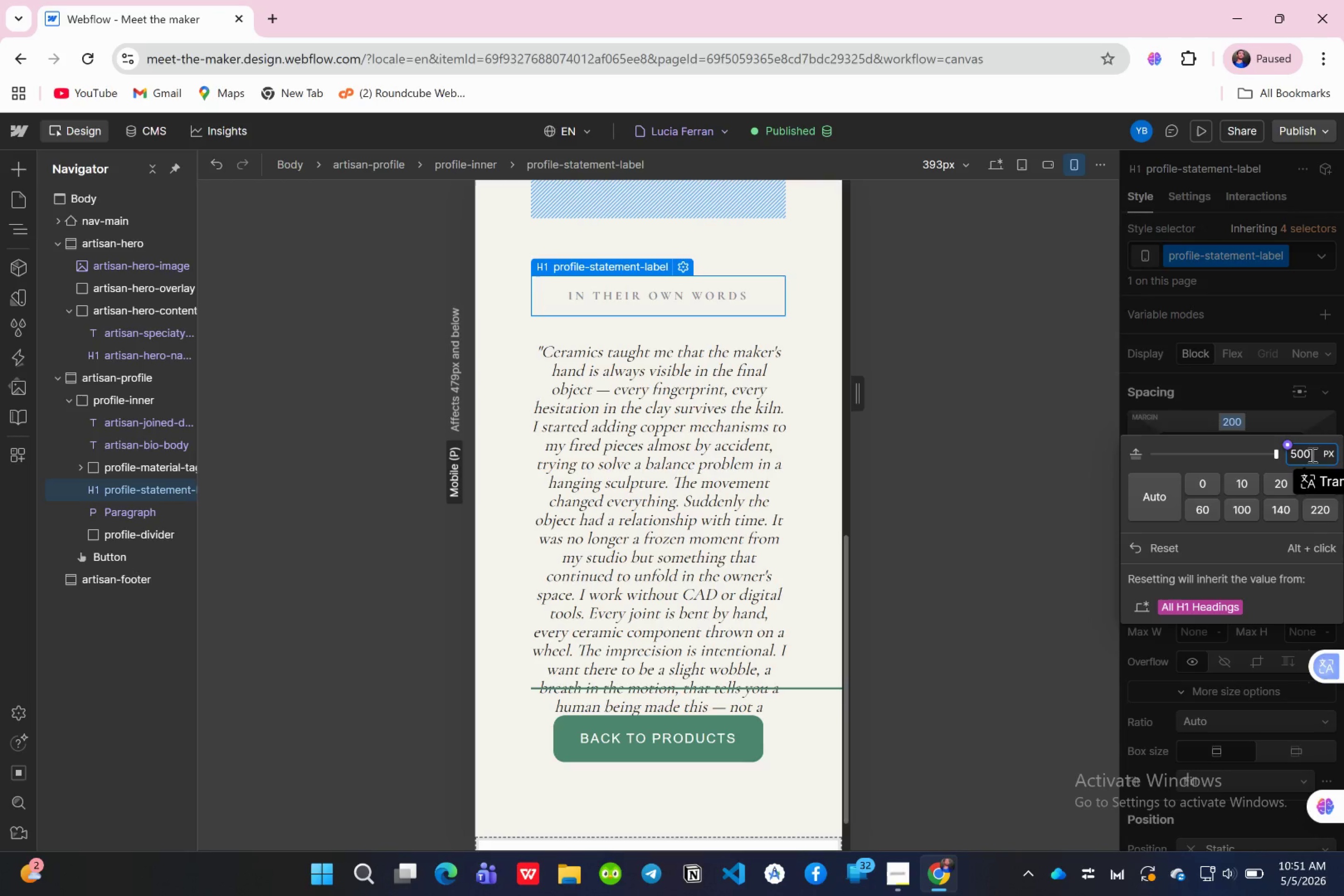 
key(Enter)
 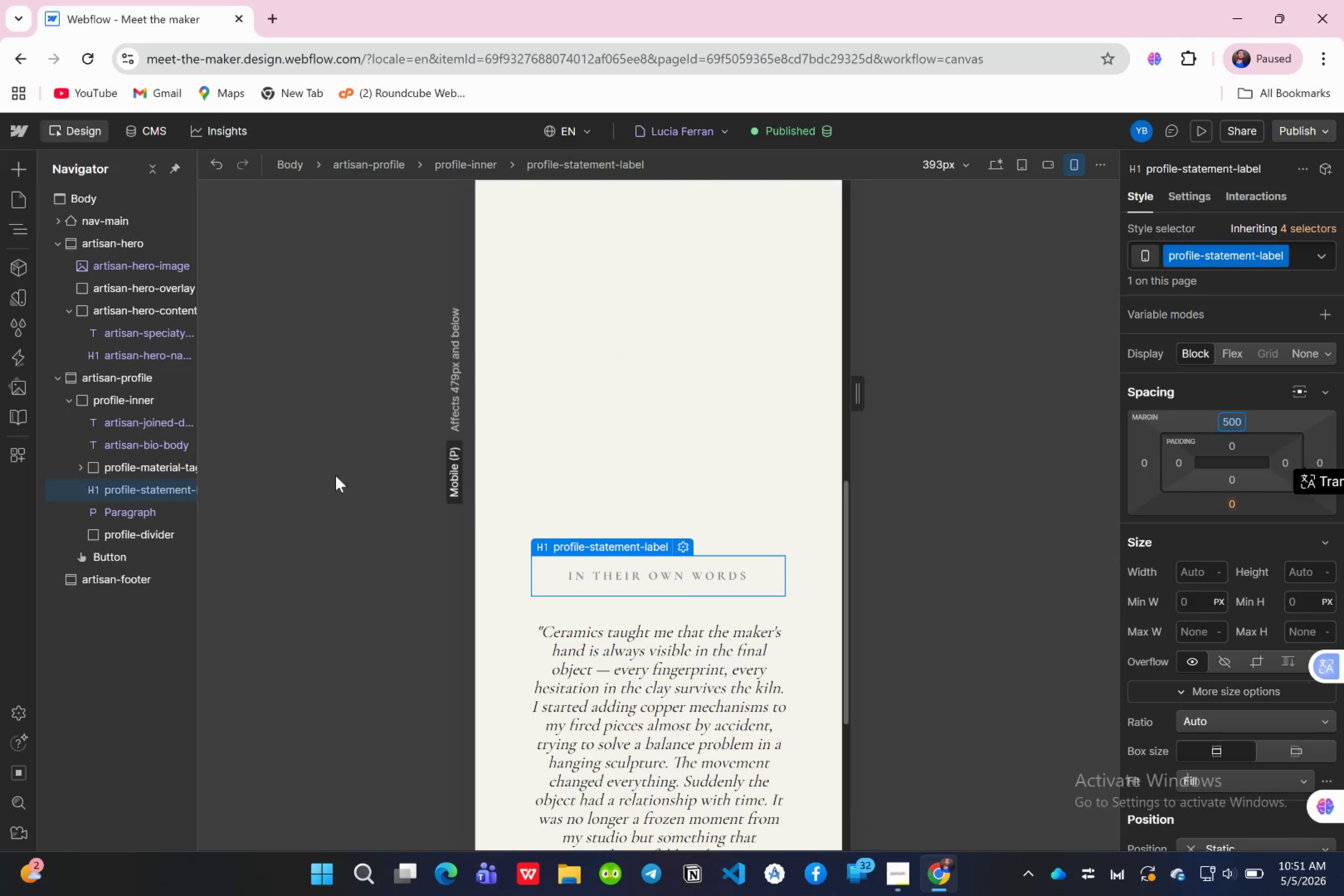 
scroll: coordinate [601, 517], scroll_direction: down, amount: 3.0
 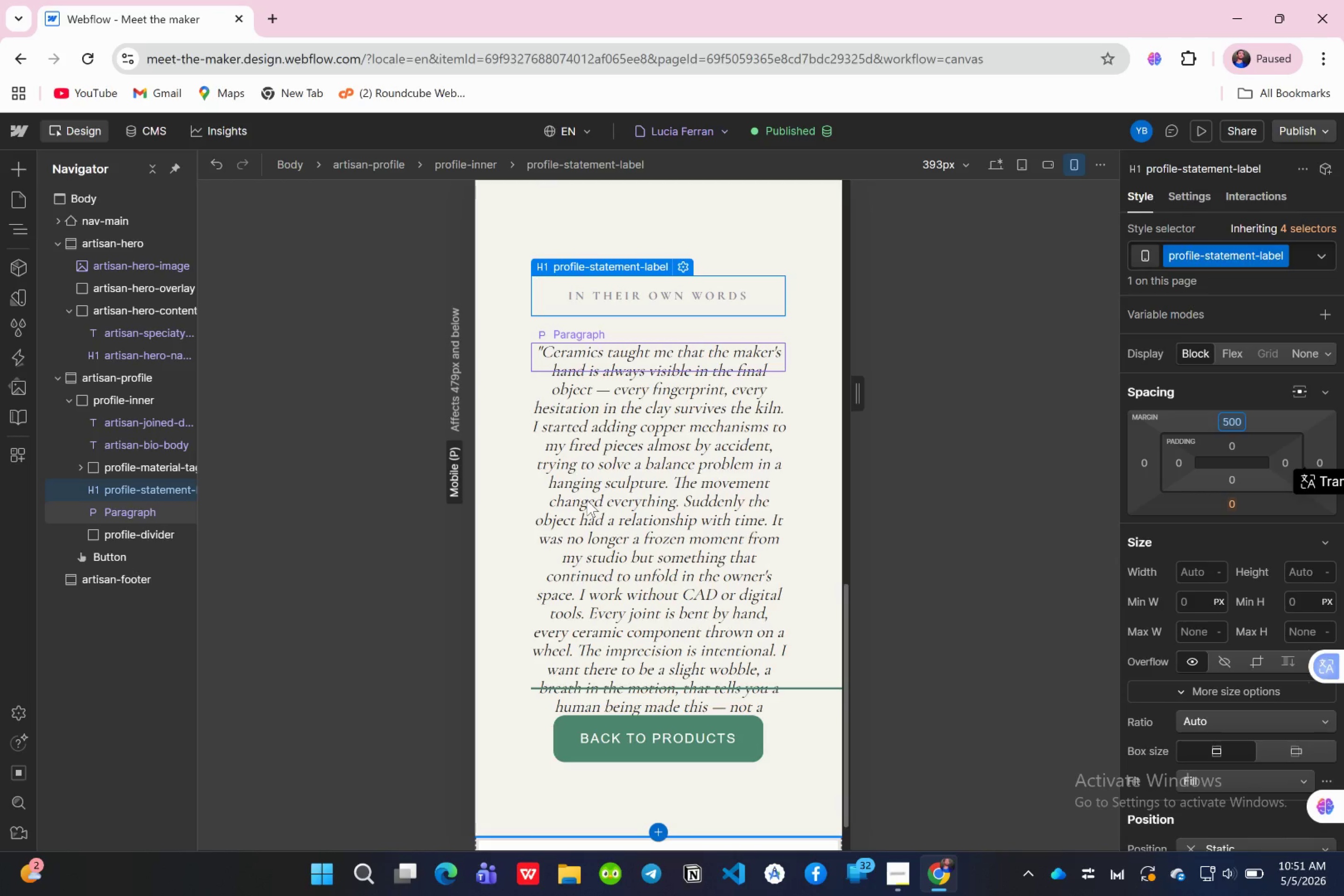 
key(Control+Z)
 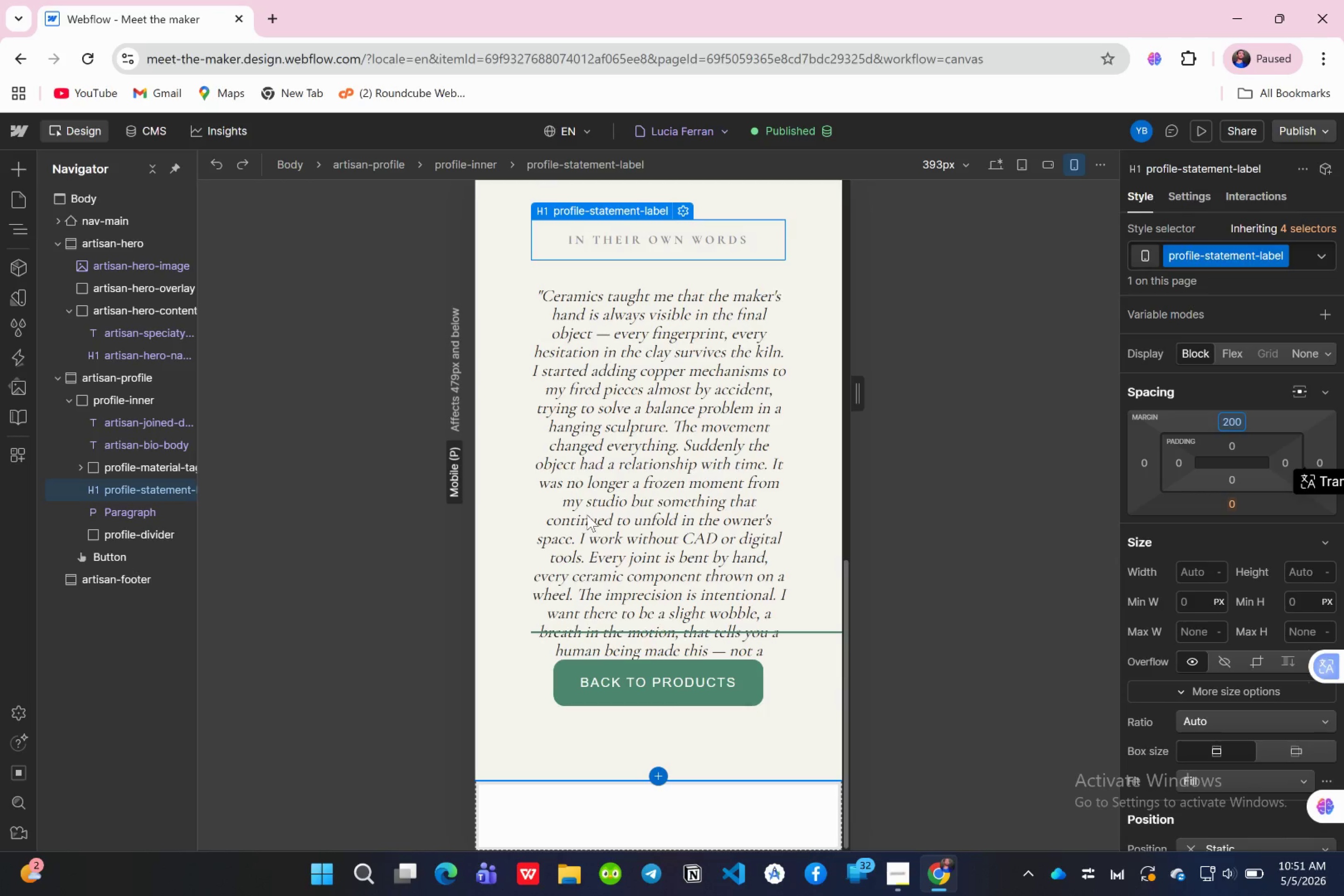 
scroll: coordinate [587, 515], scroll_direction: up, amount: 4.0
 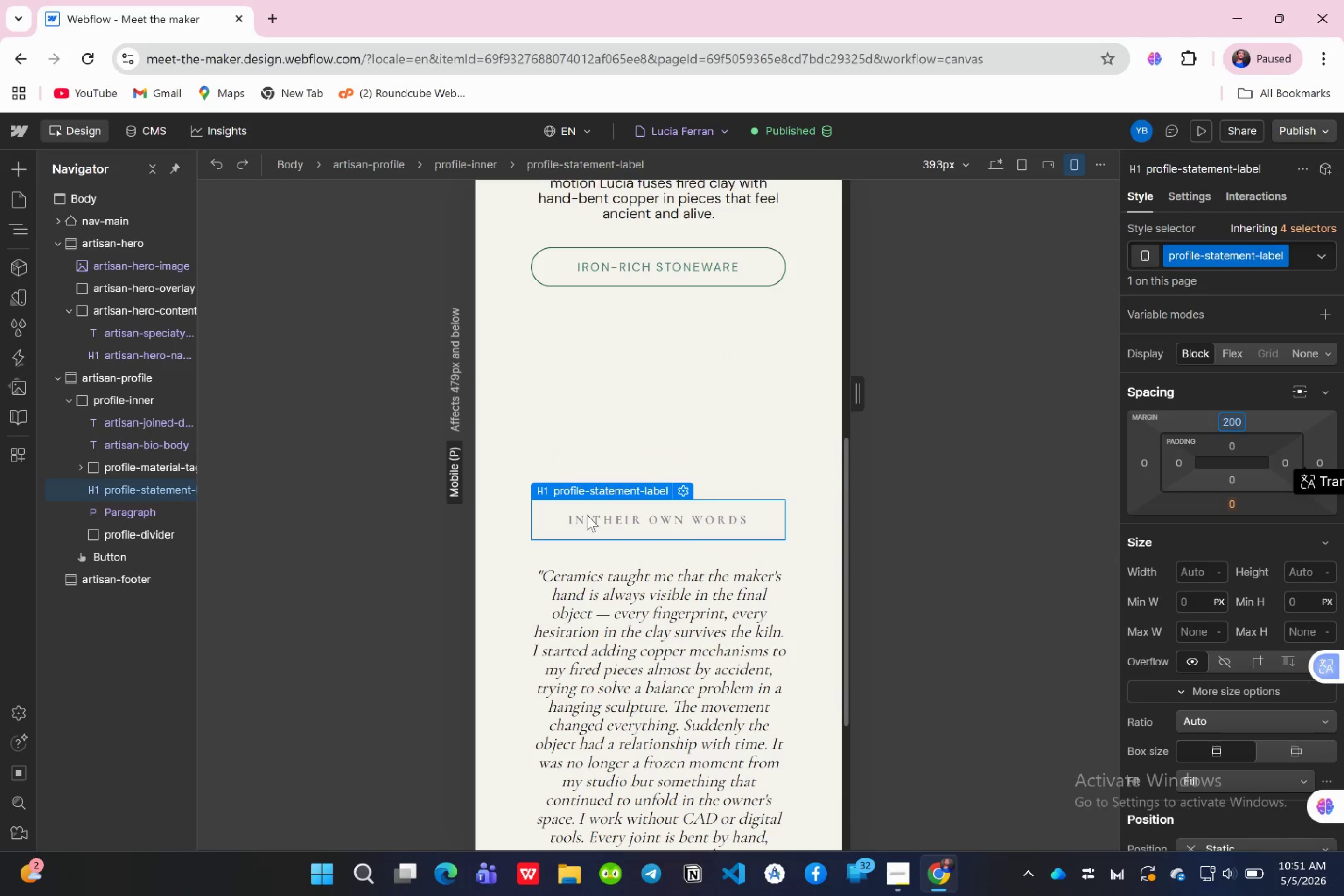 
scroll: coordinate [587, 515], scroll_direction: down, amount: 2.0
 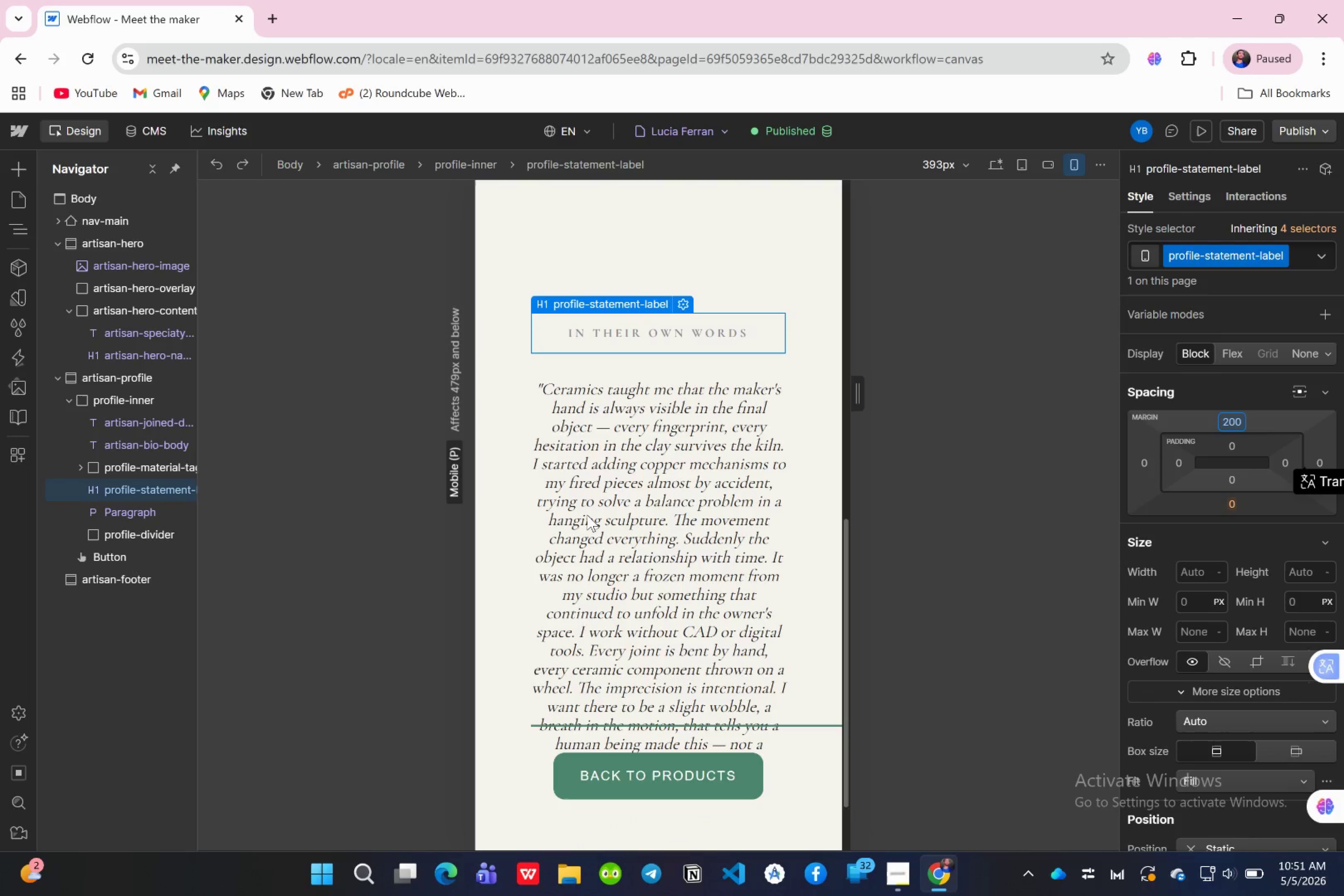 
key(Control+Z)
 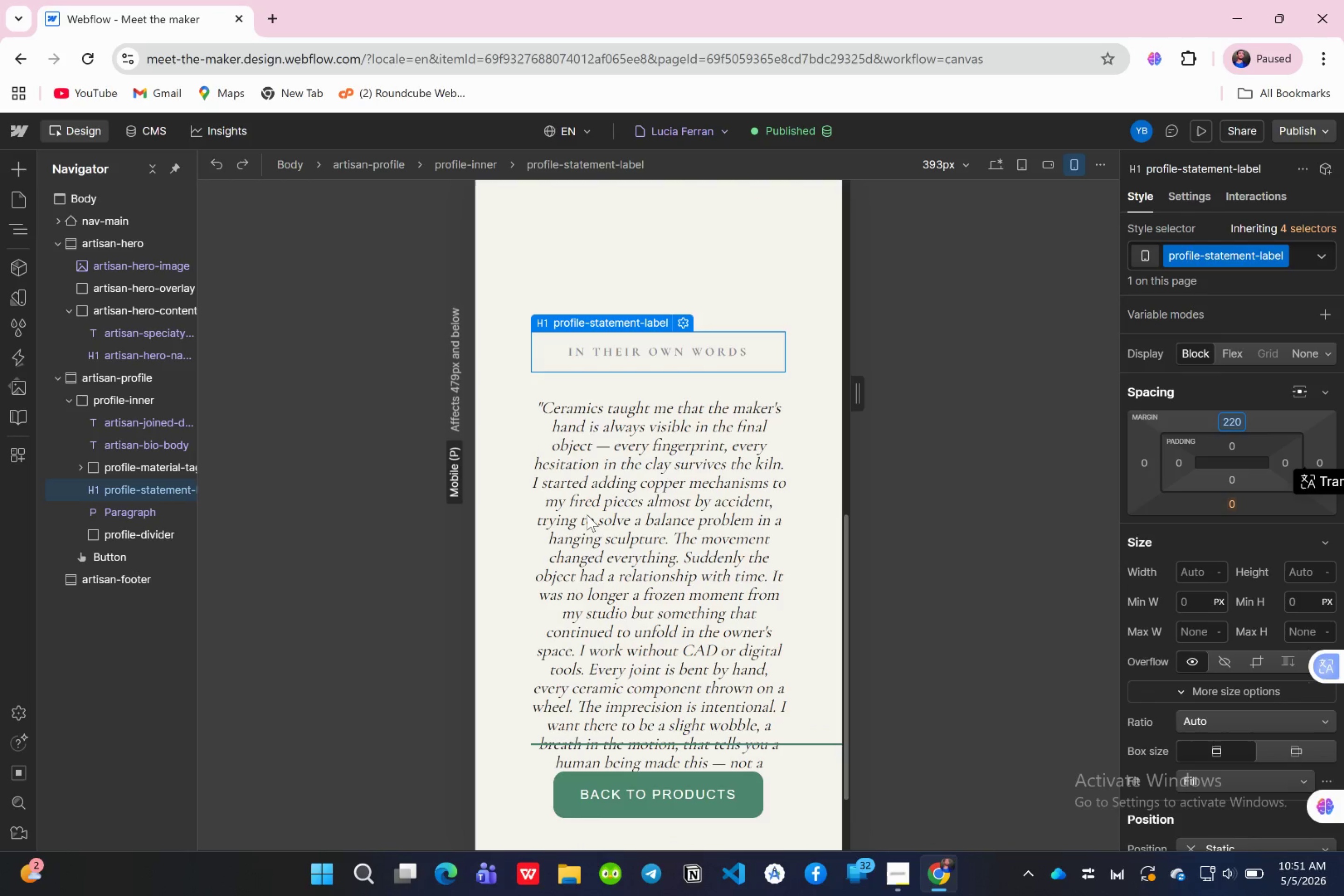 
key(Control+Z)
 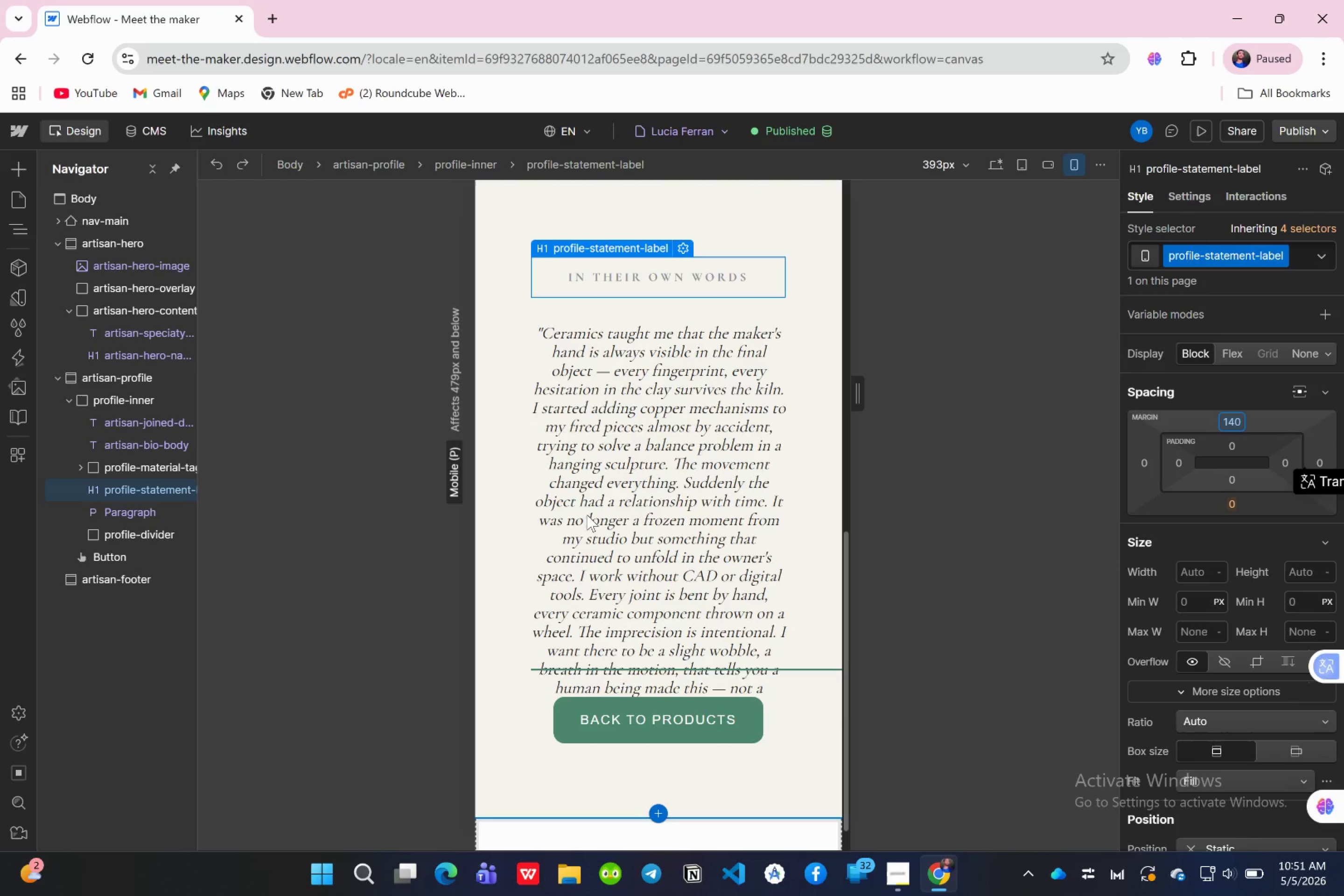 
key(Control+Z)
 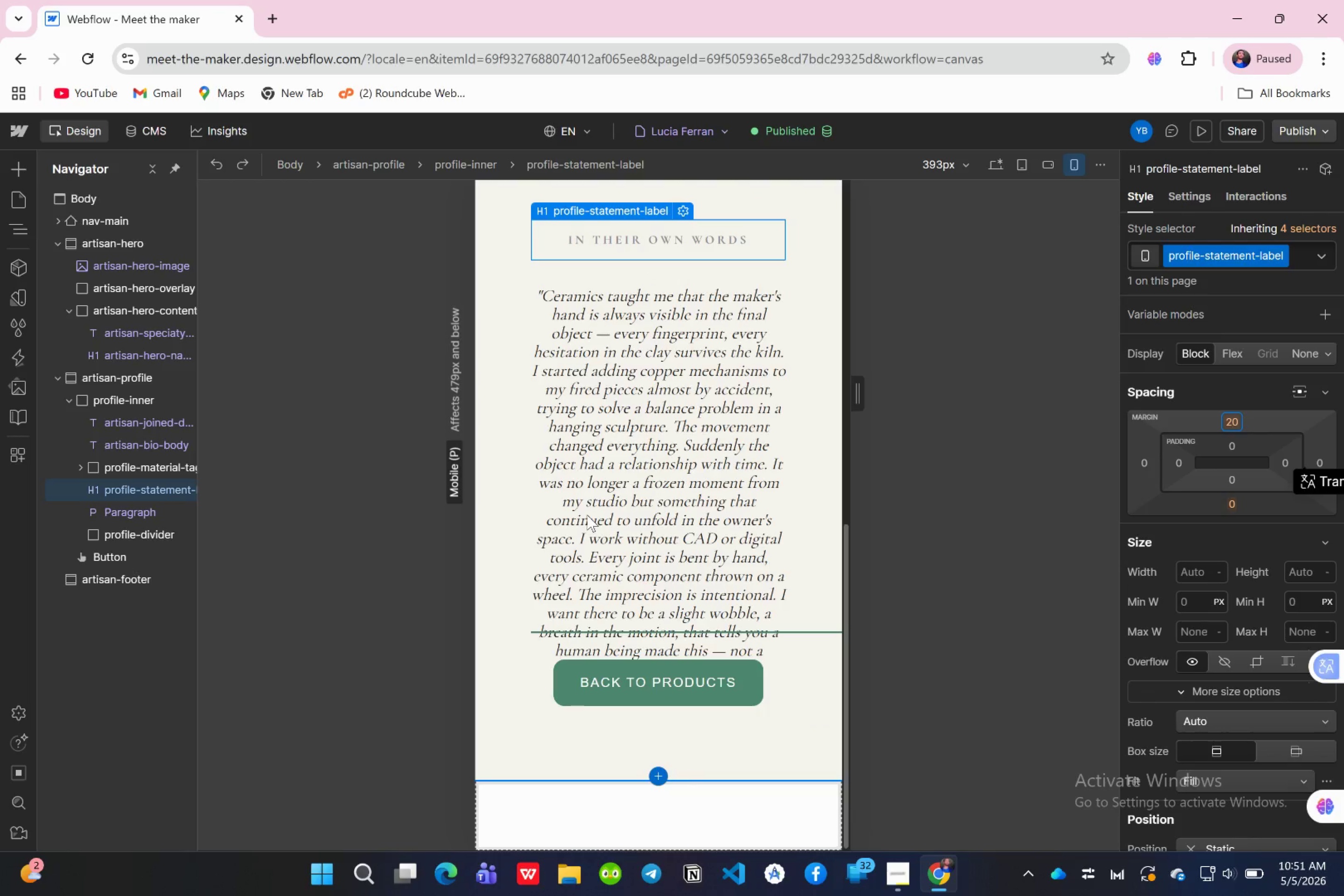 
key(Control+Z)
 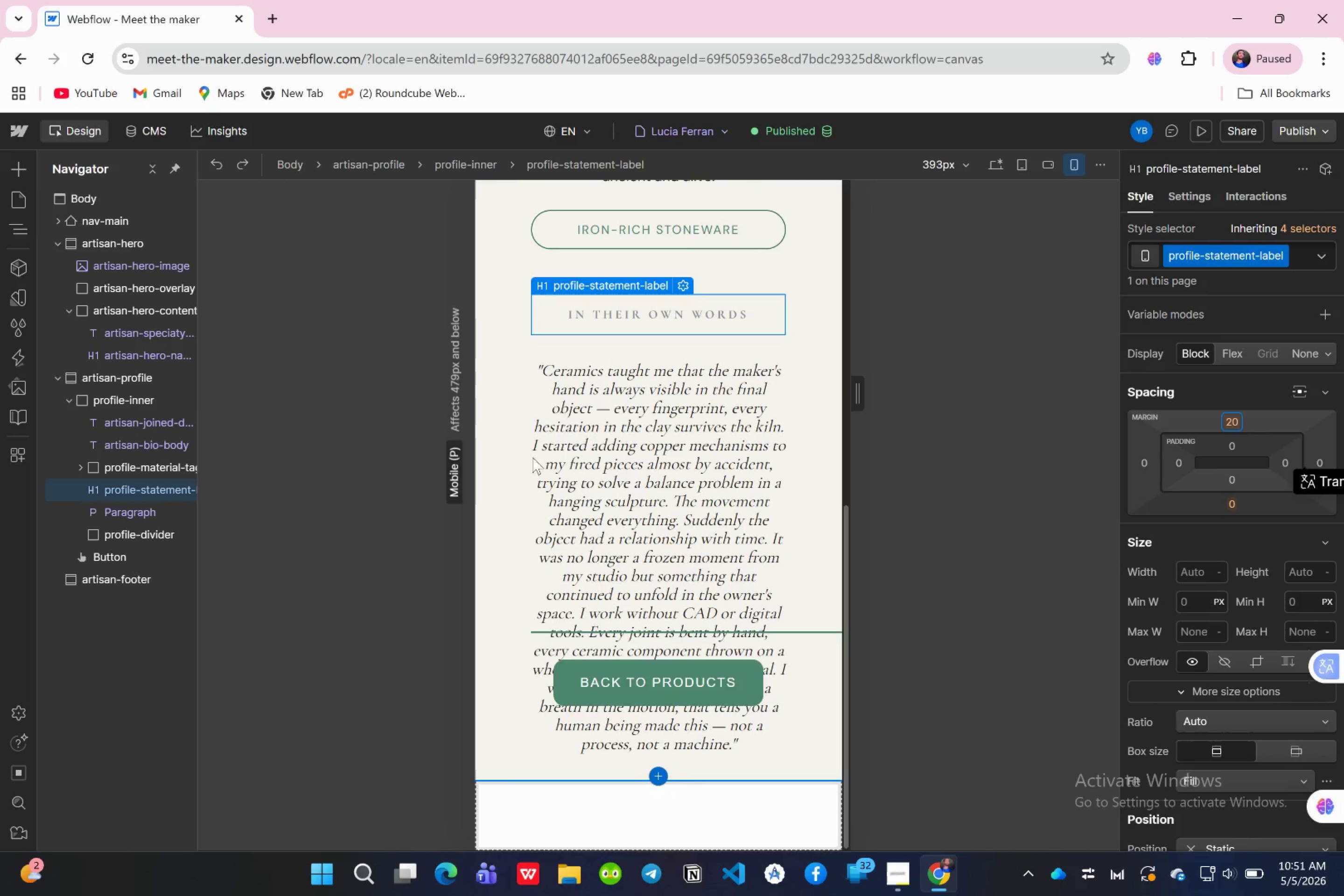 
scroll: coordinate [598, 243], scroll_direction: up, amount: 4.0
 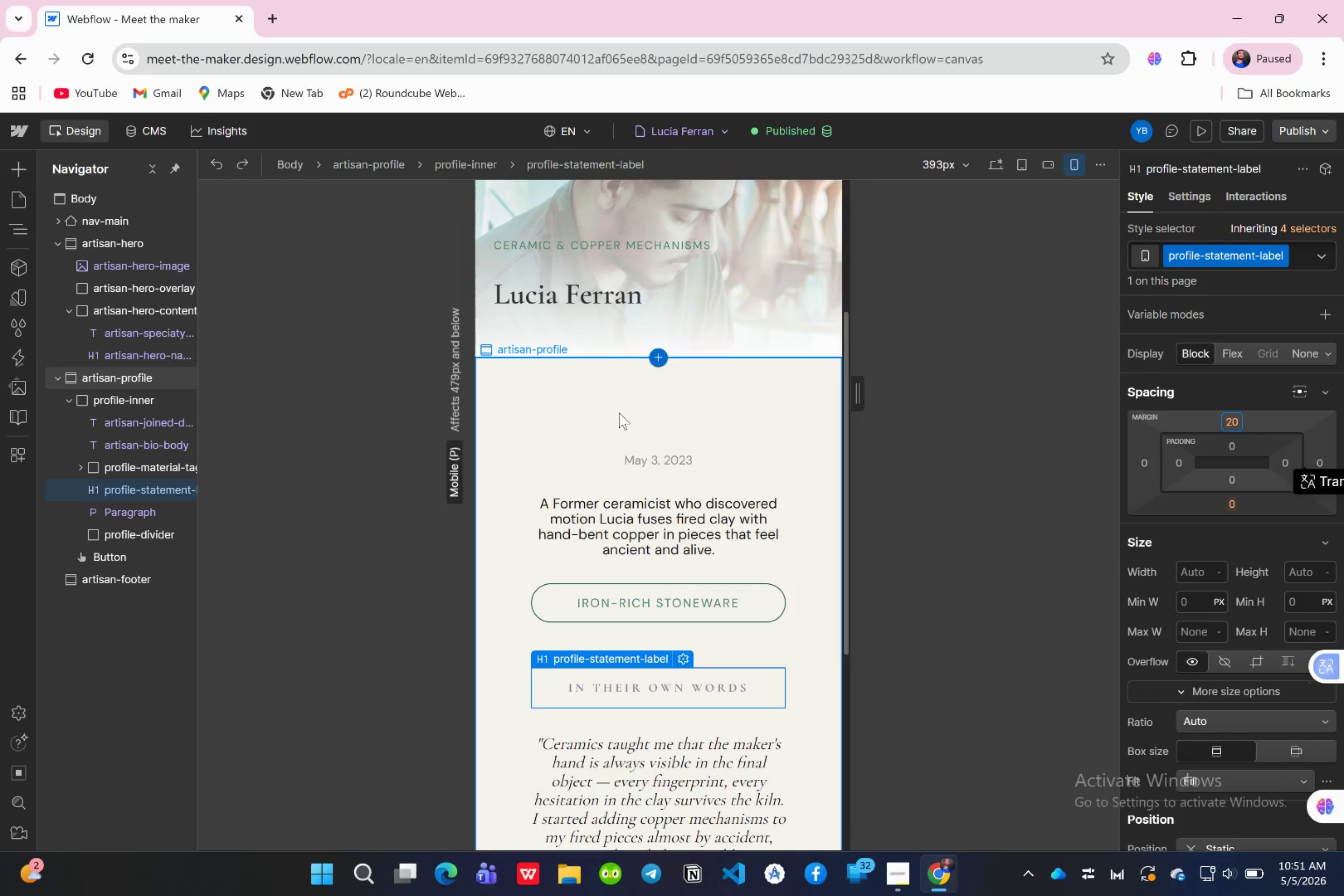 
scroll: coordinate [619, 413], scroll_direction: down, amount: 4.0
 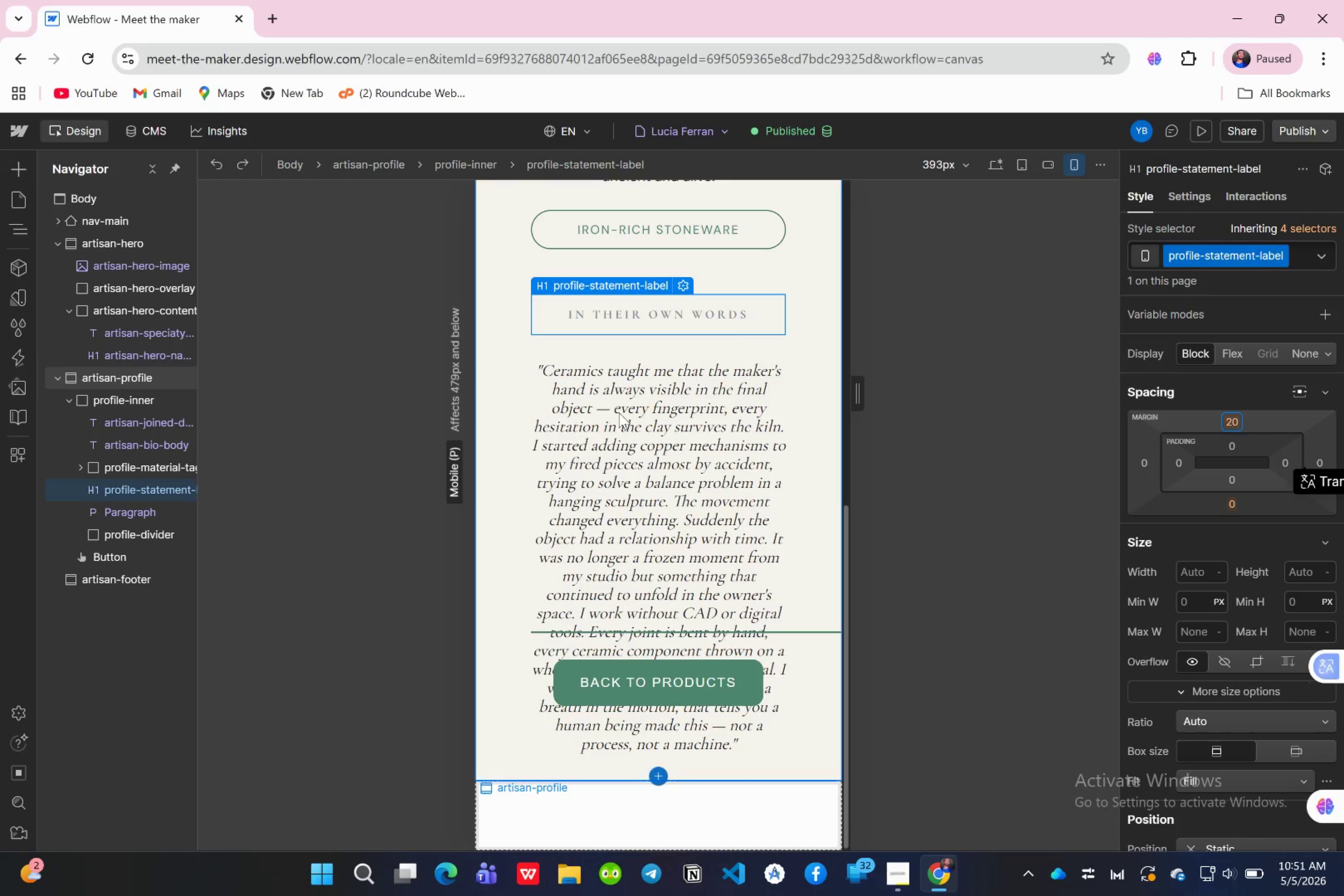 
key(Control+Z)
 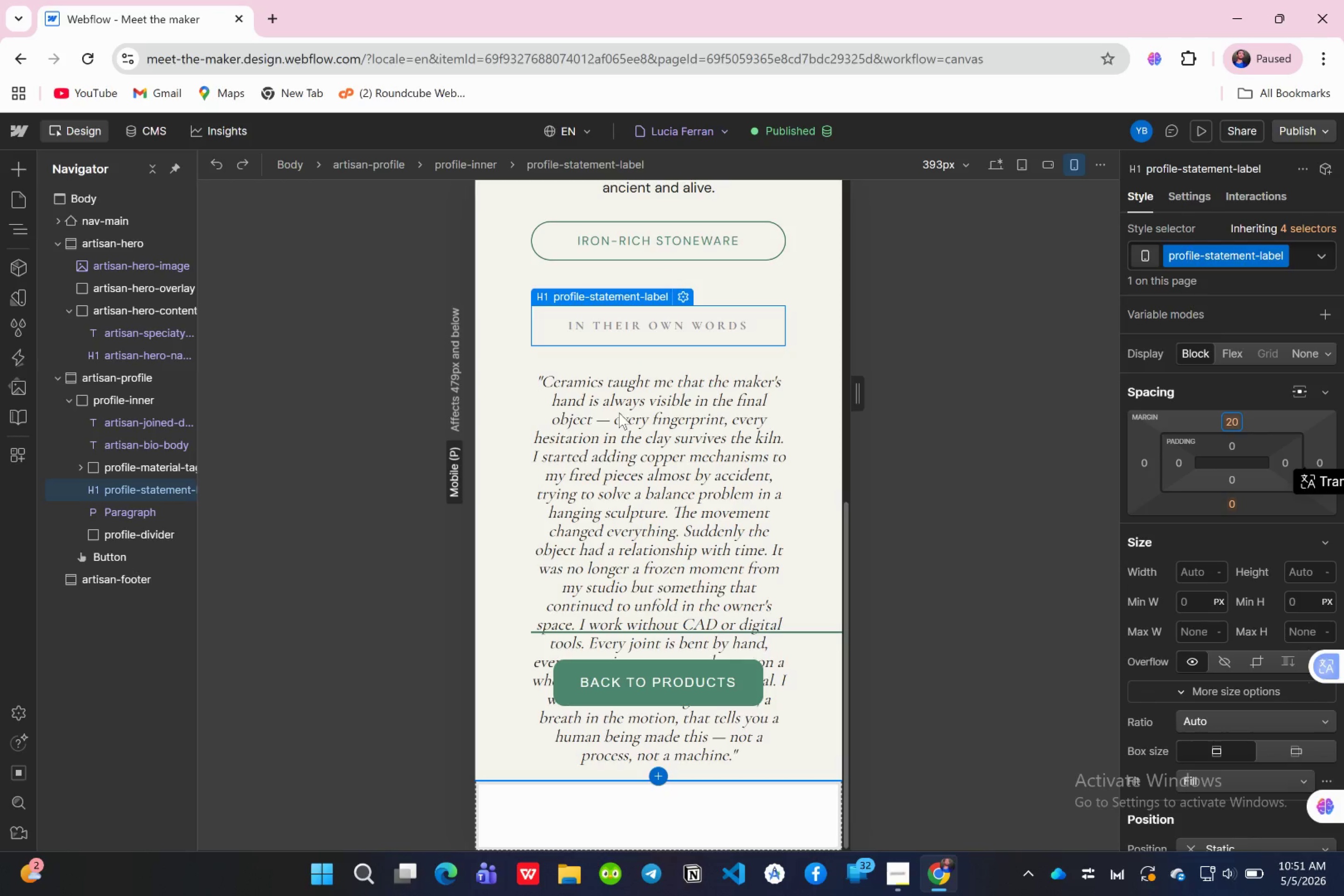 
key(Control+Z)
 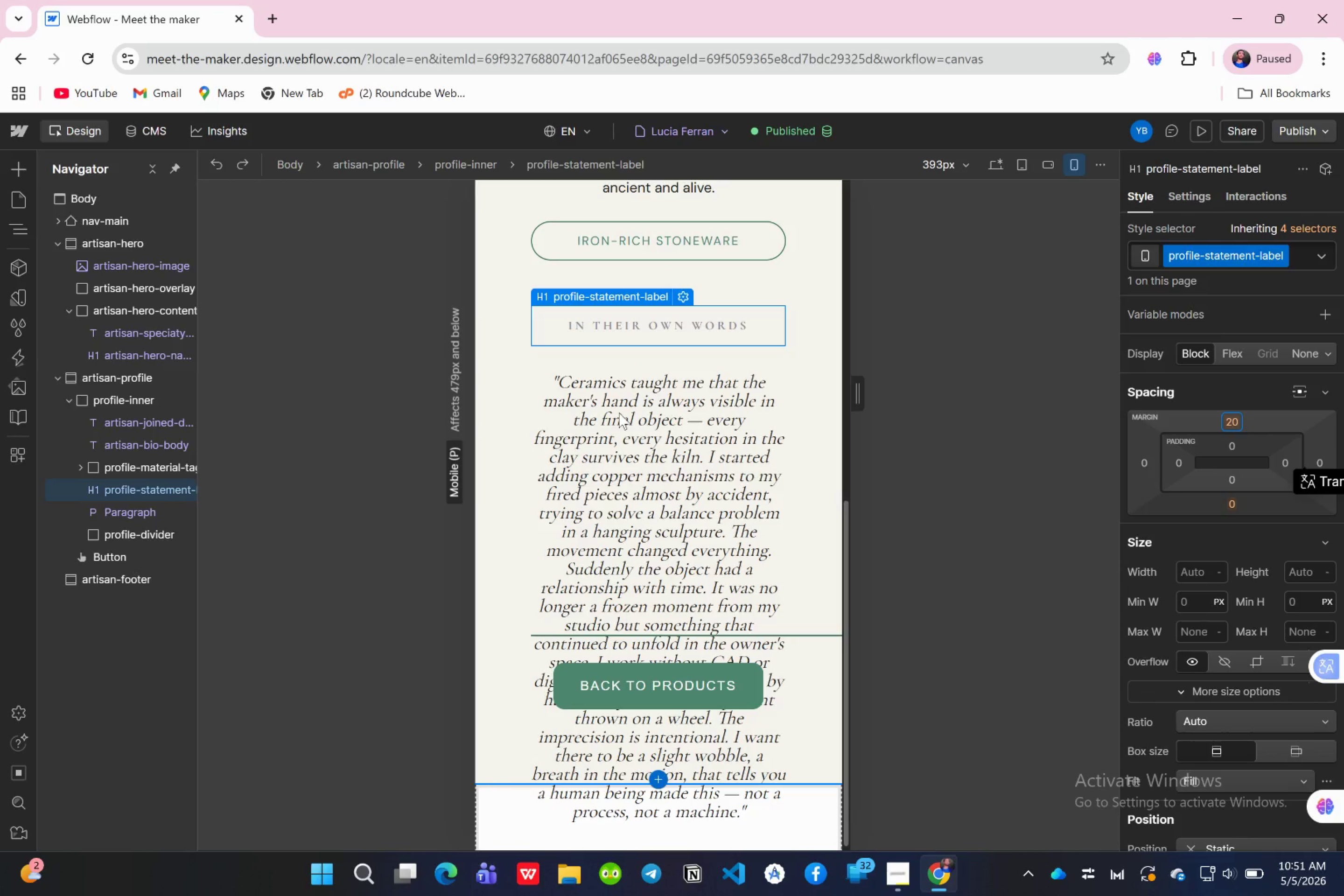 
key(Control+Z)
 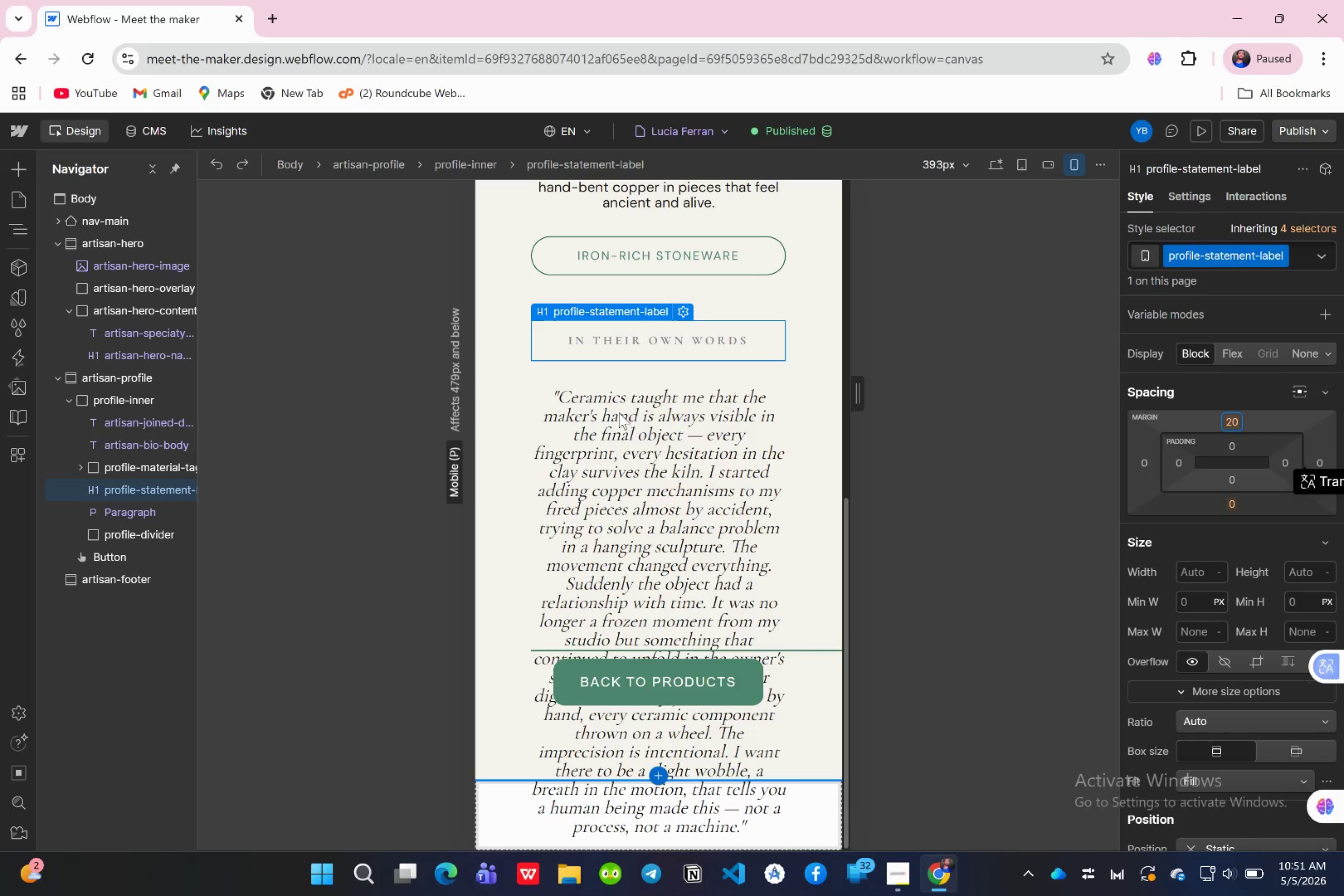 
key(Control+Z)
 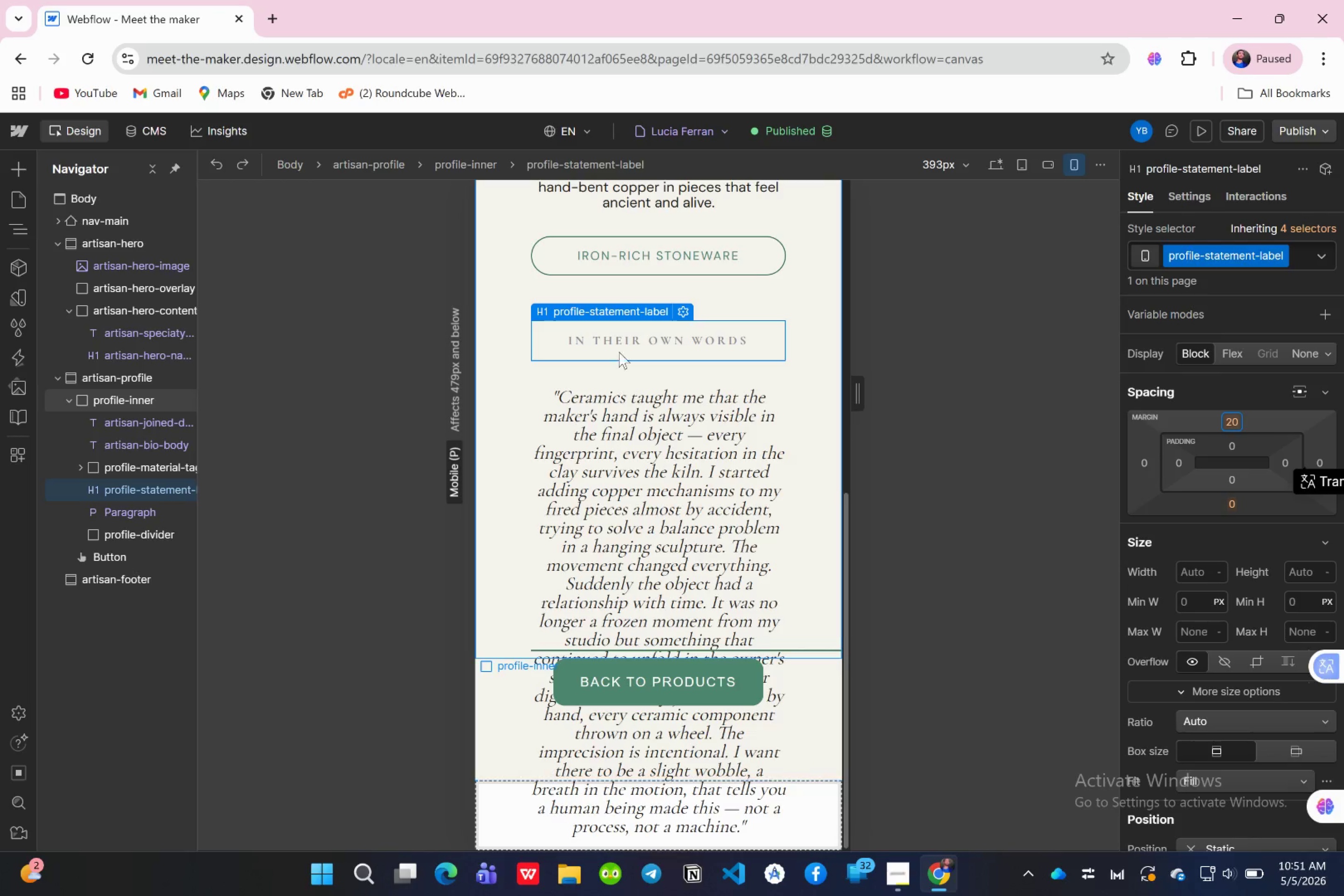 
scroll: coordinate [629, 407], scroll_direction: up, amount: 3.0
 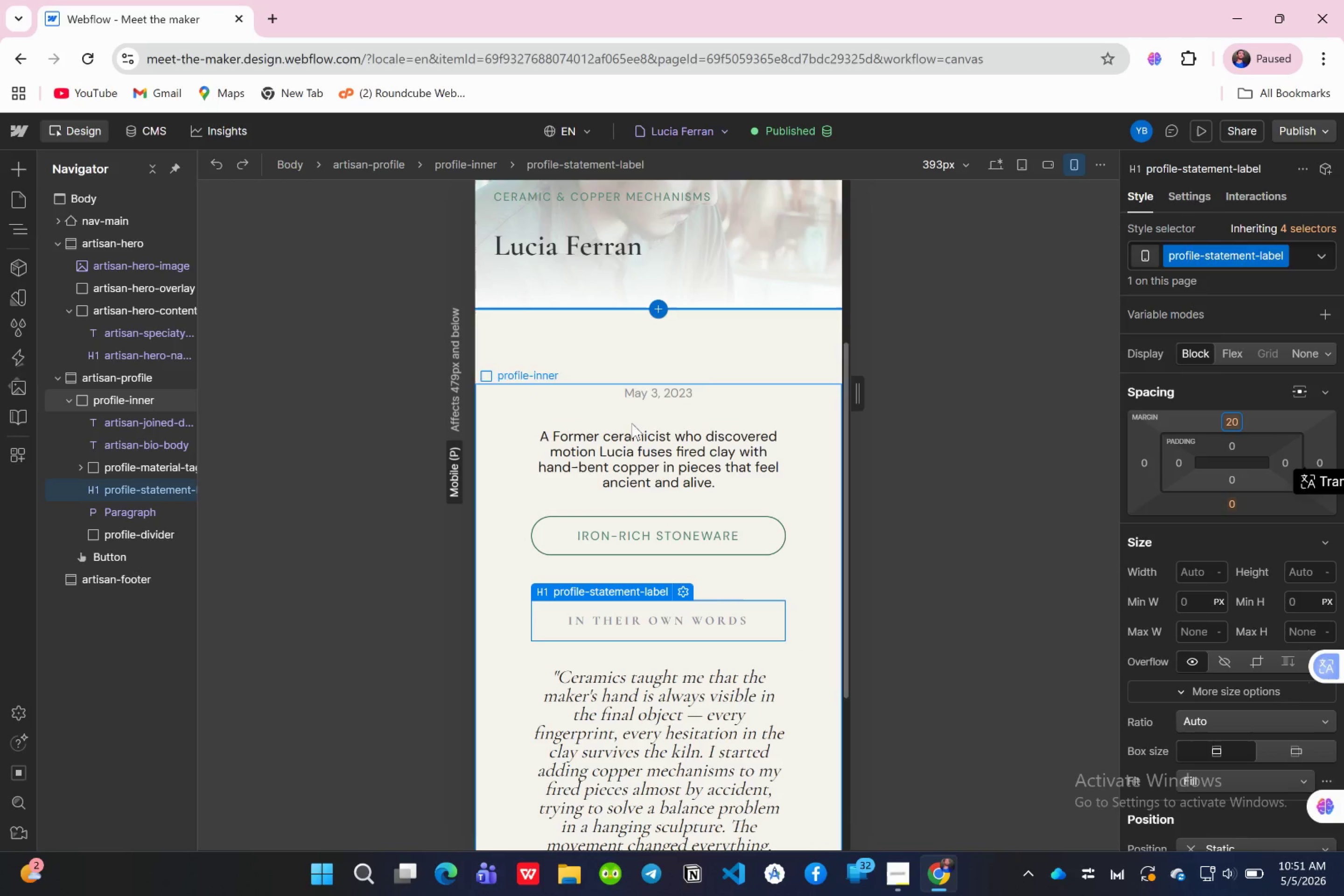 
scroll: coordinate [633, 429], scroll_direction: down, amount: 2.0
 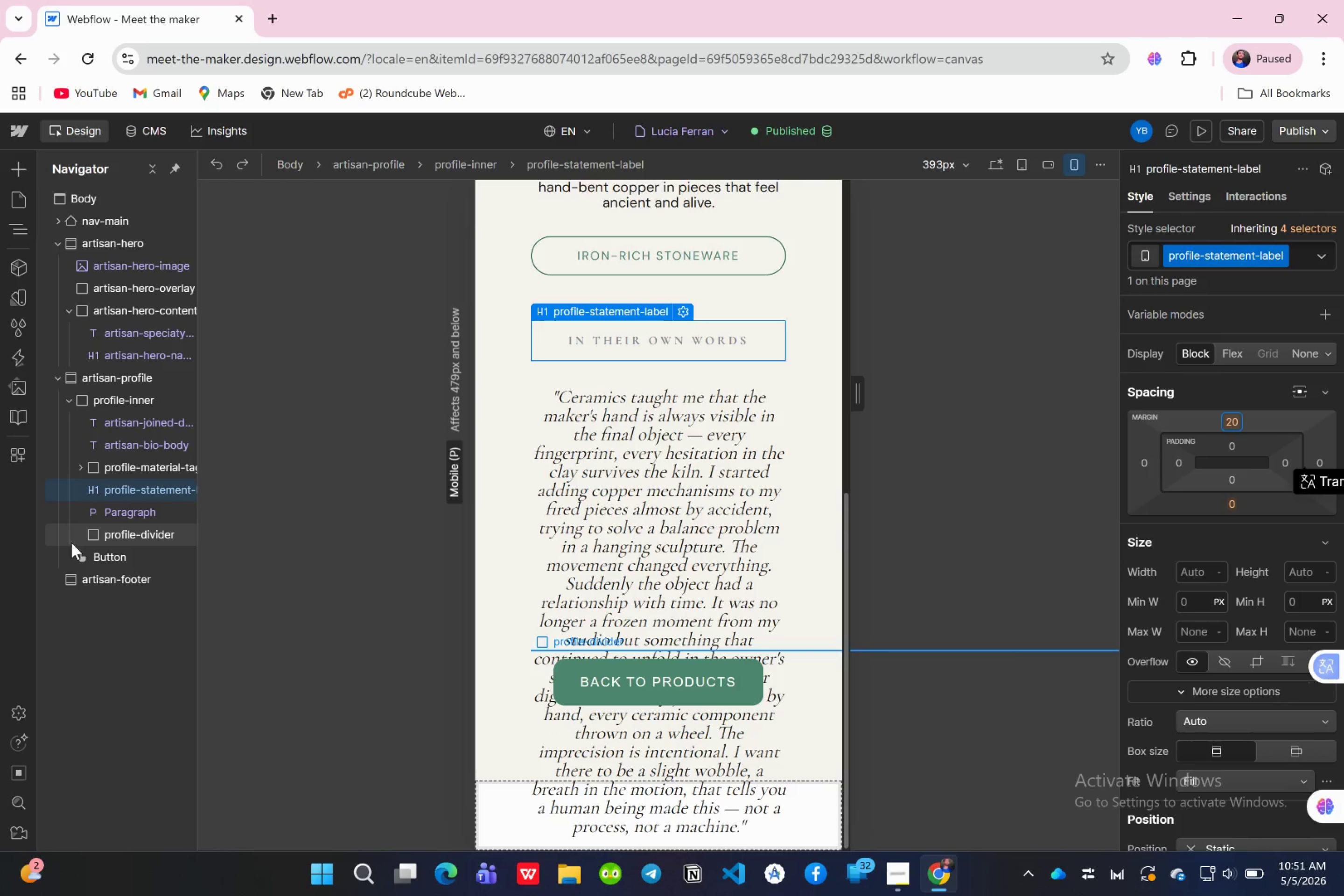 
left_click([131, 539])
 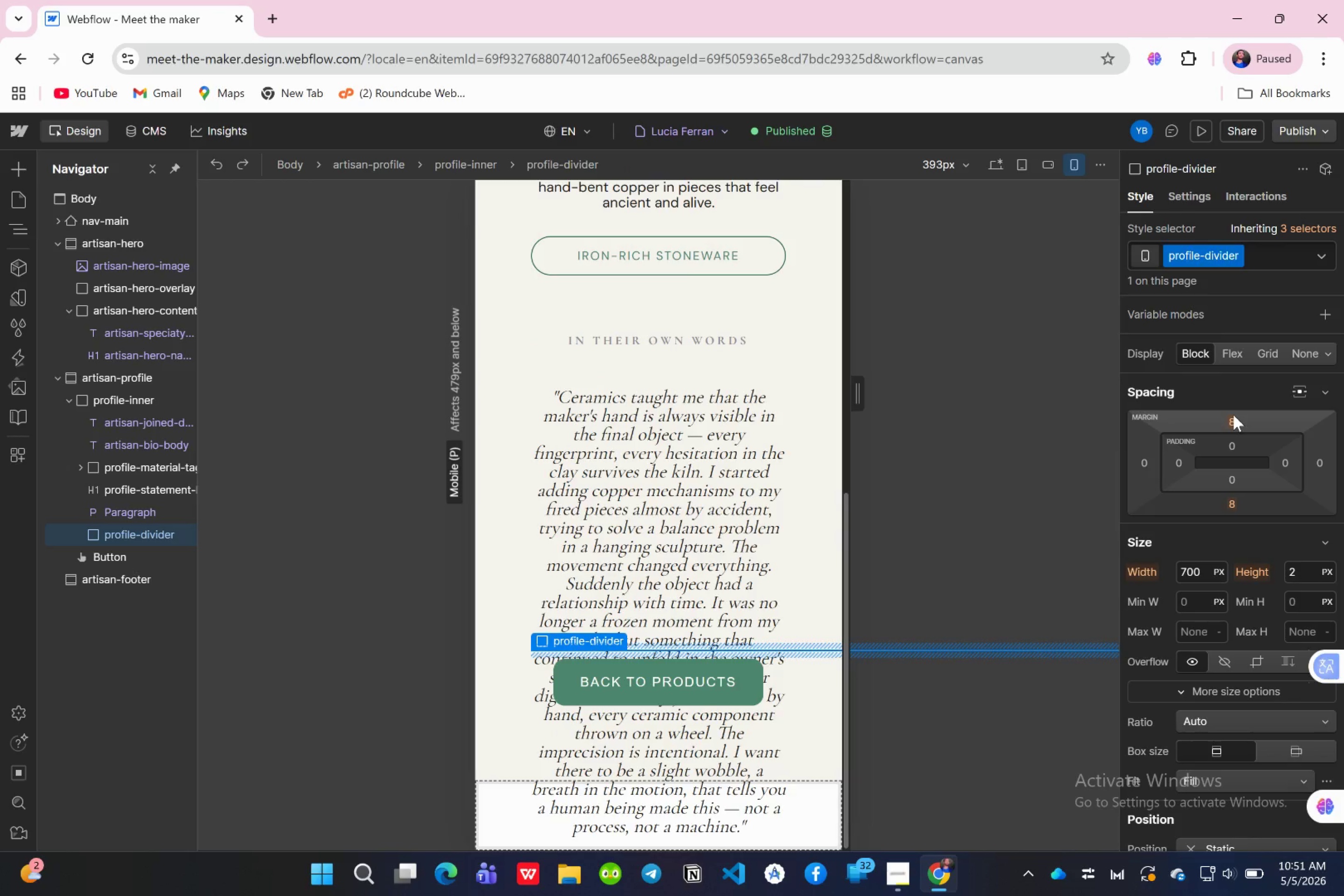 
left_click([1233, 421])
 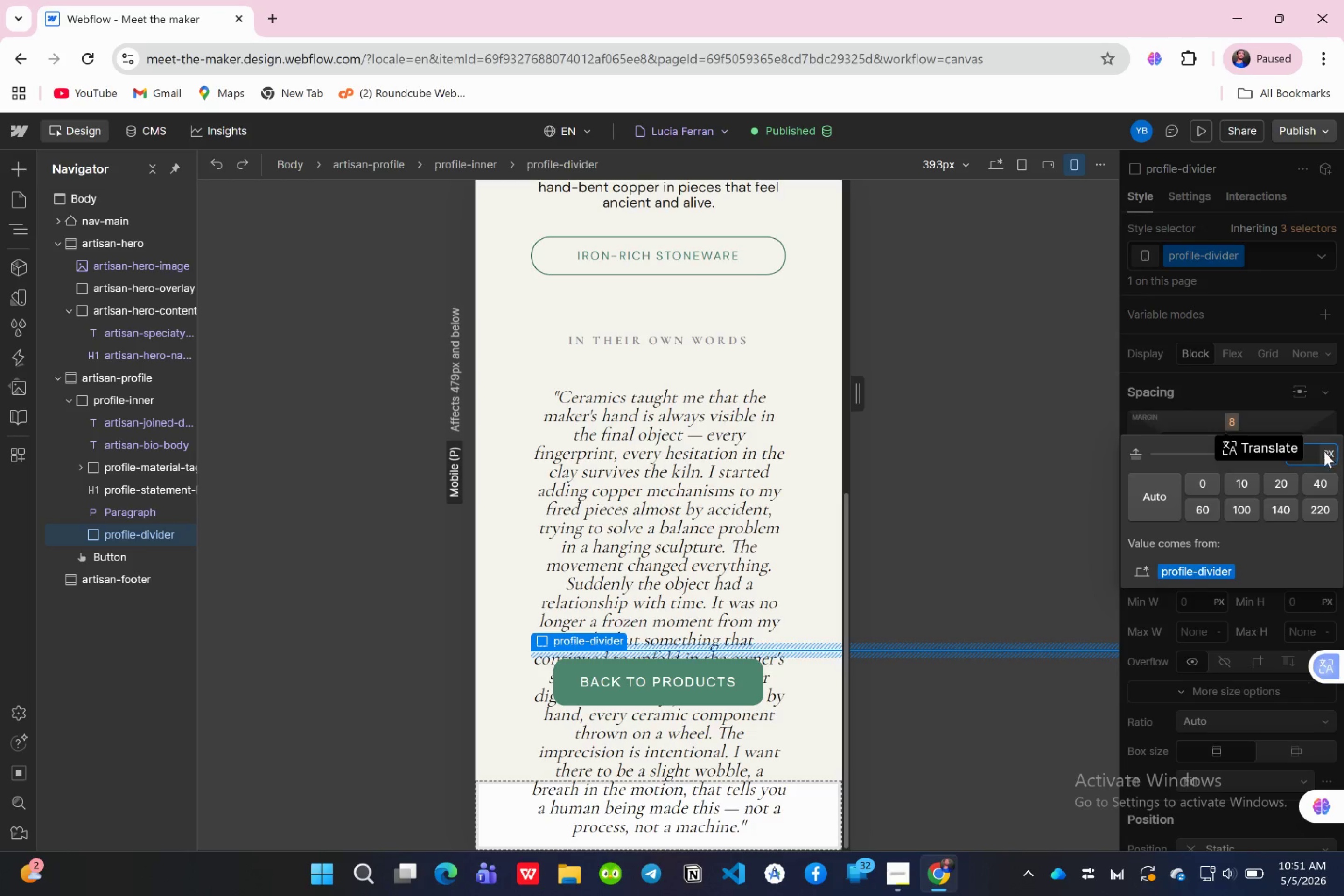 
left_click([1316, 452])
 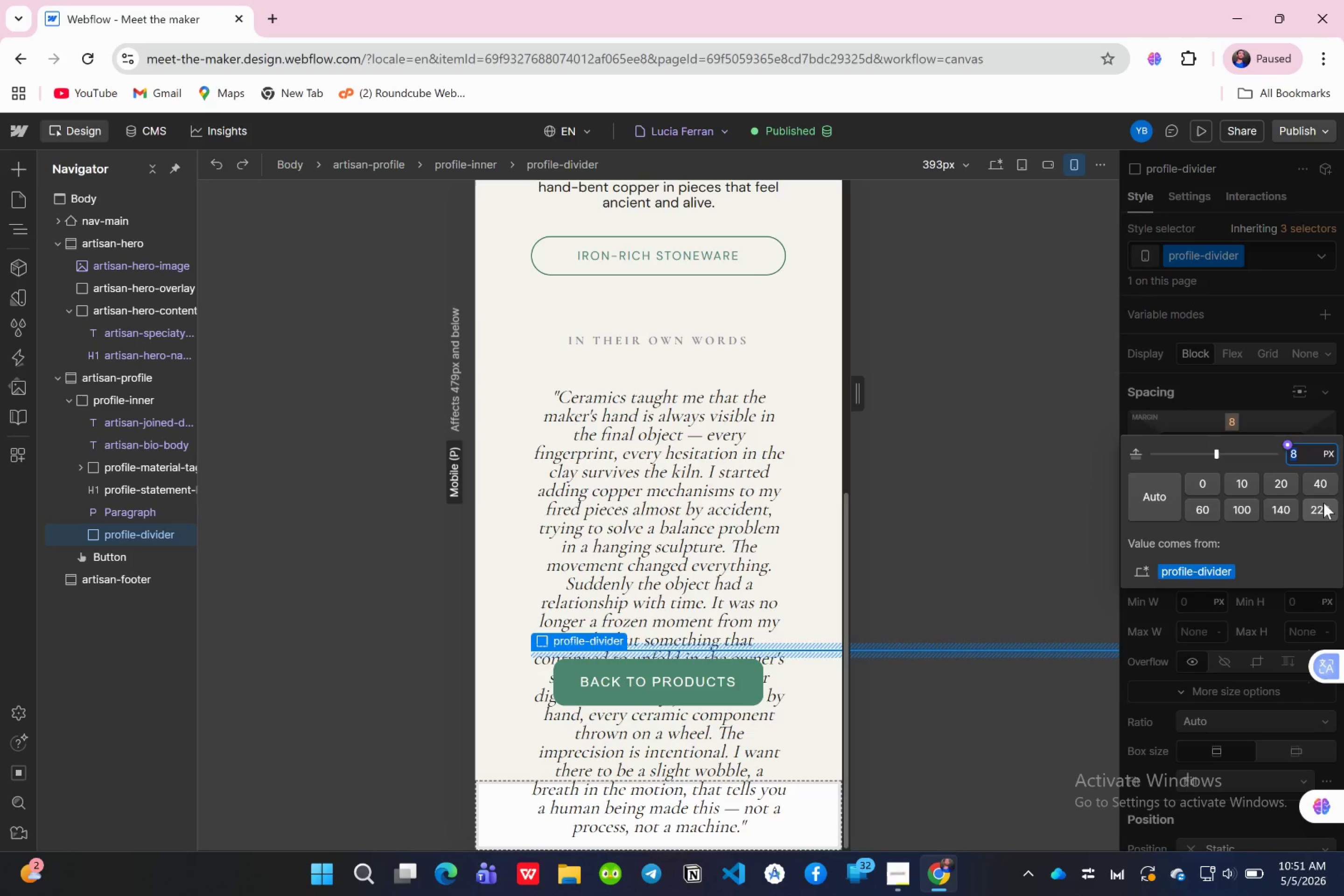 
left_click([1323, 505])
 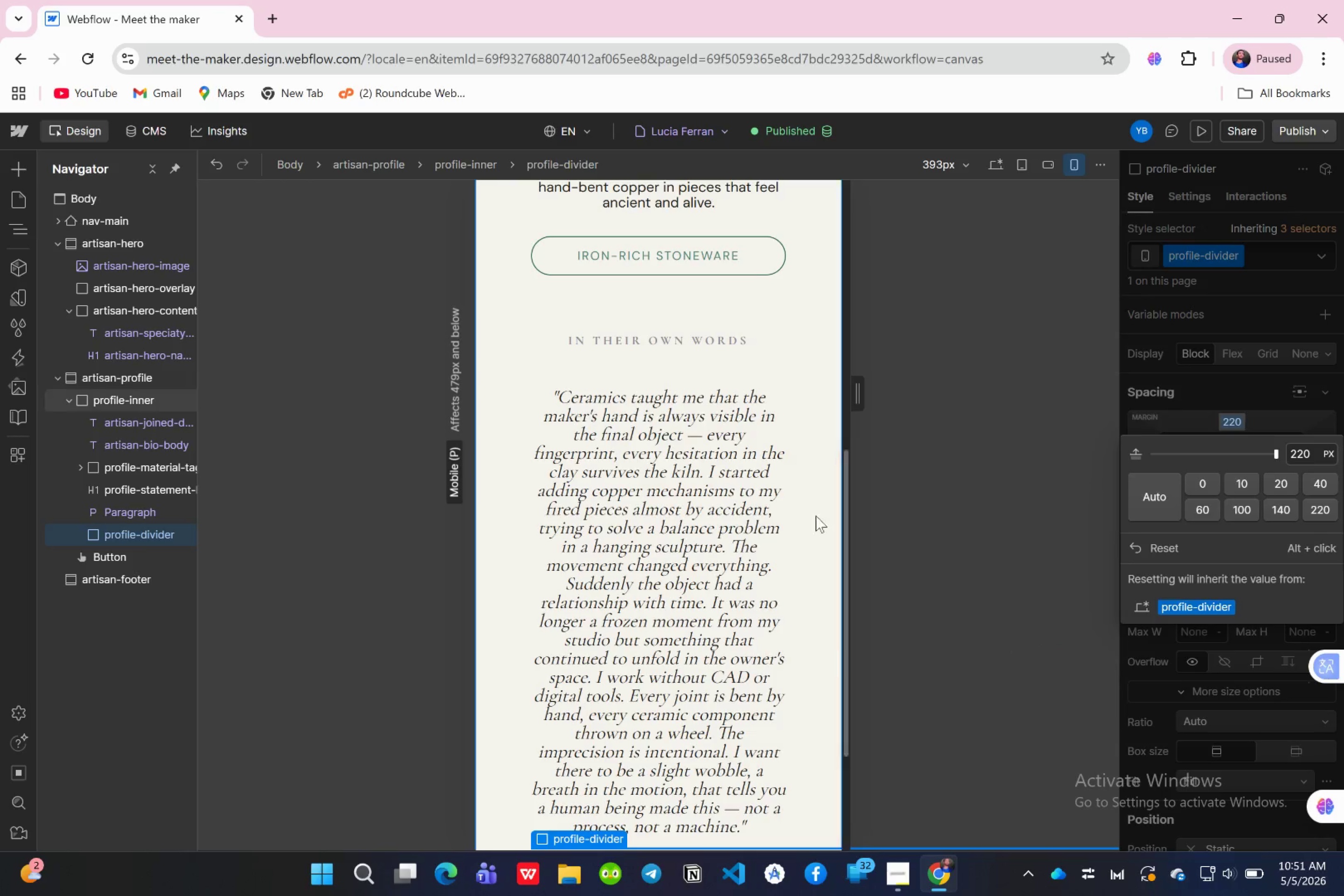 
scroll: coordinate [766, 498], scroll_direction: down, amount: 2.0
 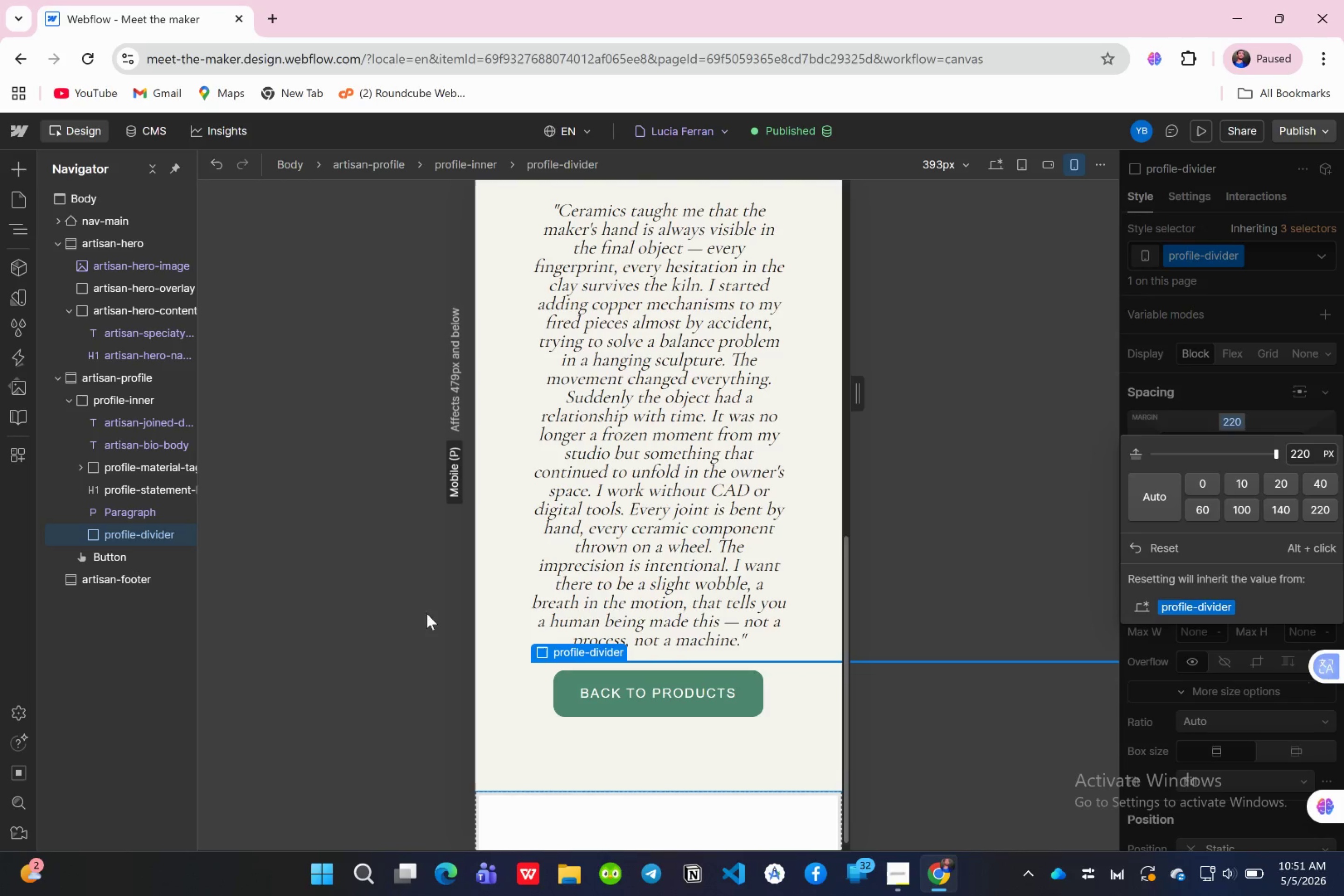 
wait(6.4)
 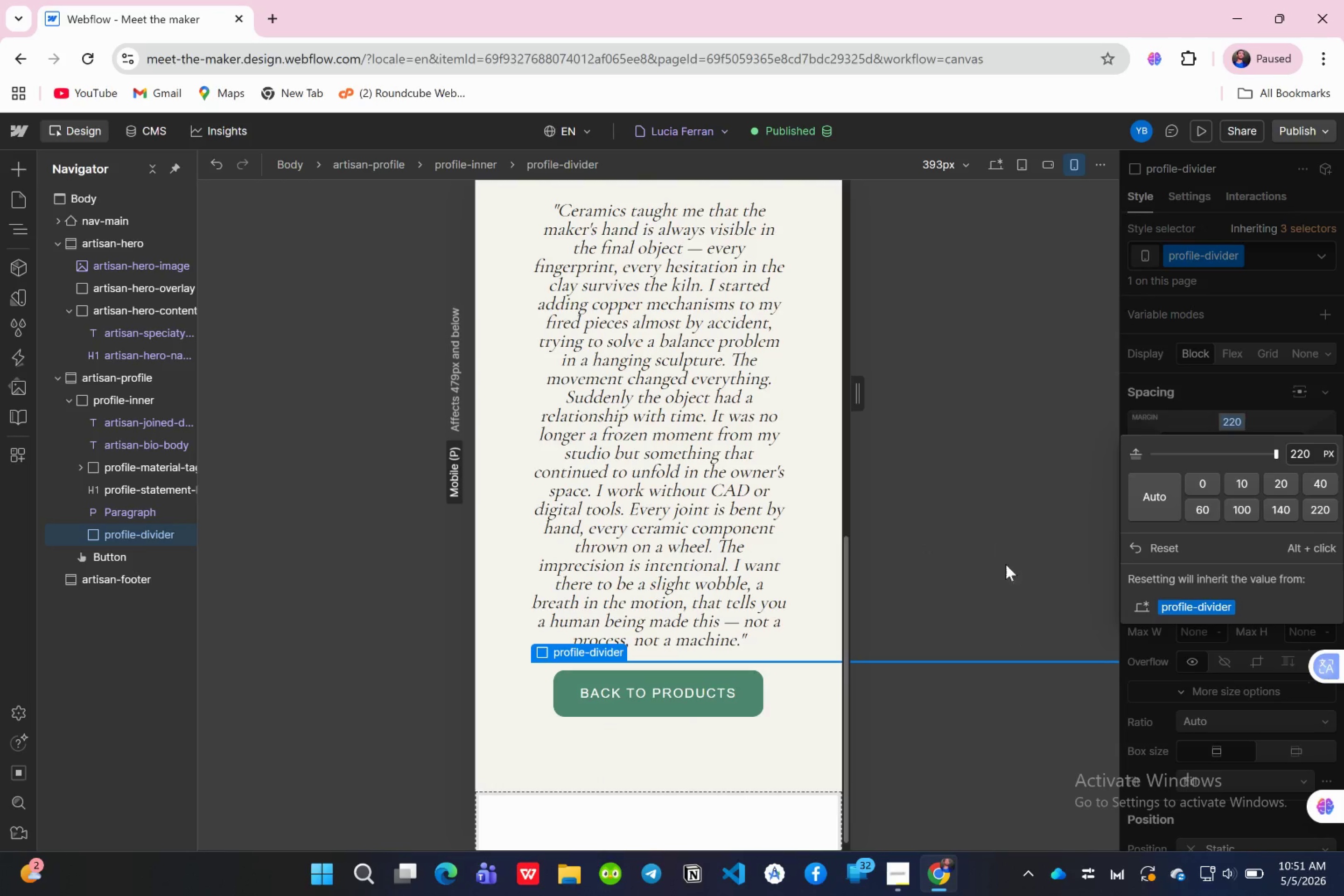 
scroll: coordinate [724, 434], scroll_direction: up, amount: 7.0
 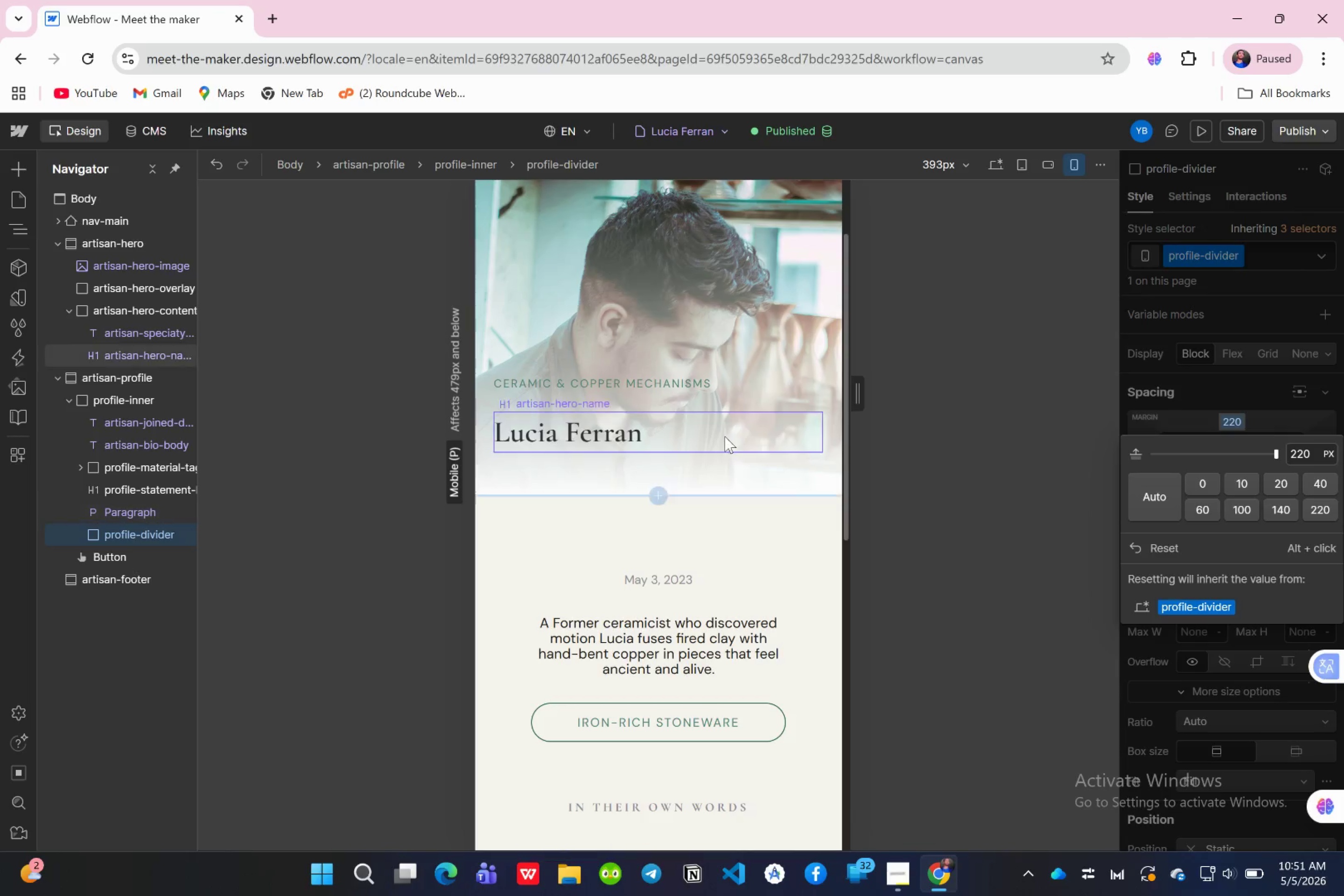 
scroll: coordinate [725, 453], scroll_direction: down, amount: 8.0
 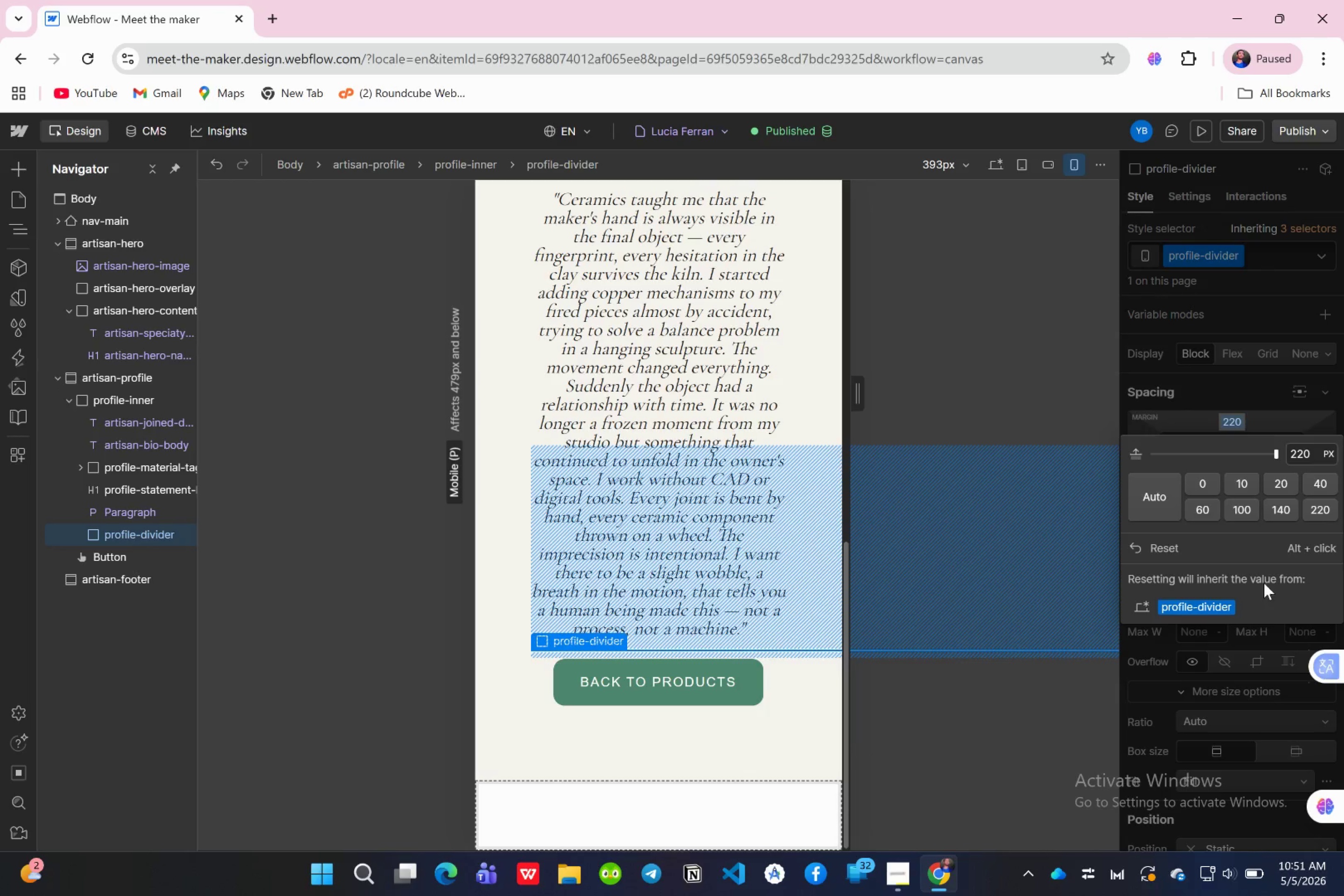 
left_click([1213, 382])
 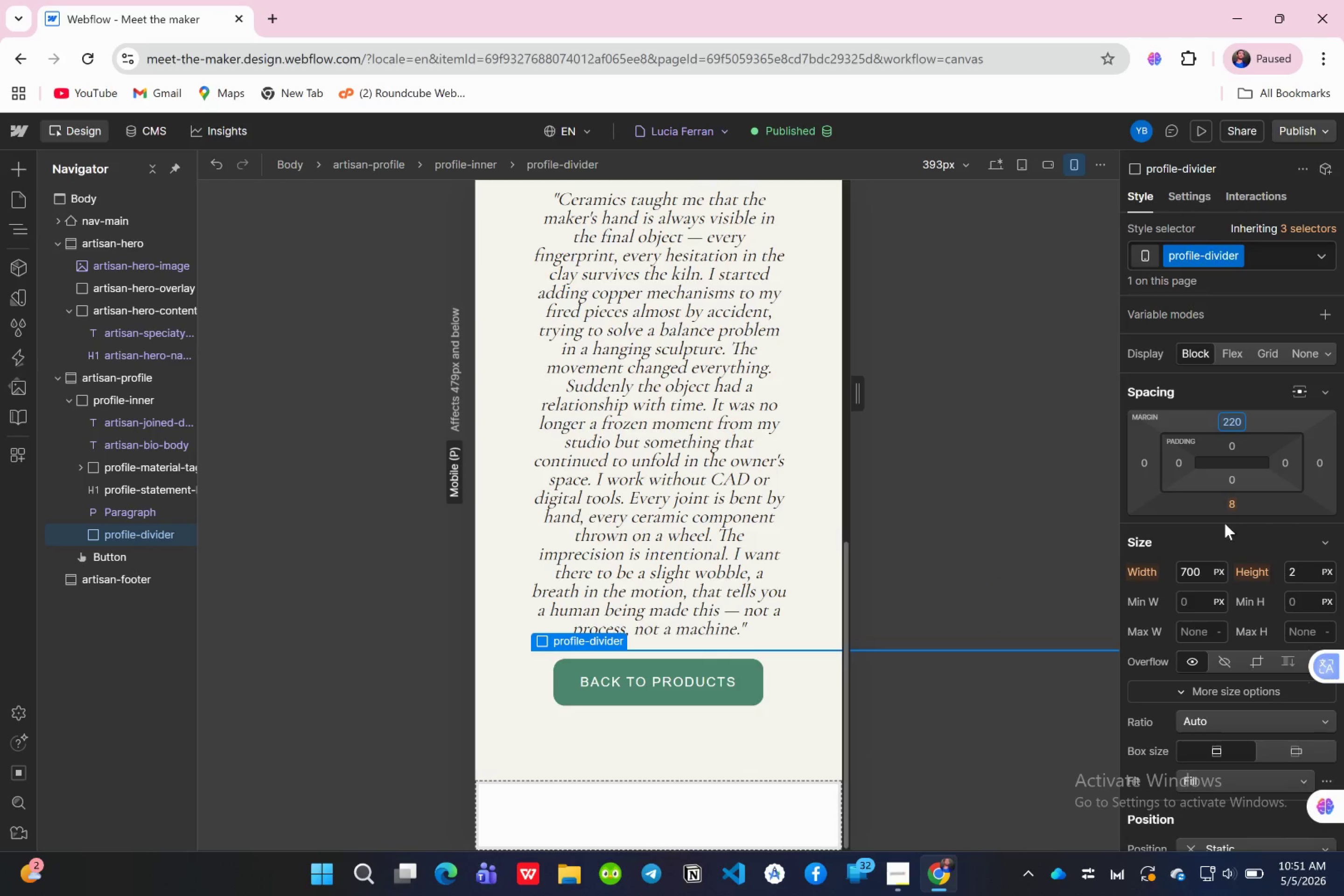 
scroll: coordinate [1249, 485], scroll_direction: down, amount: 2.0
 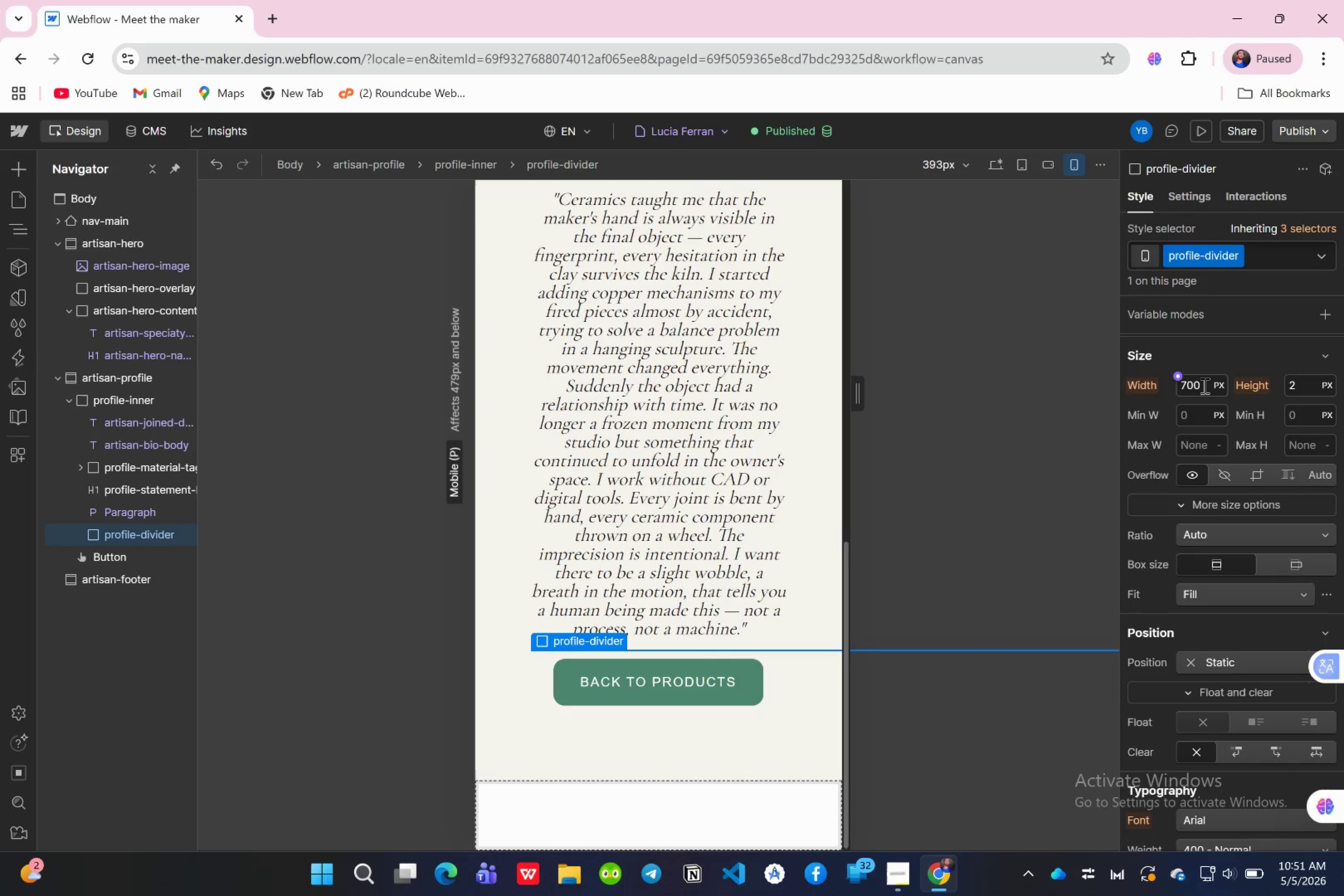 
left_click([1204, 385])
 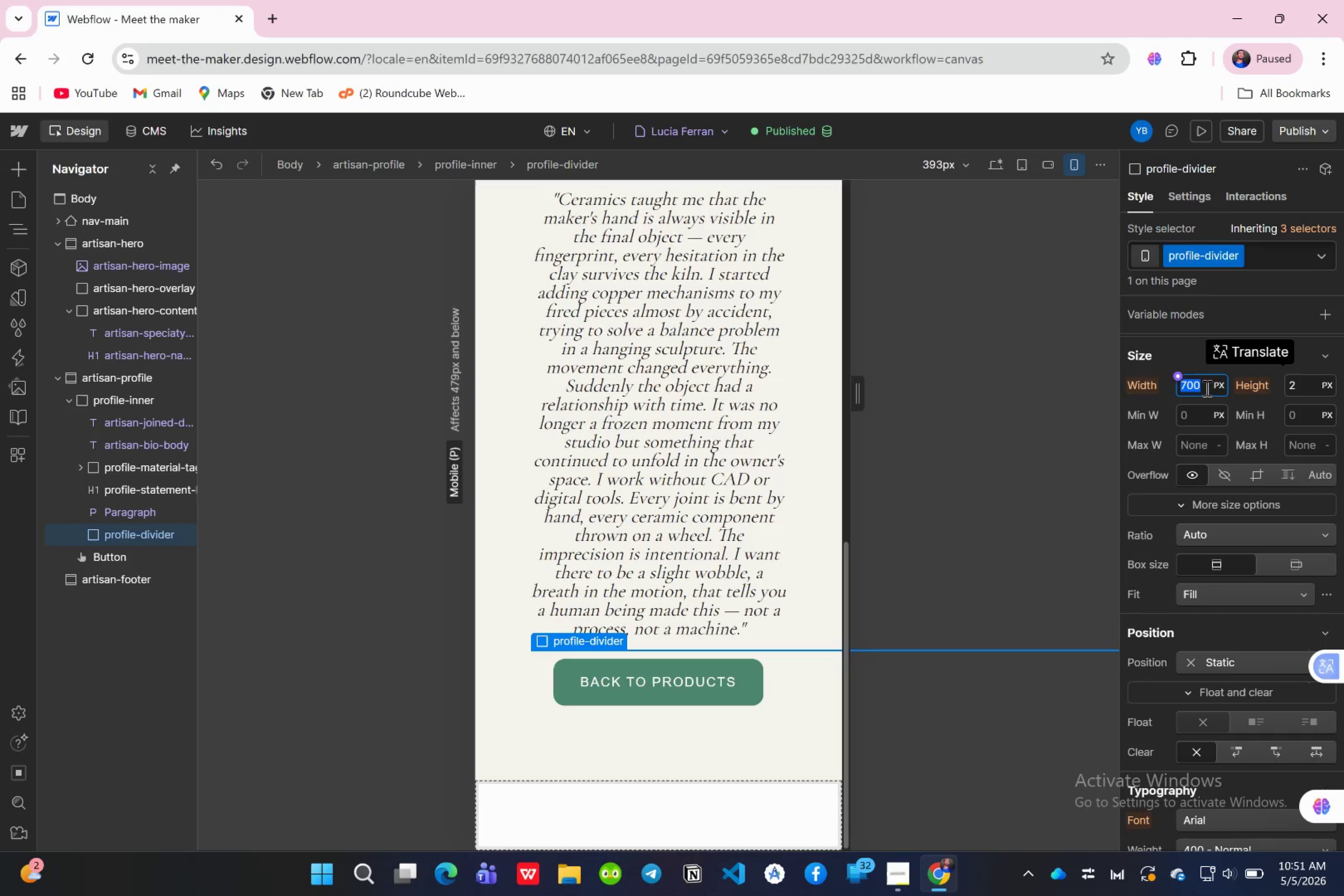 
type(300)
 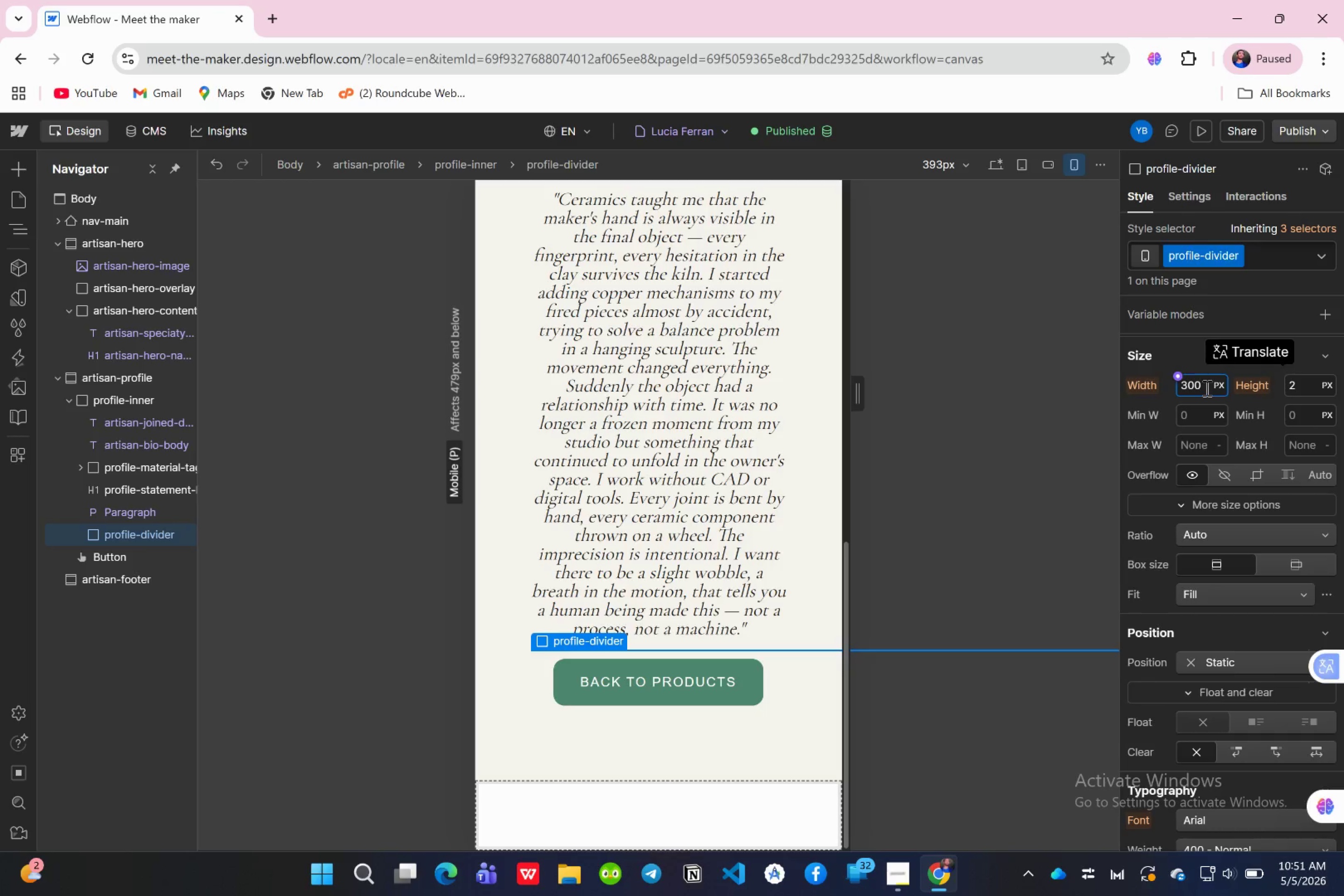 
key(Enter)
 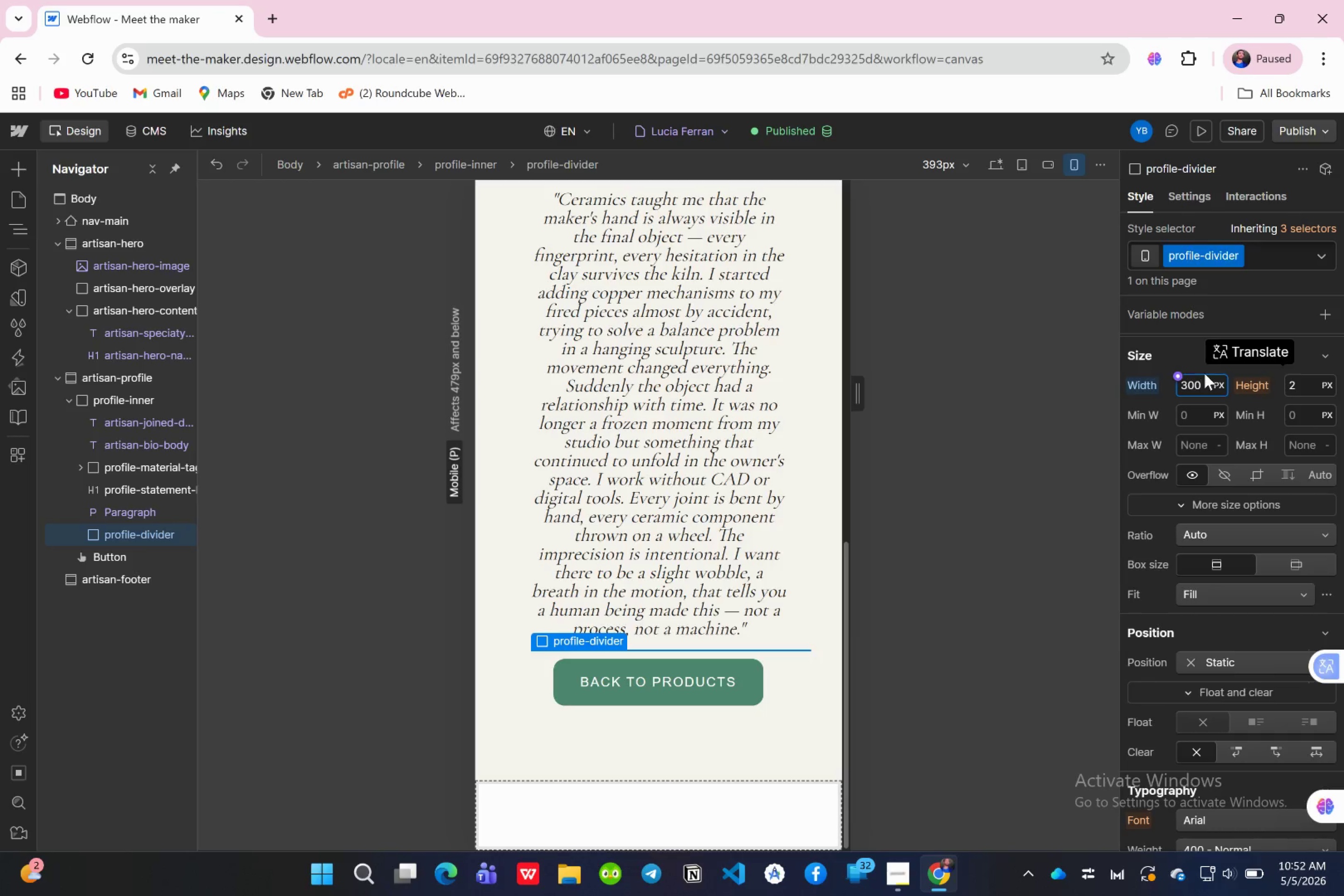 
wait(6.8)
 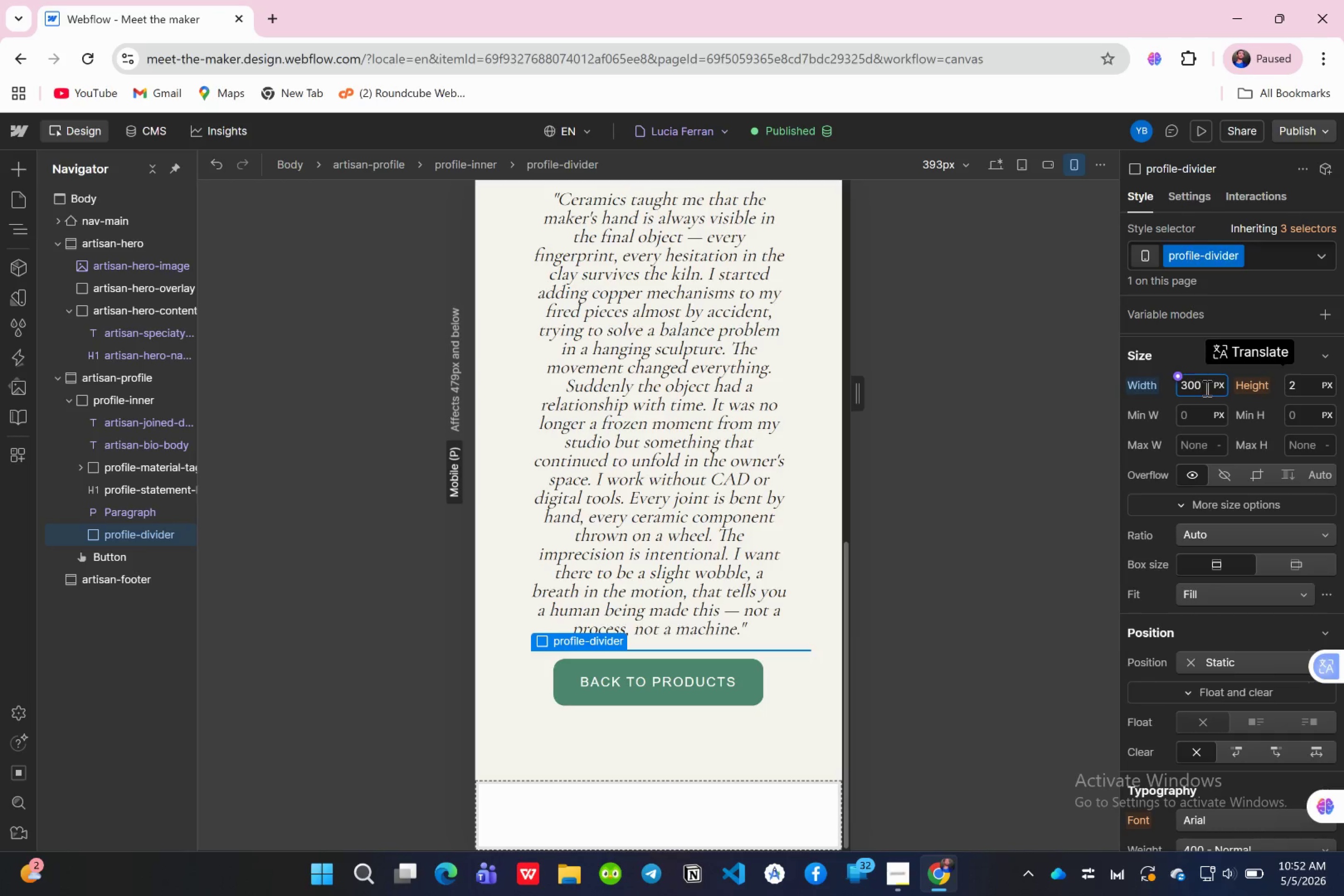 
key(Backspace)
key(Backspace)
key(Backspace)
type(400)
 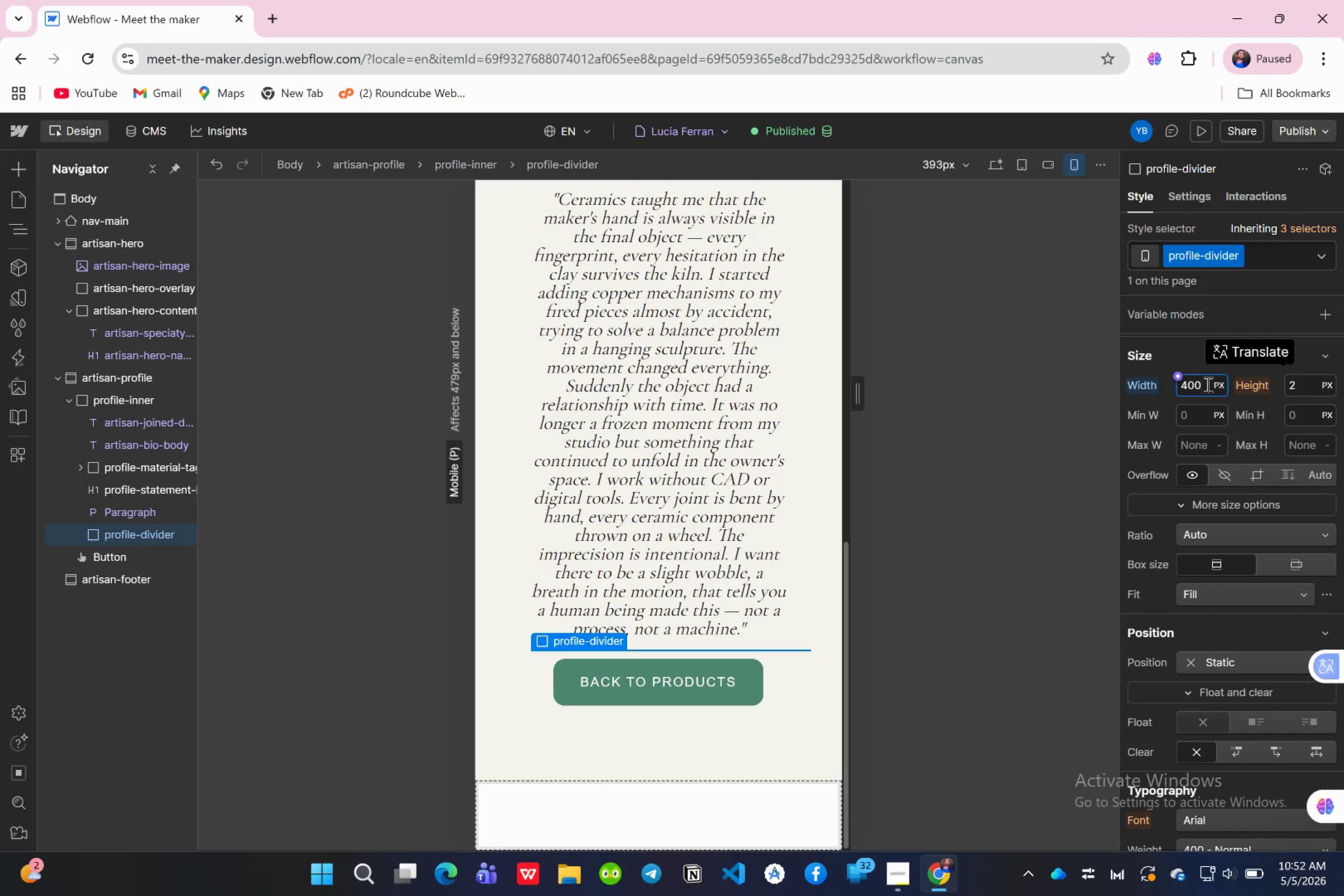 
key(Enter)
 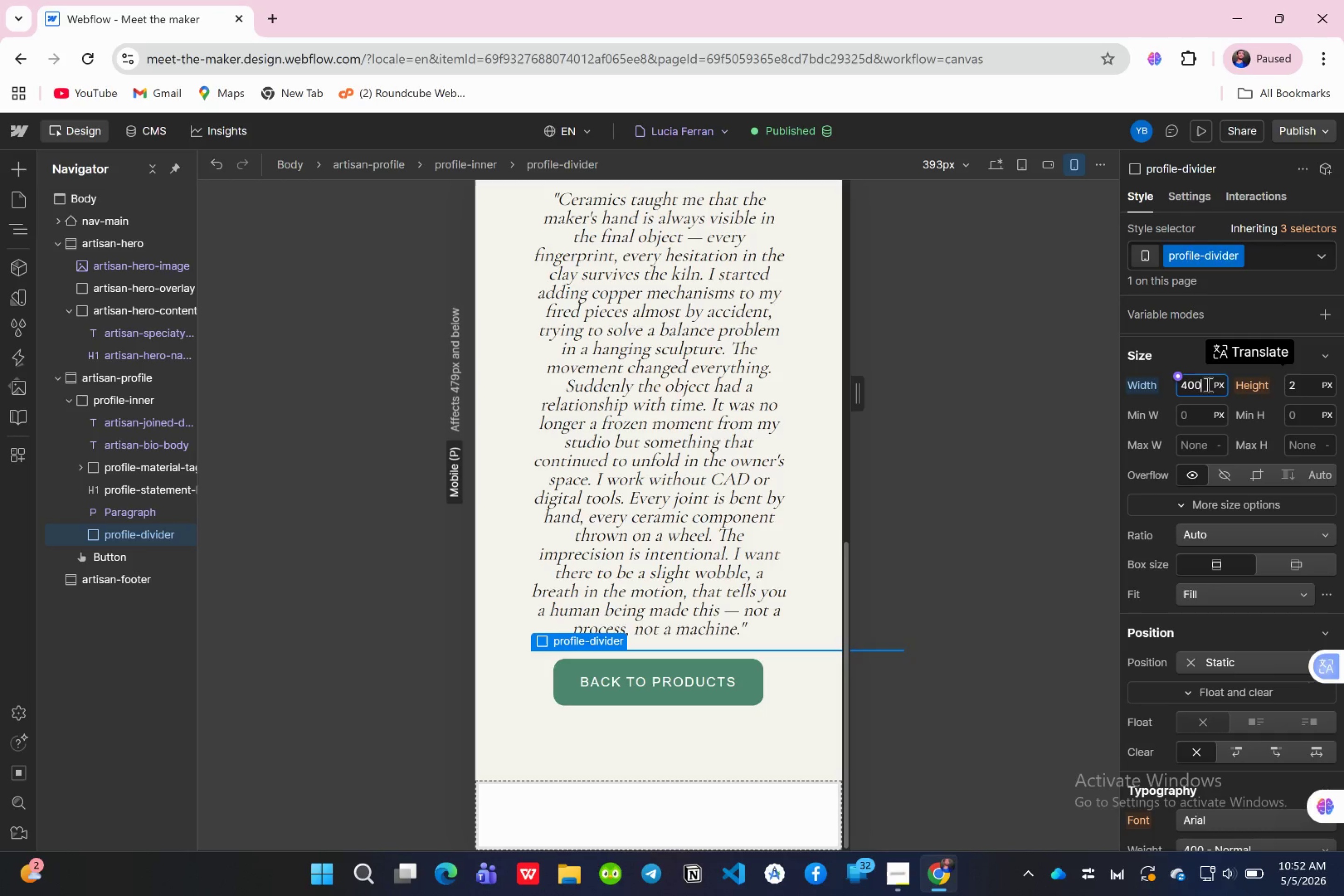 
key(Backspace)
key(Backspace)
key(Backspace)
type(300)
 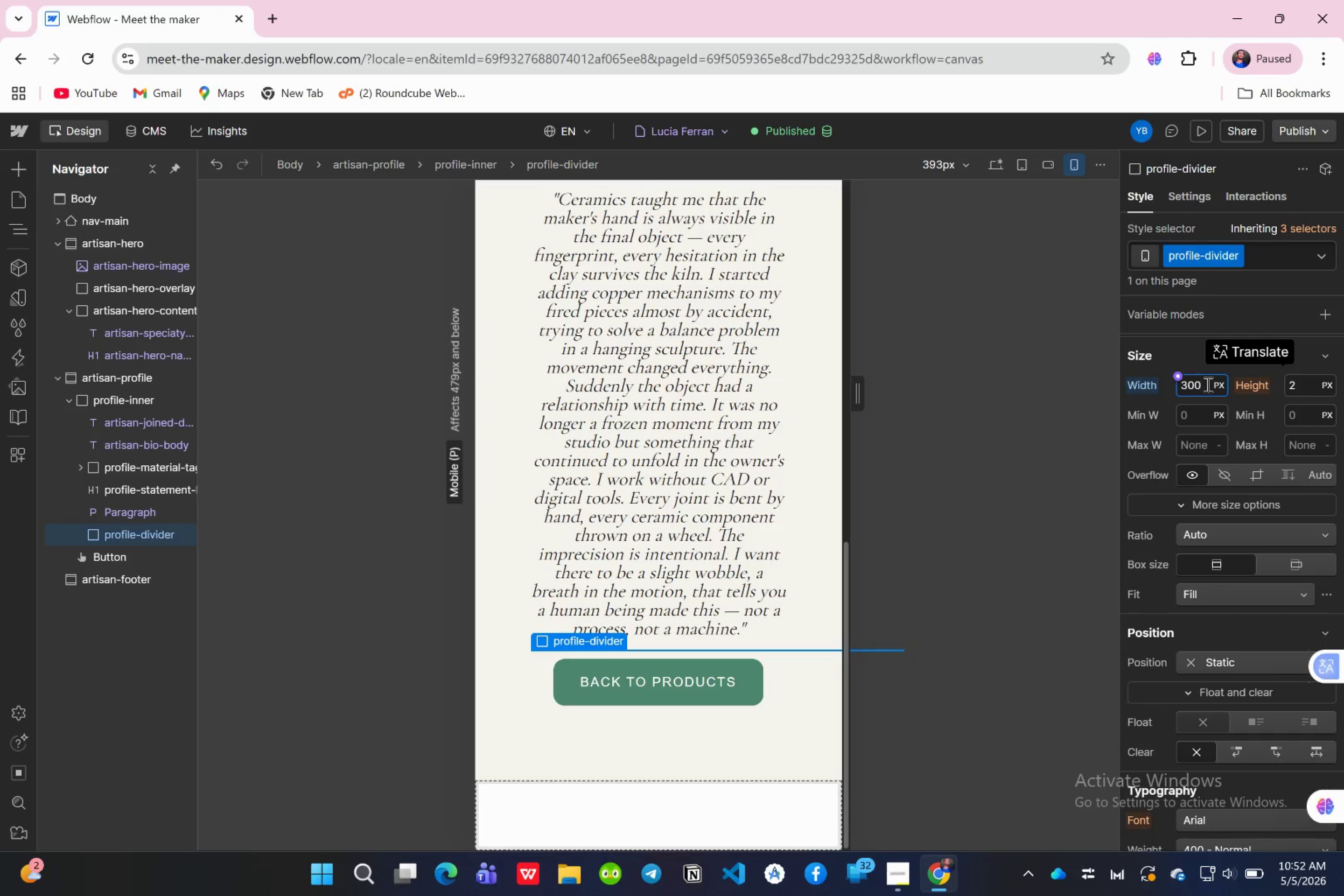 
key(Enter)
 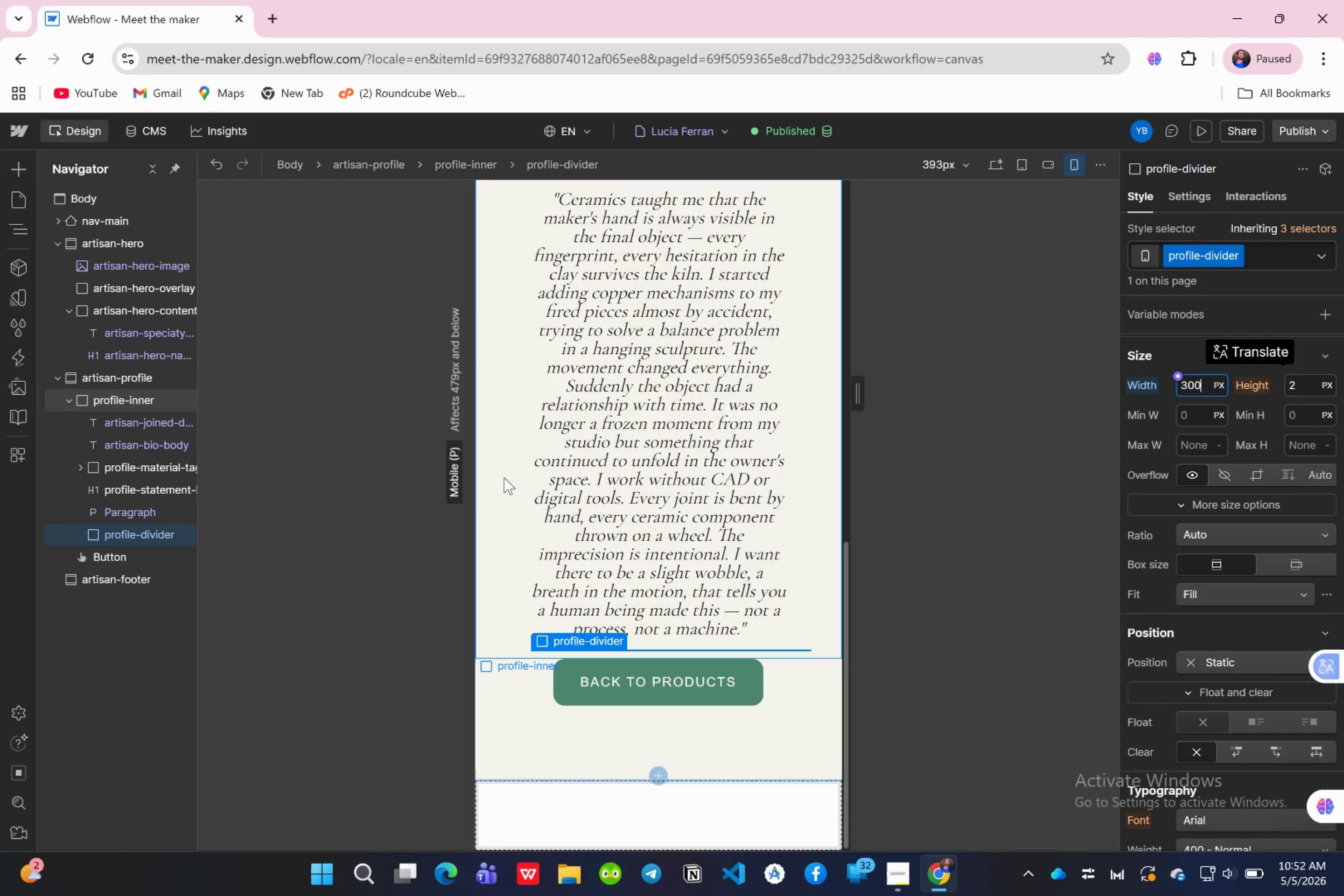 
left_click([401, 683])
 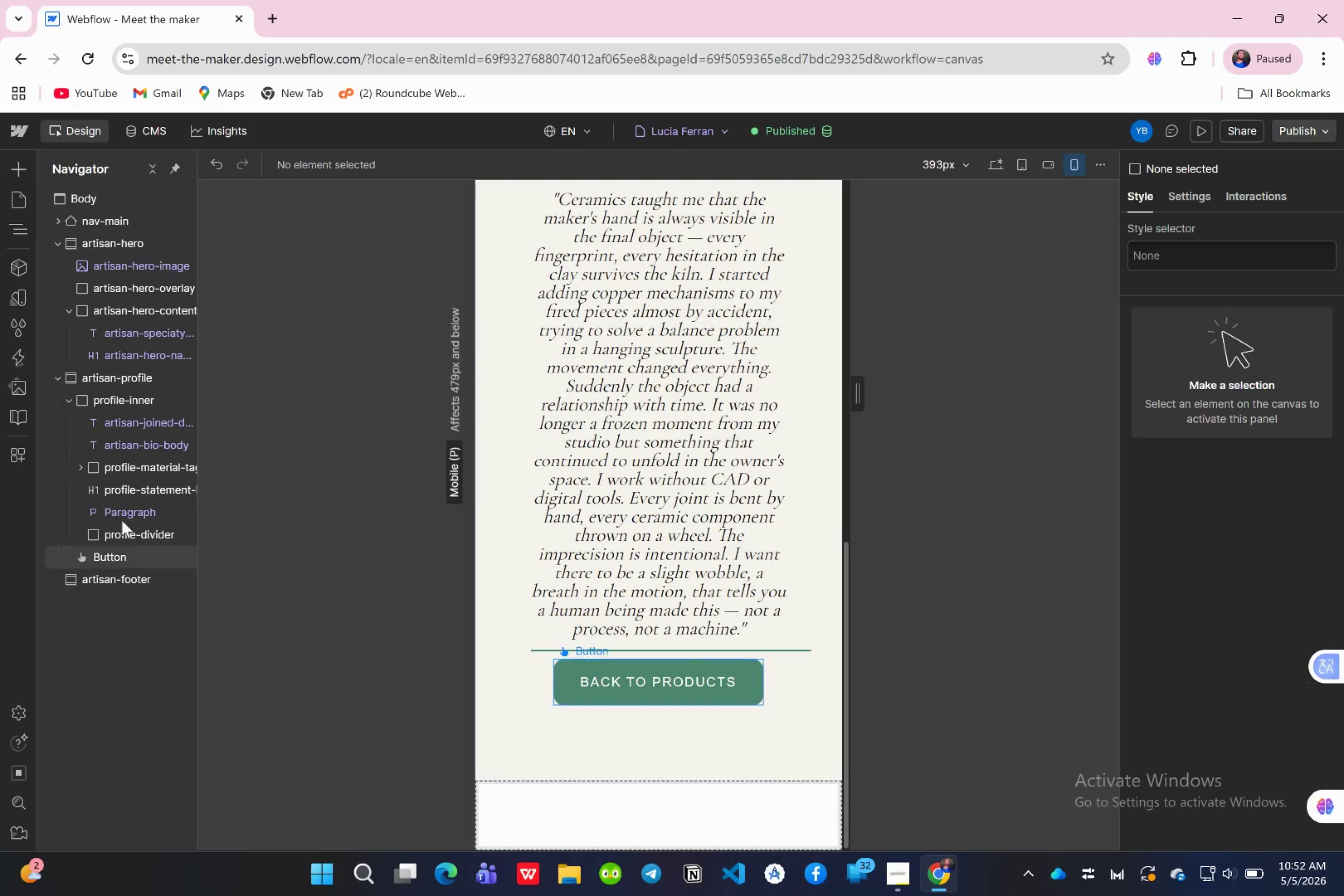 
left_click([122, 526])
 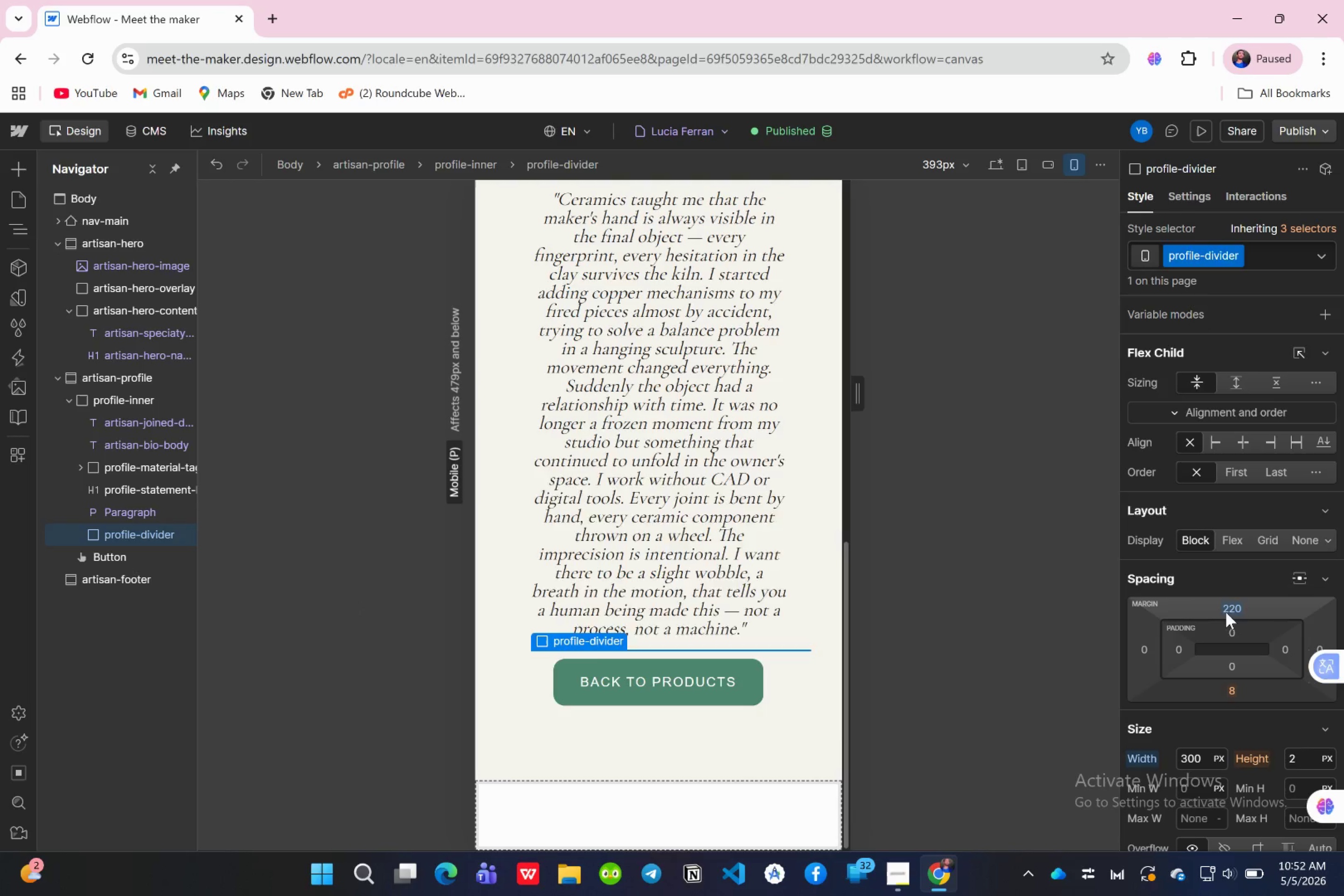 
scroll: coordinate [1233, 619], scroll_direction: down, amount: 2.0
 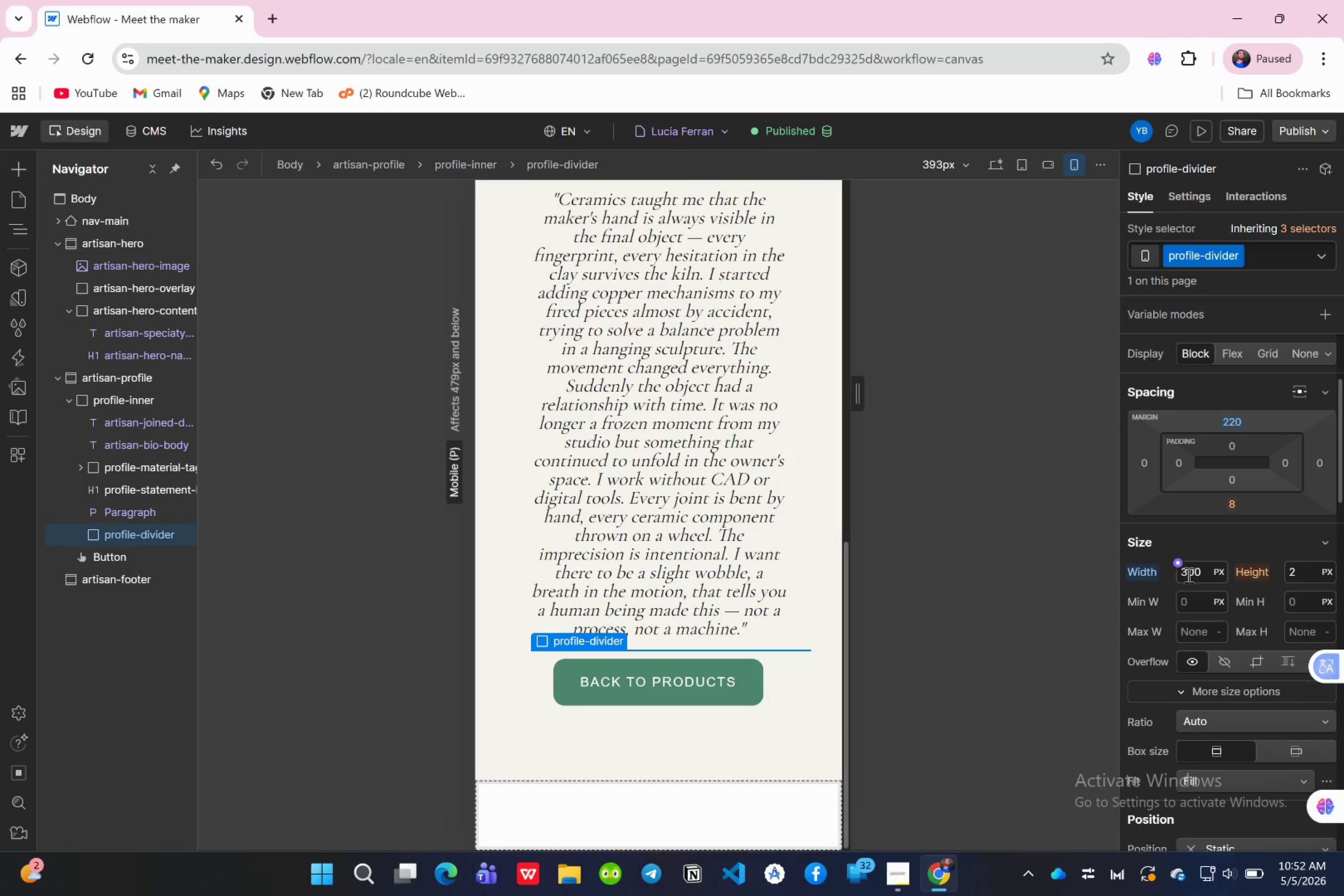 
left_click([1193, 575])
 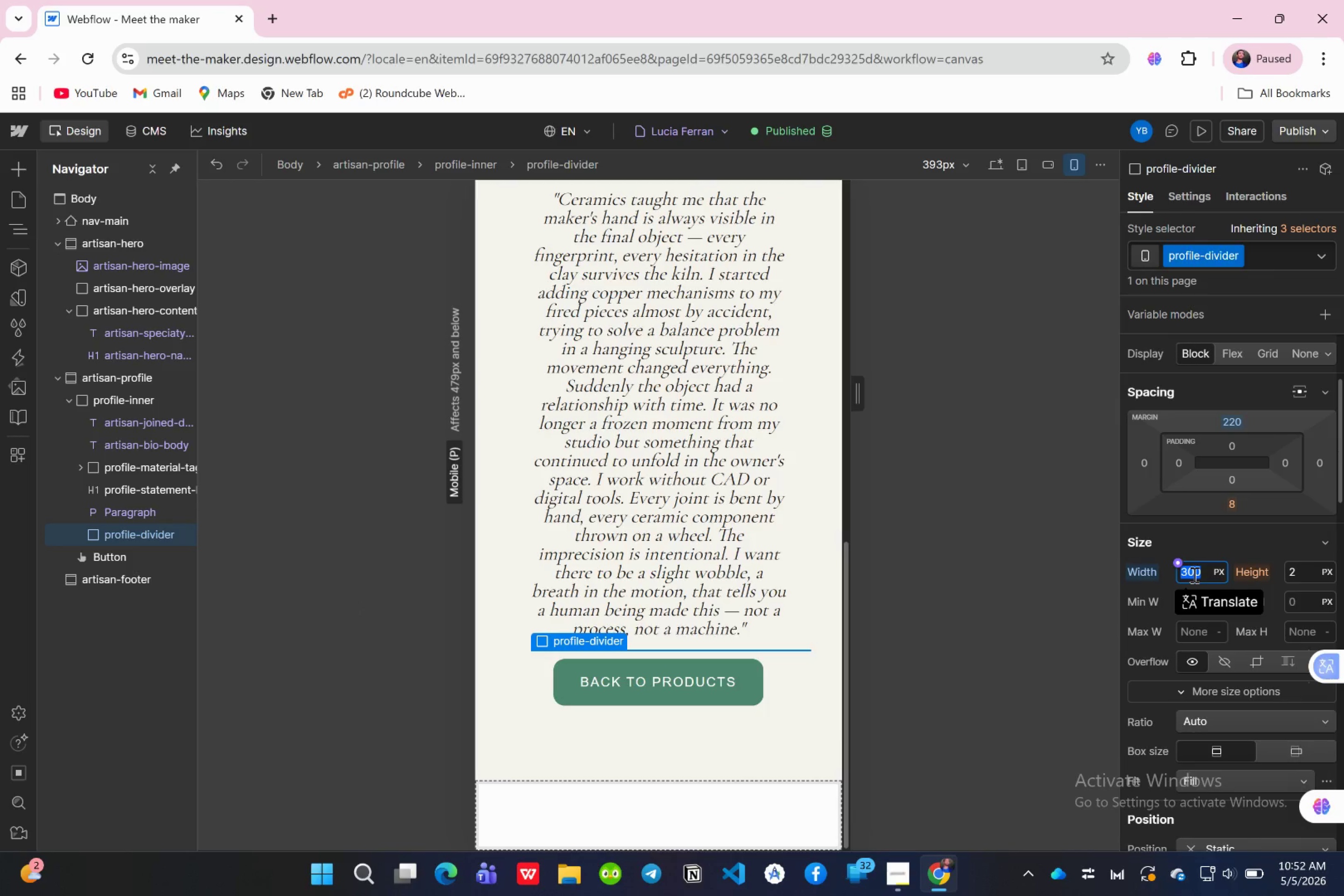 
type(250)
 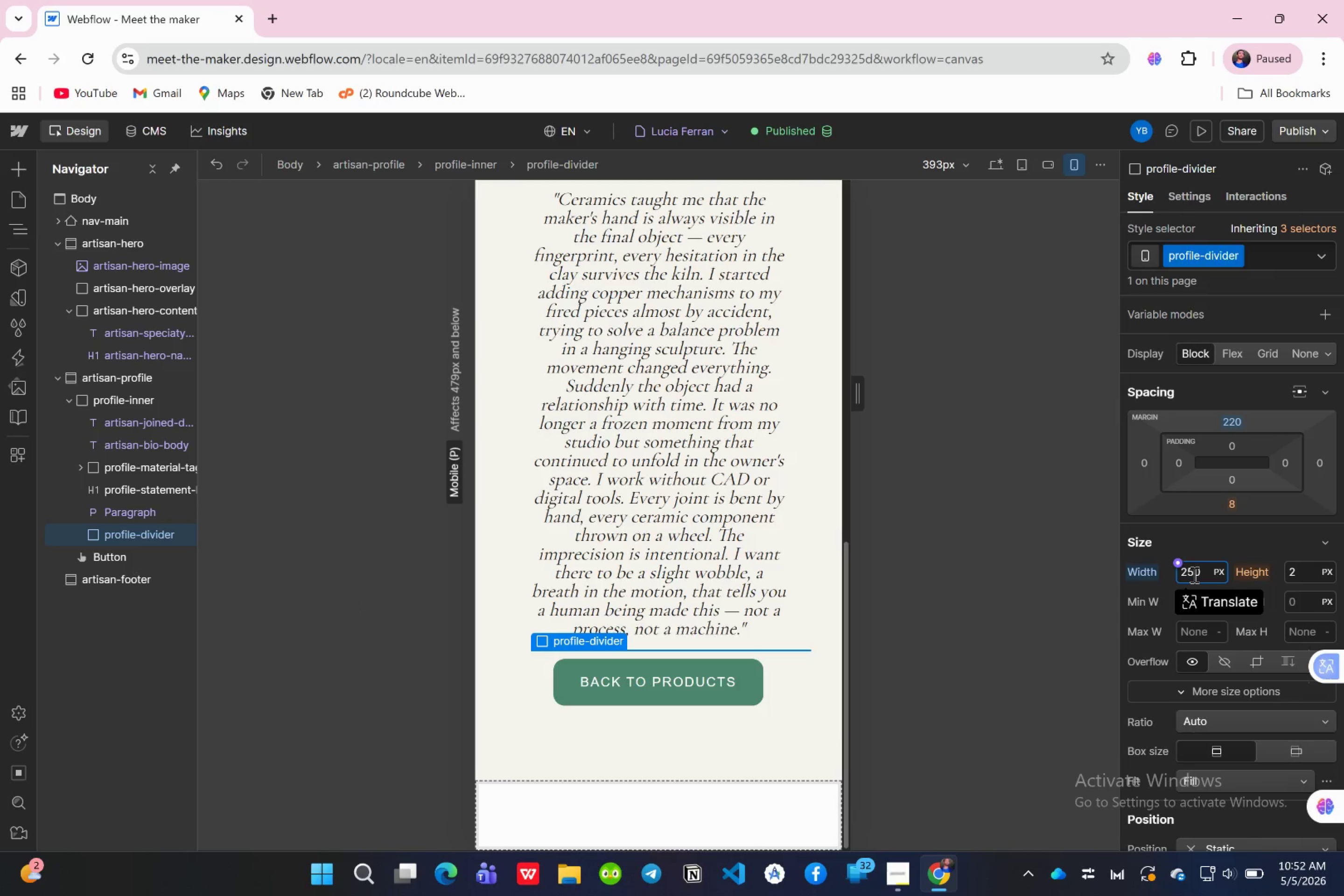 
key(Enter)
 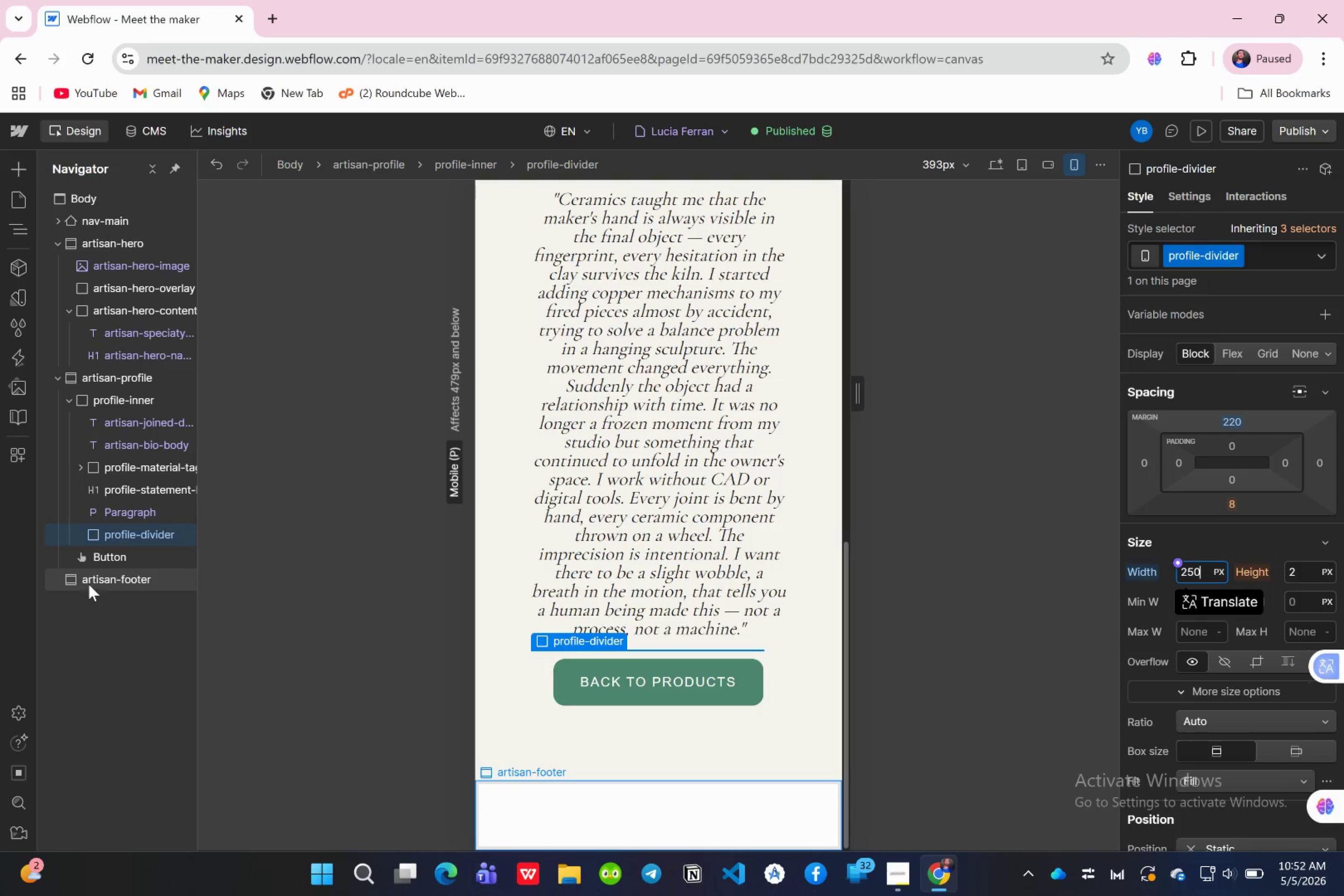 
left_click([96, 550])
 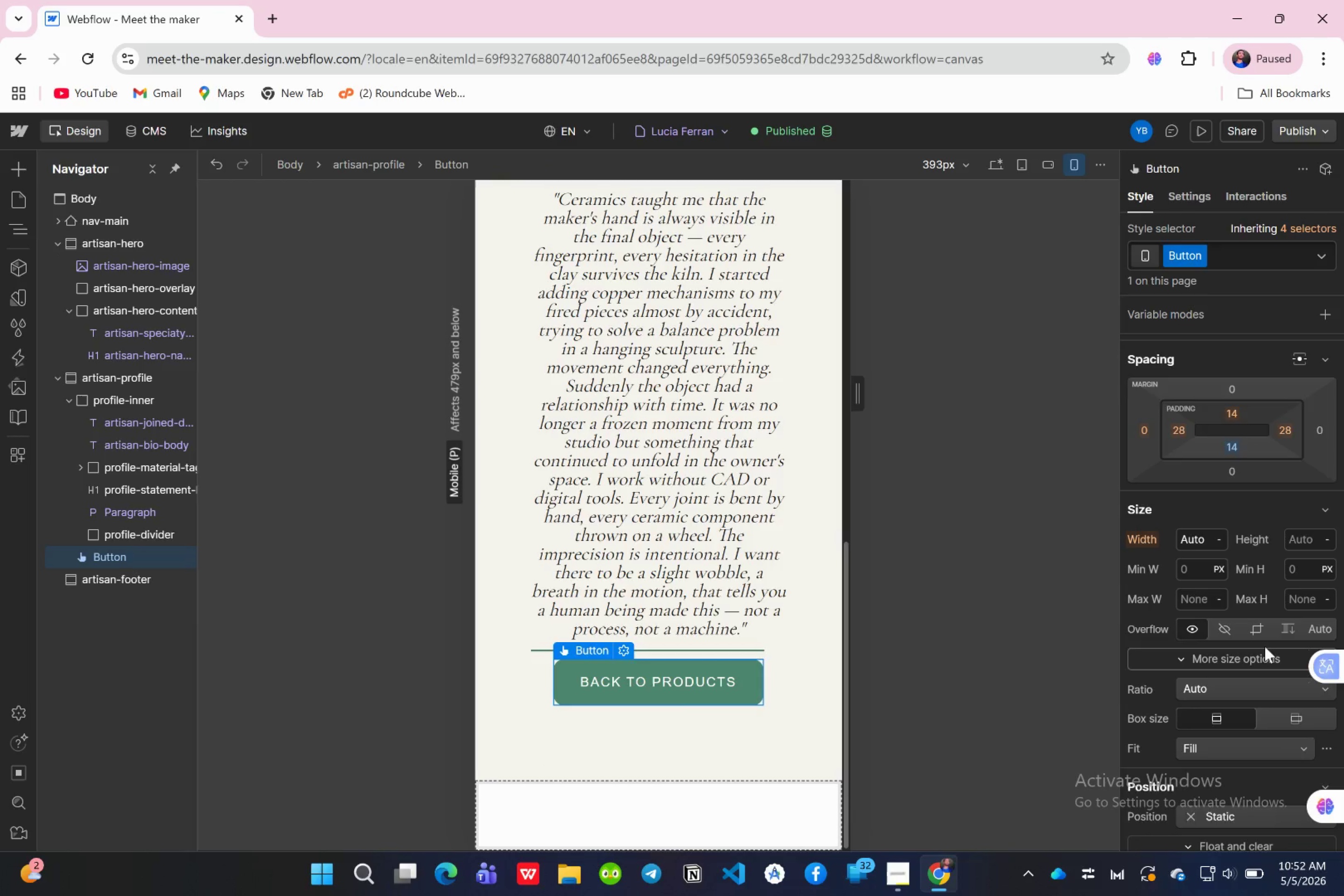 
scroll: coordinate [1259, 649], scroll_direction: none, amount: 0.0
 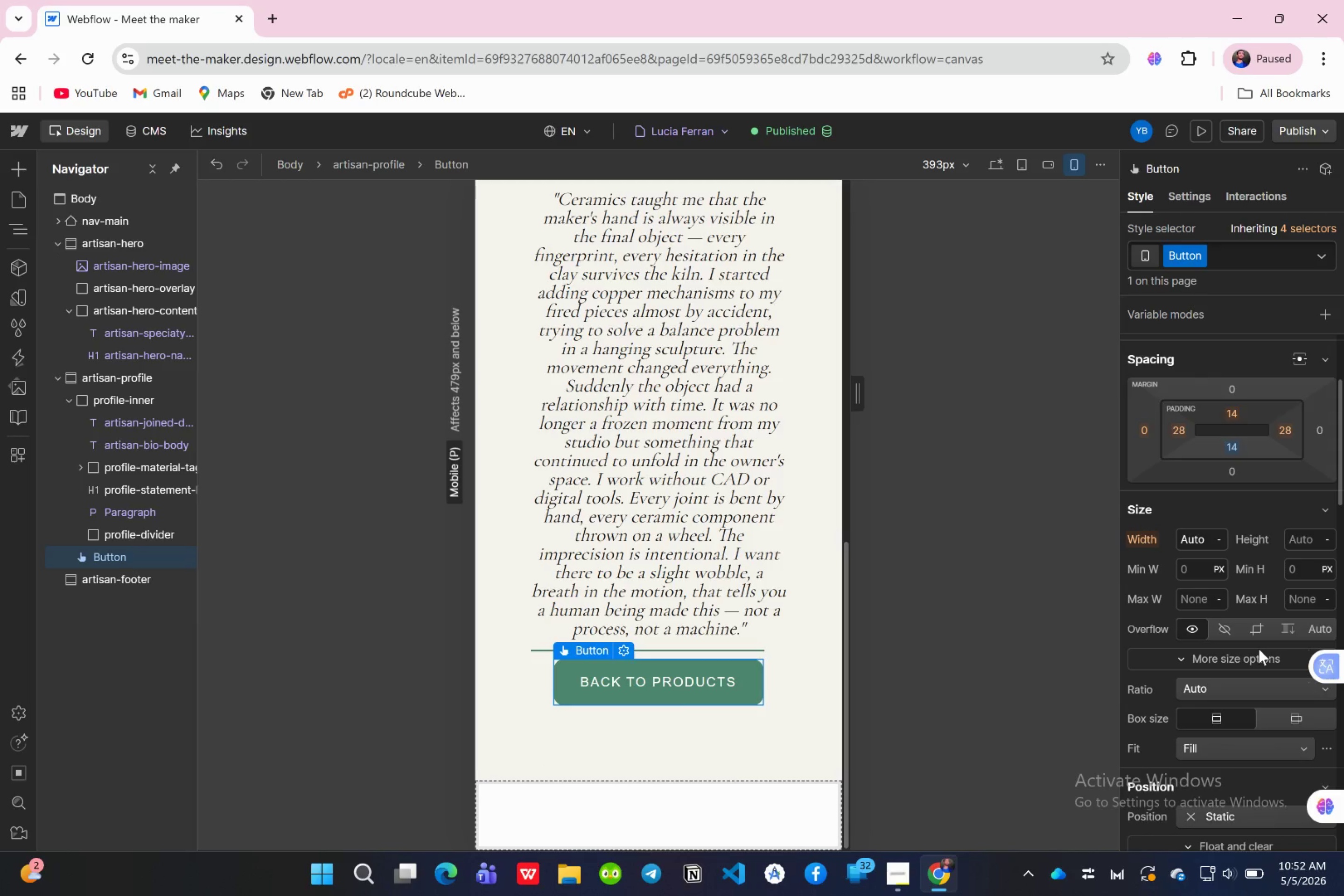 
scroll: coordinate [1259, 649], scroll_direction: down, amount: 3.0
 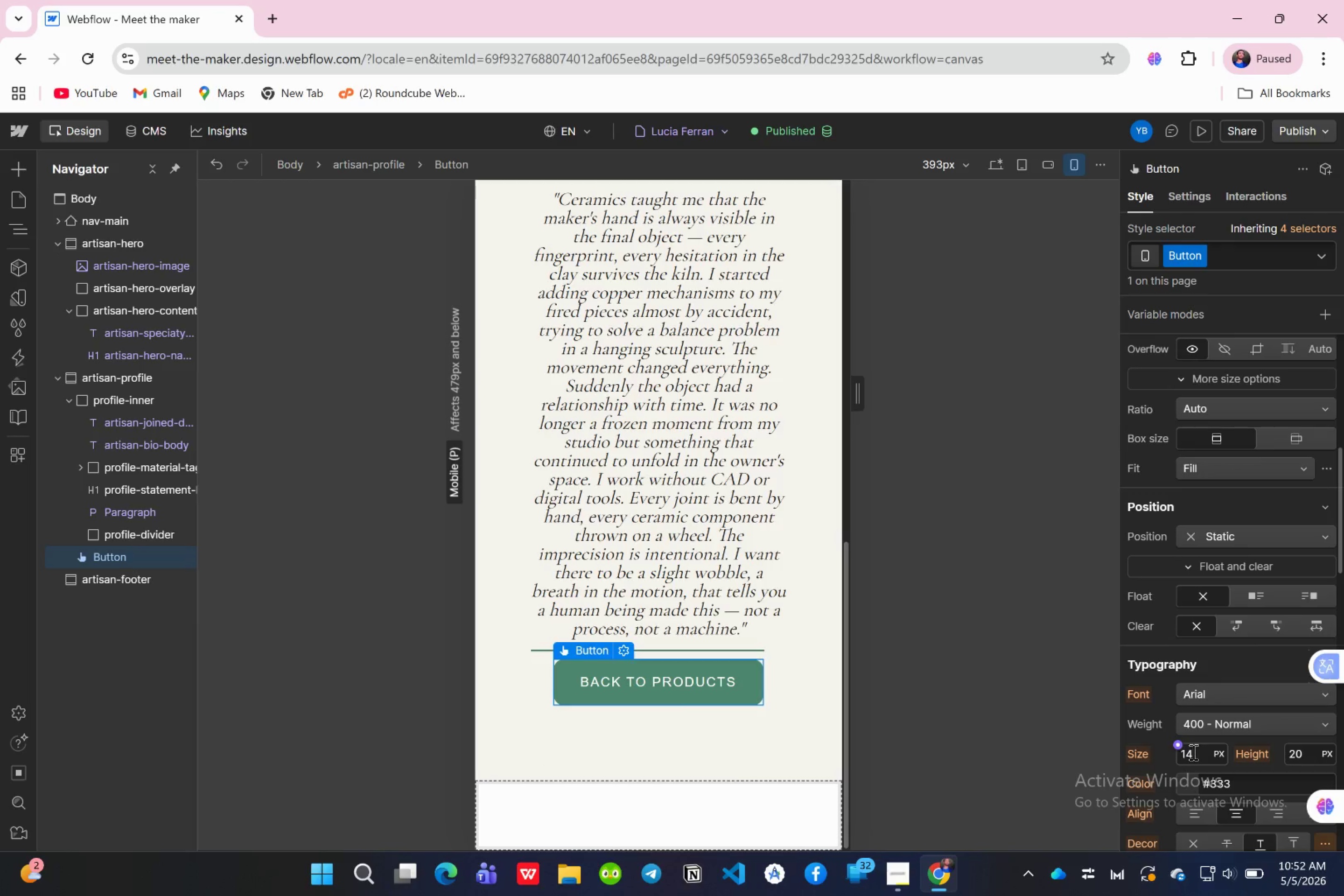 
left_click([1192, 752])
 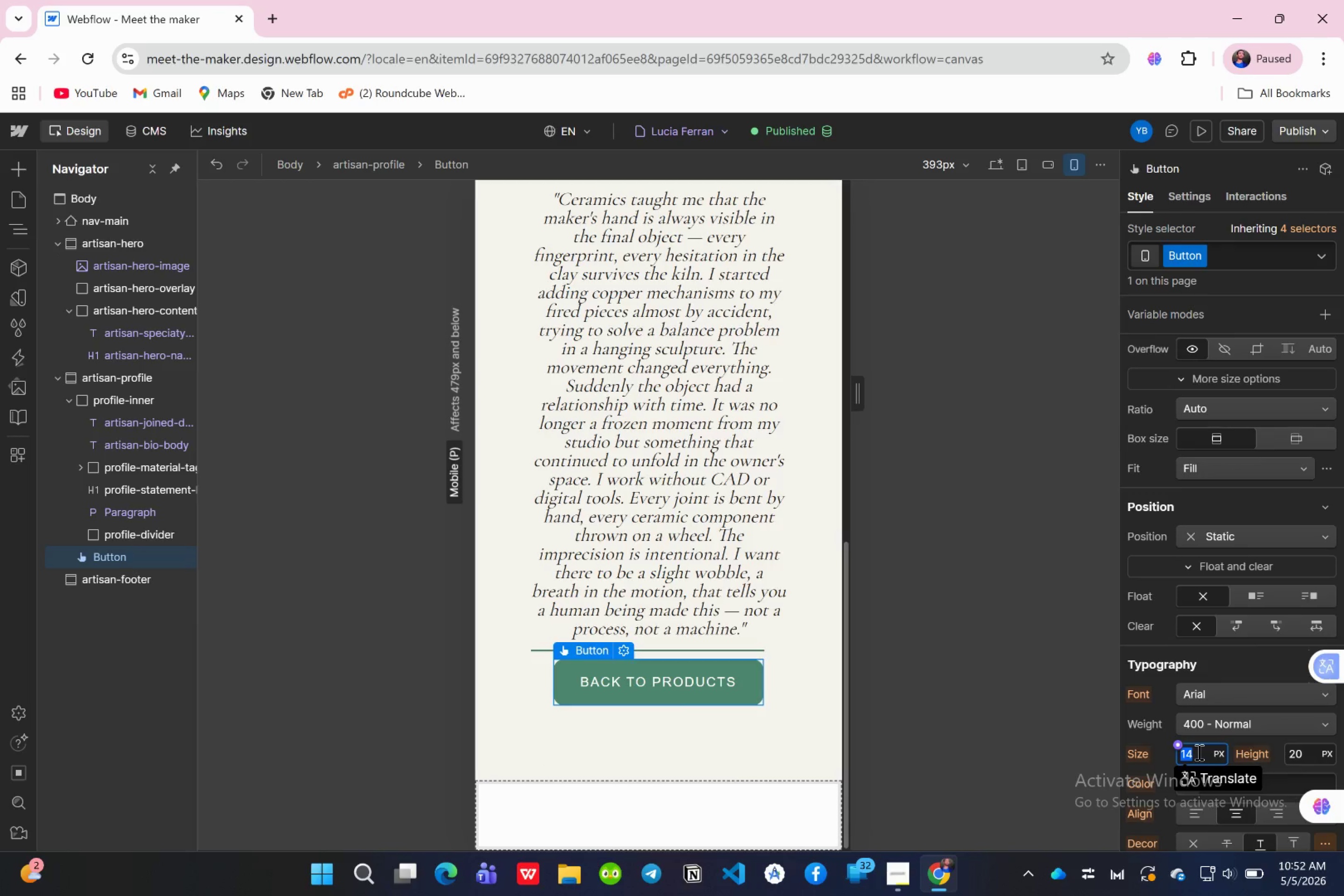 
type(13)
 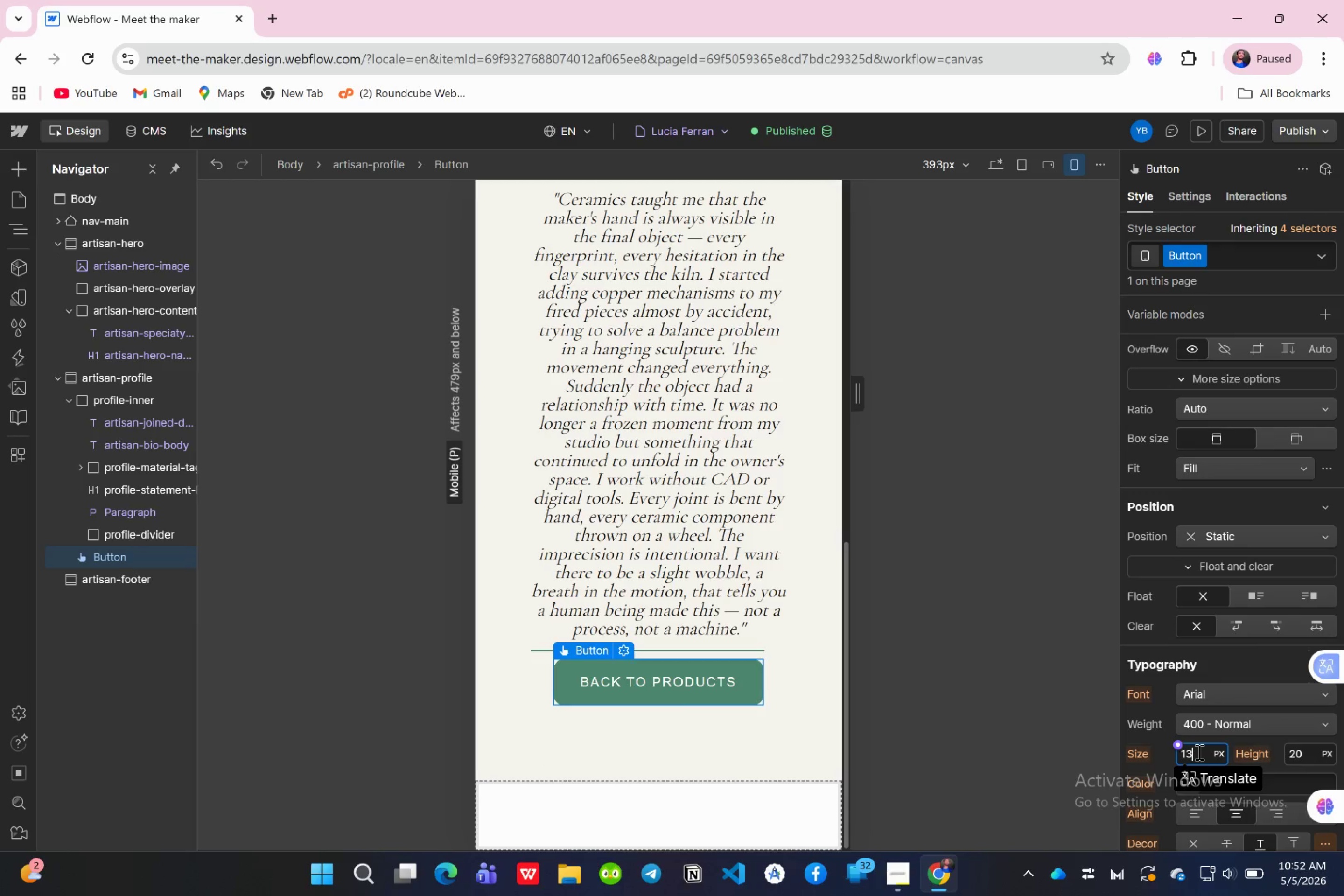 
key(Enter)
 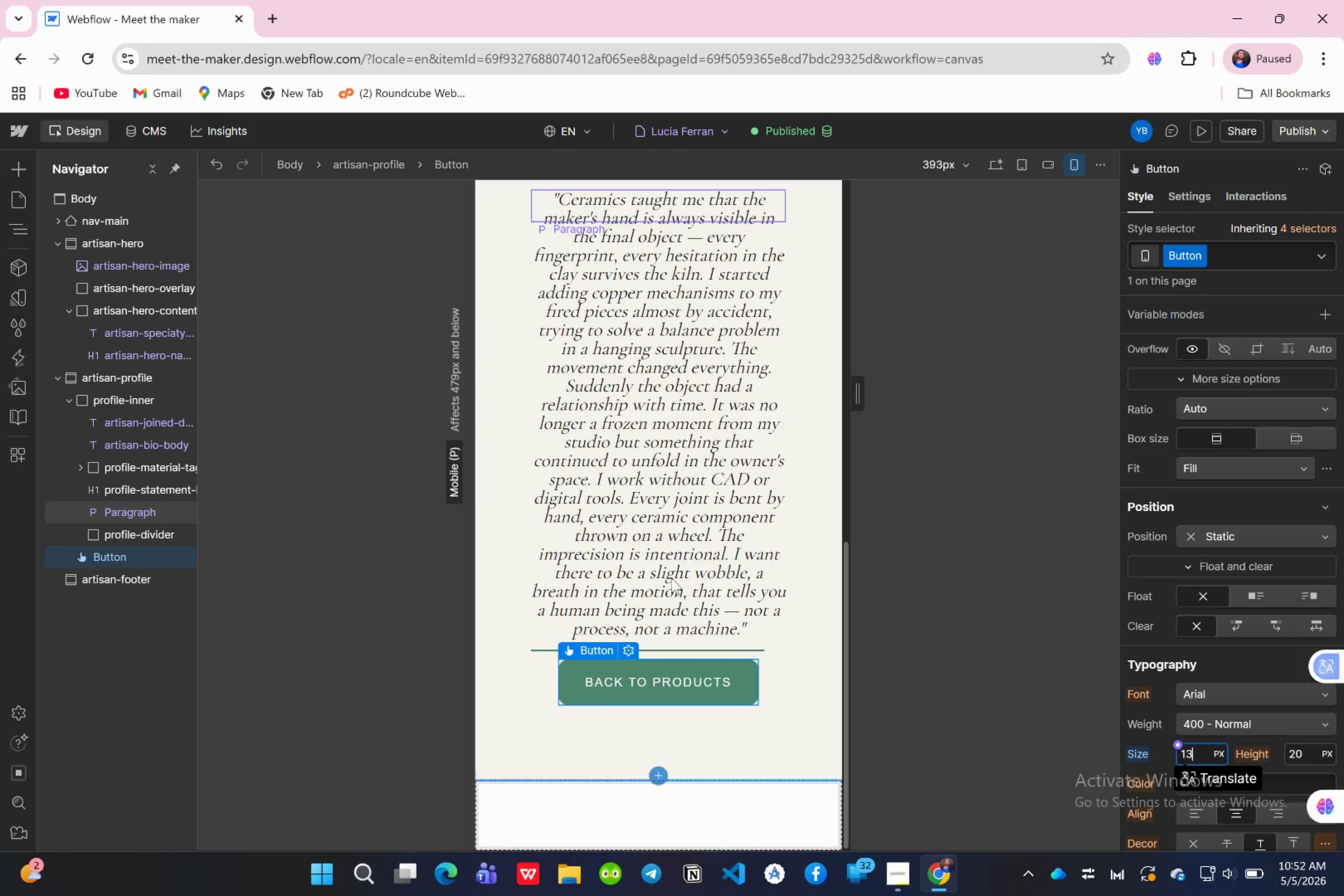 
scroll: coordinate [738, 440], scroll_direction: up, amount: 13.0
 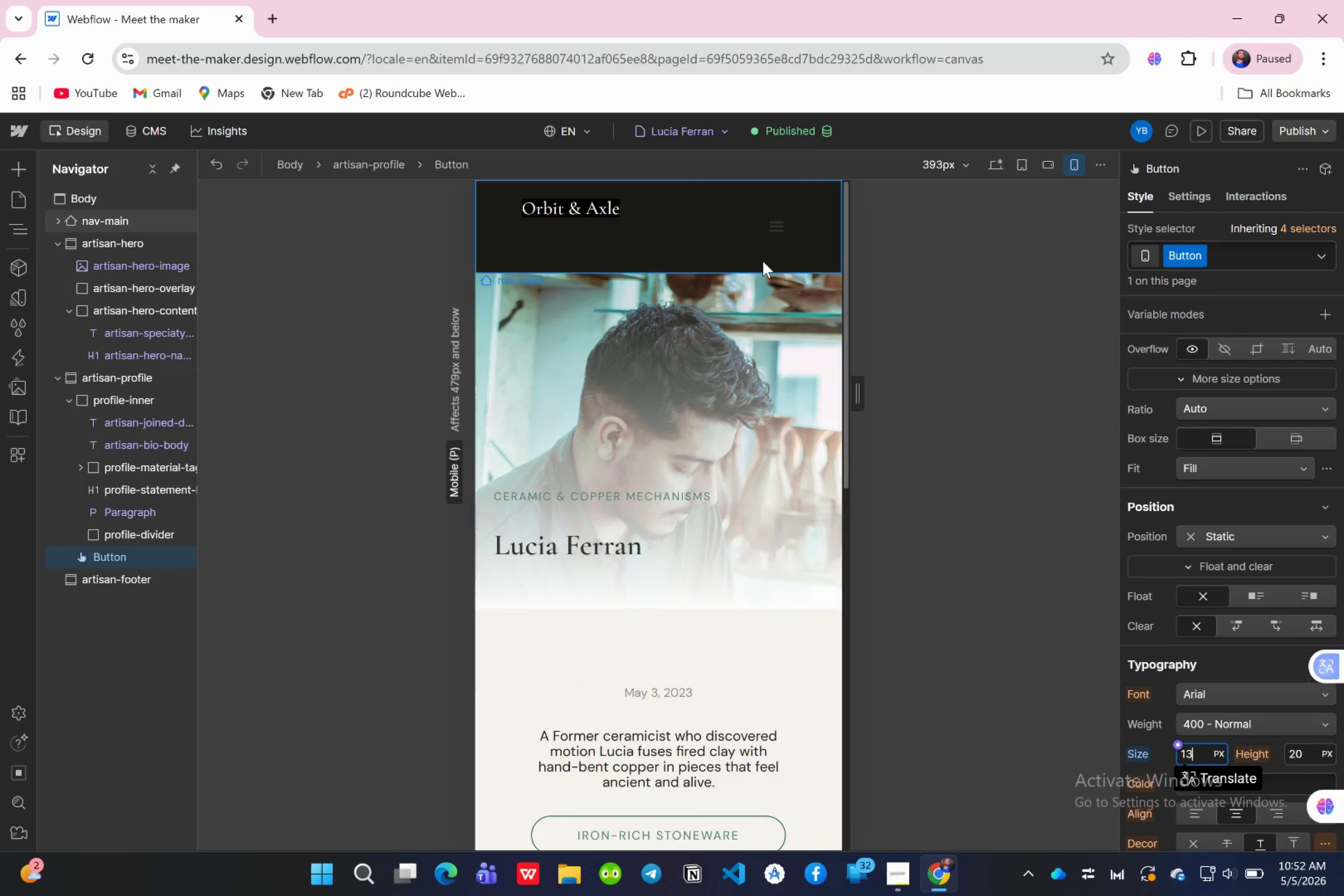 
left_click([773, 234])
 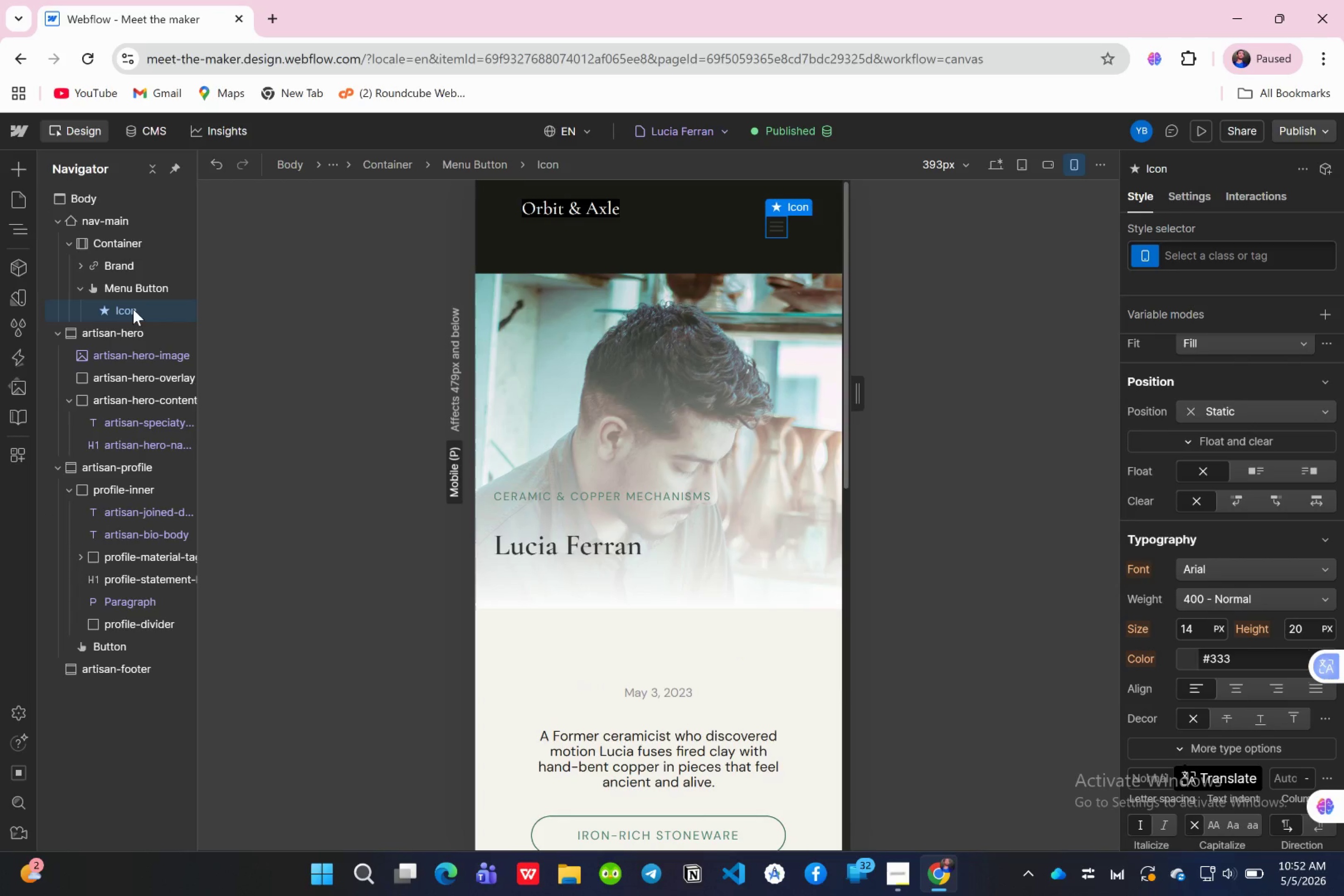 
key(Delete)
 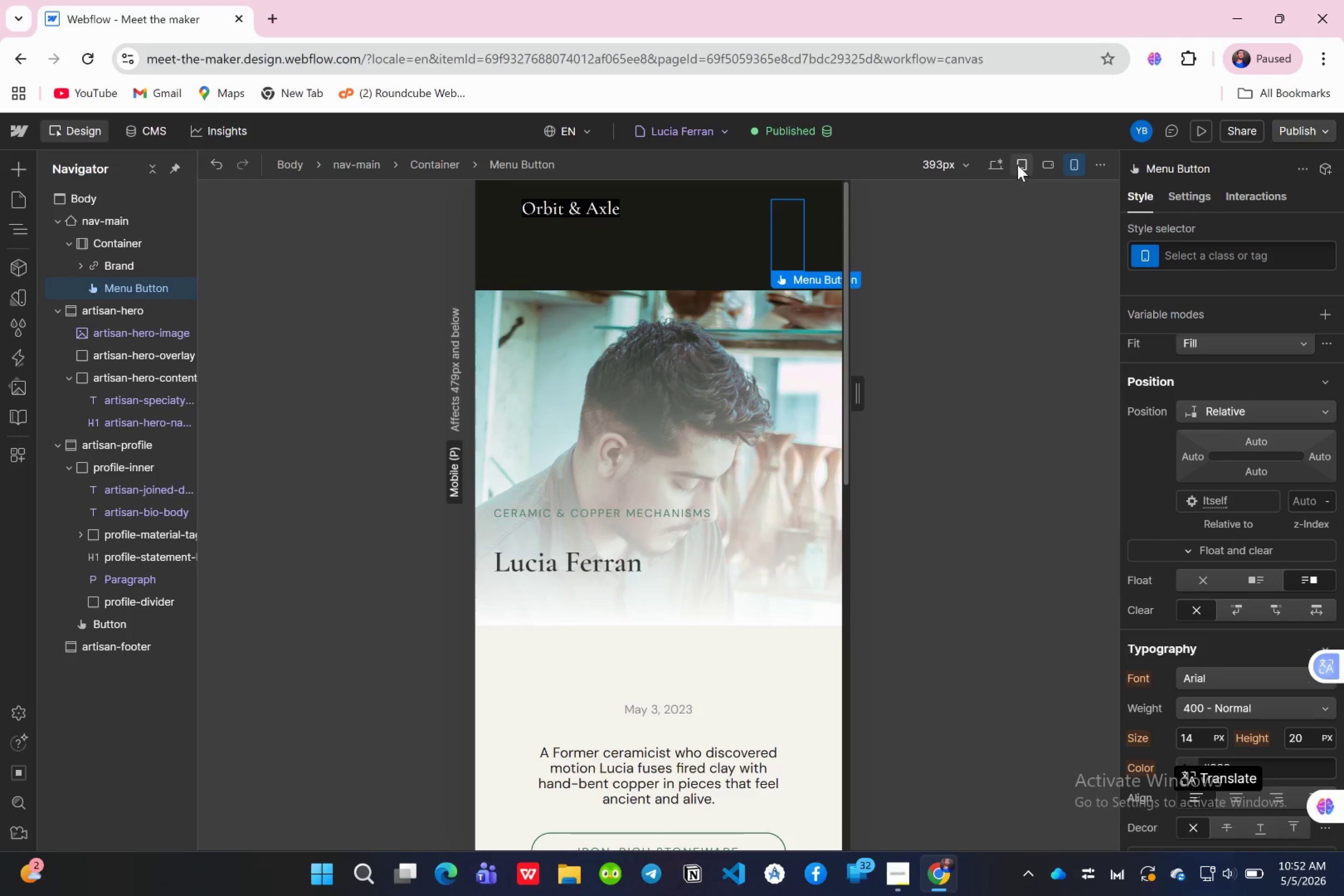 
left_click([1039, 166])
 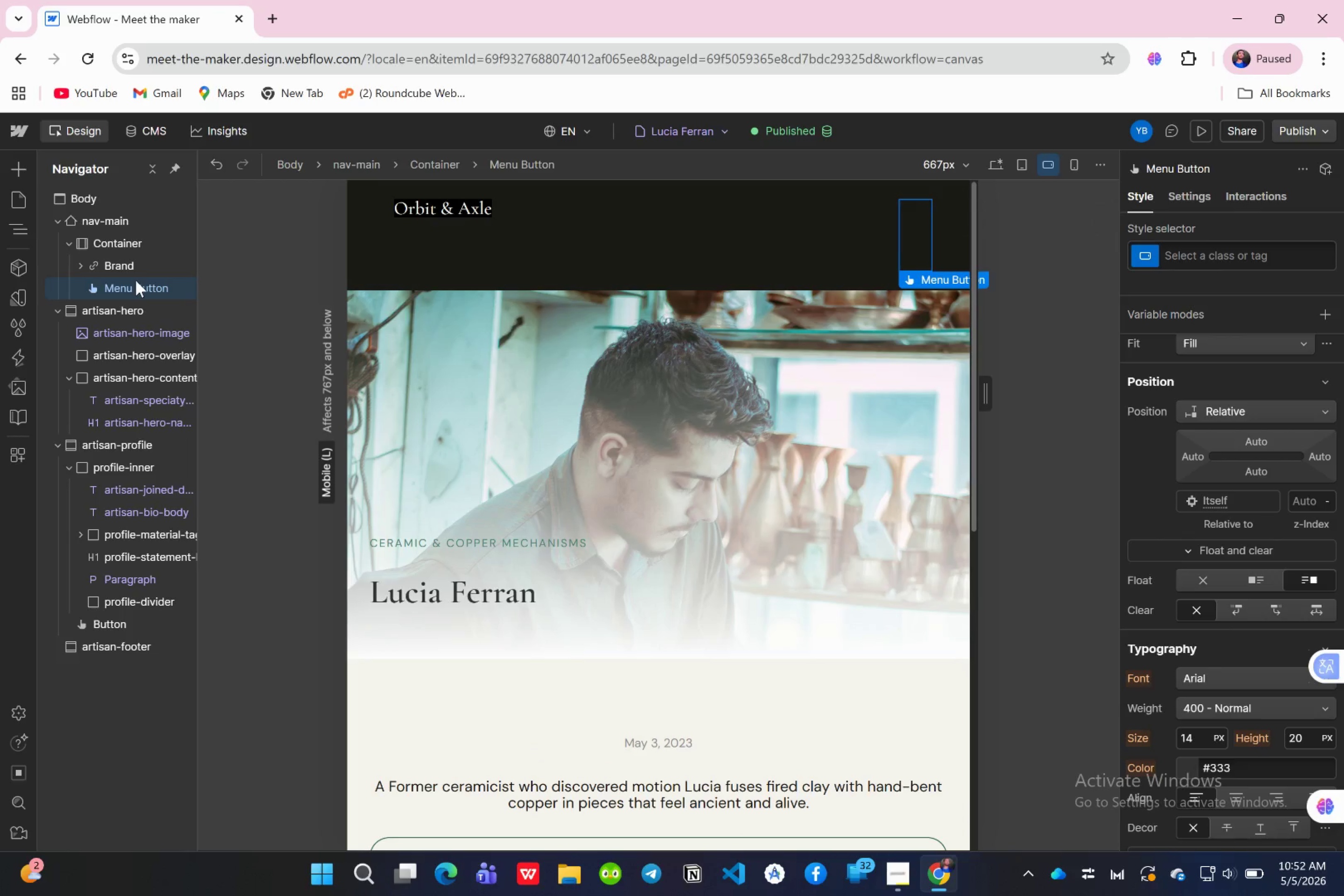 
wait(5.51)
 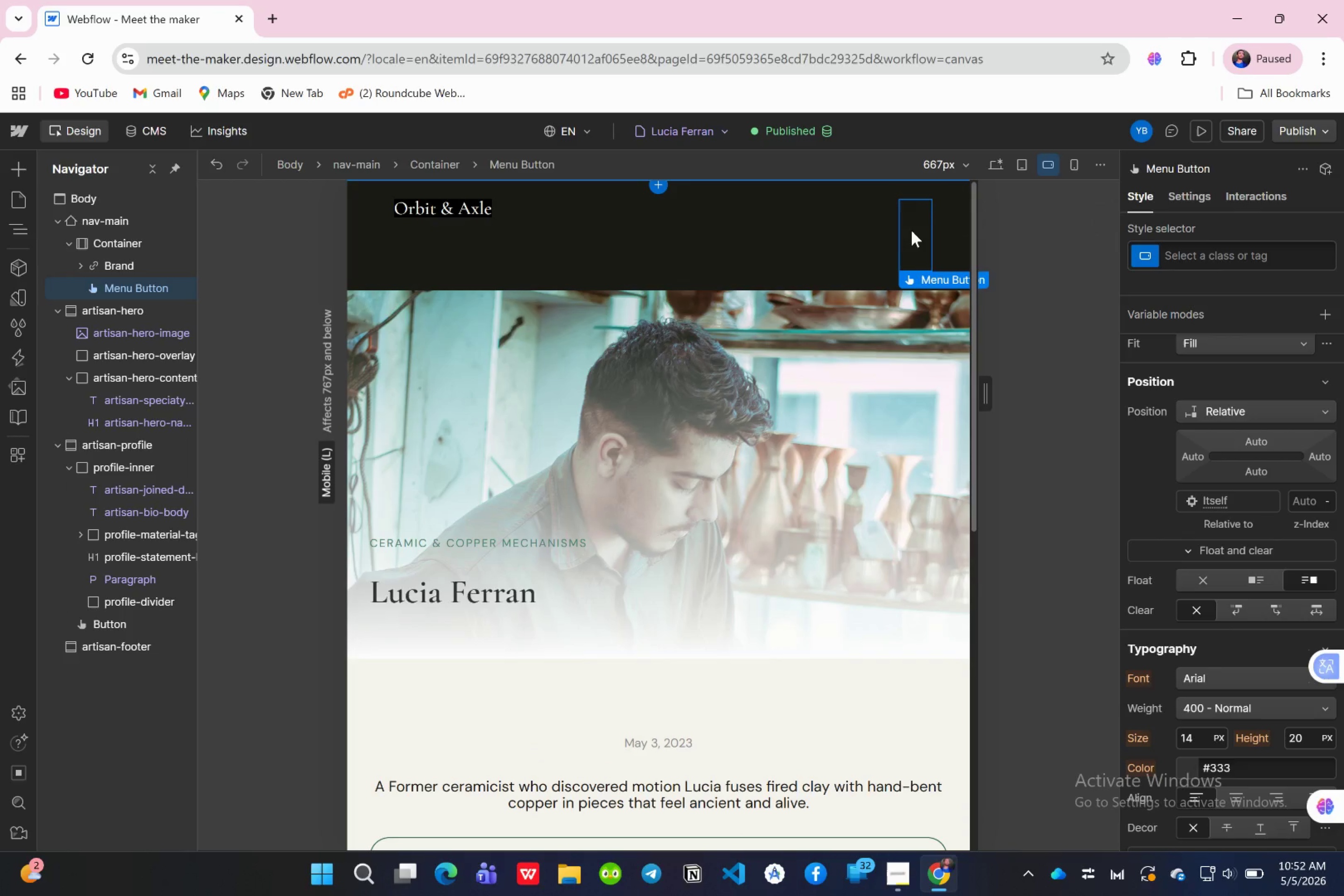 
left_click([135, 288])
 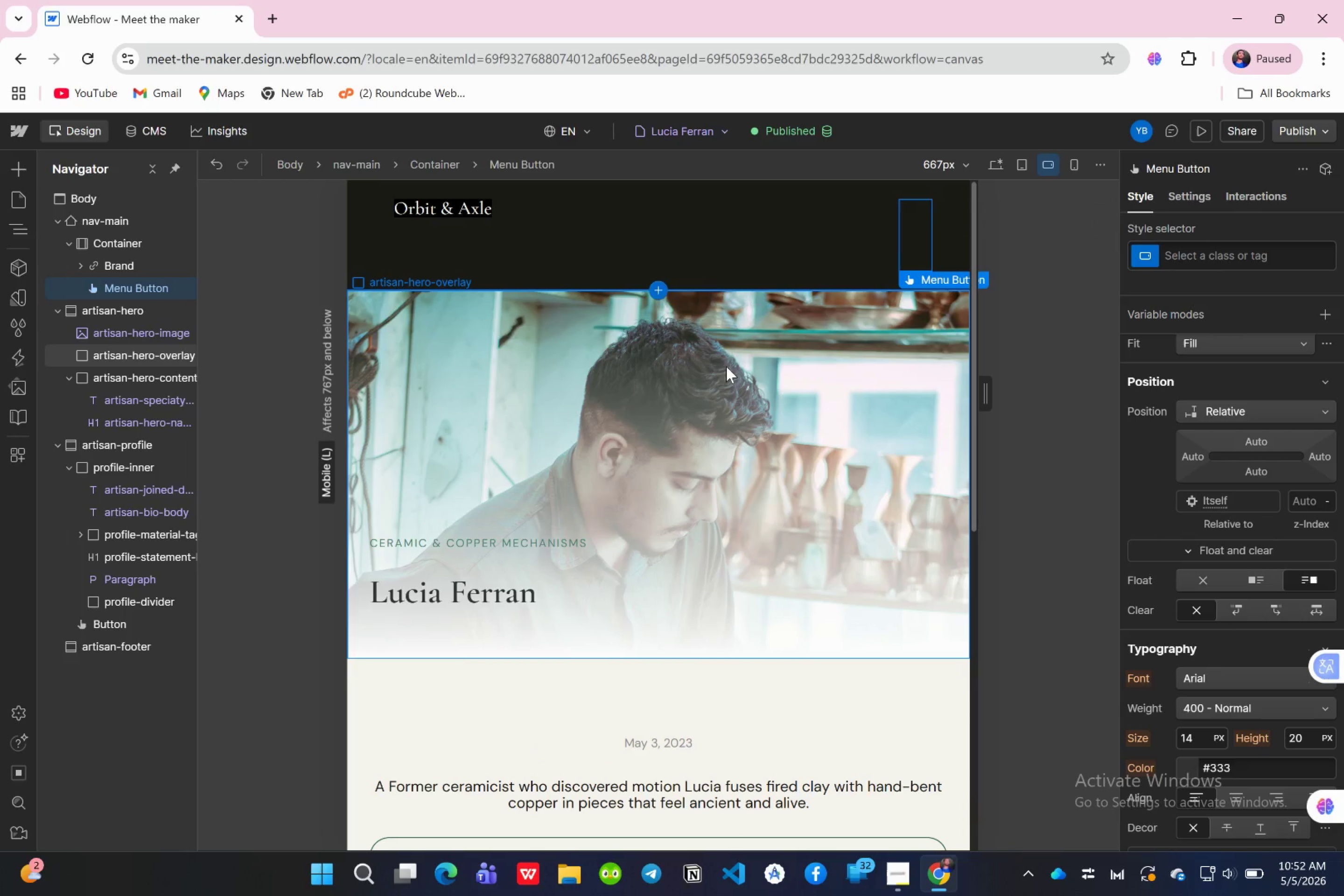 
key(Delete)
 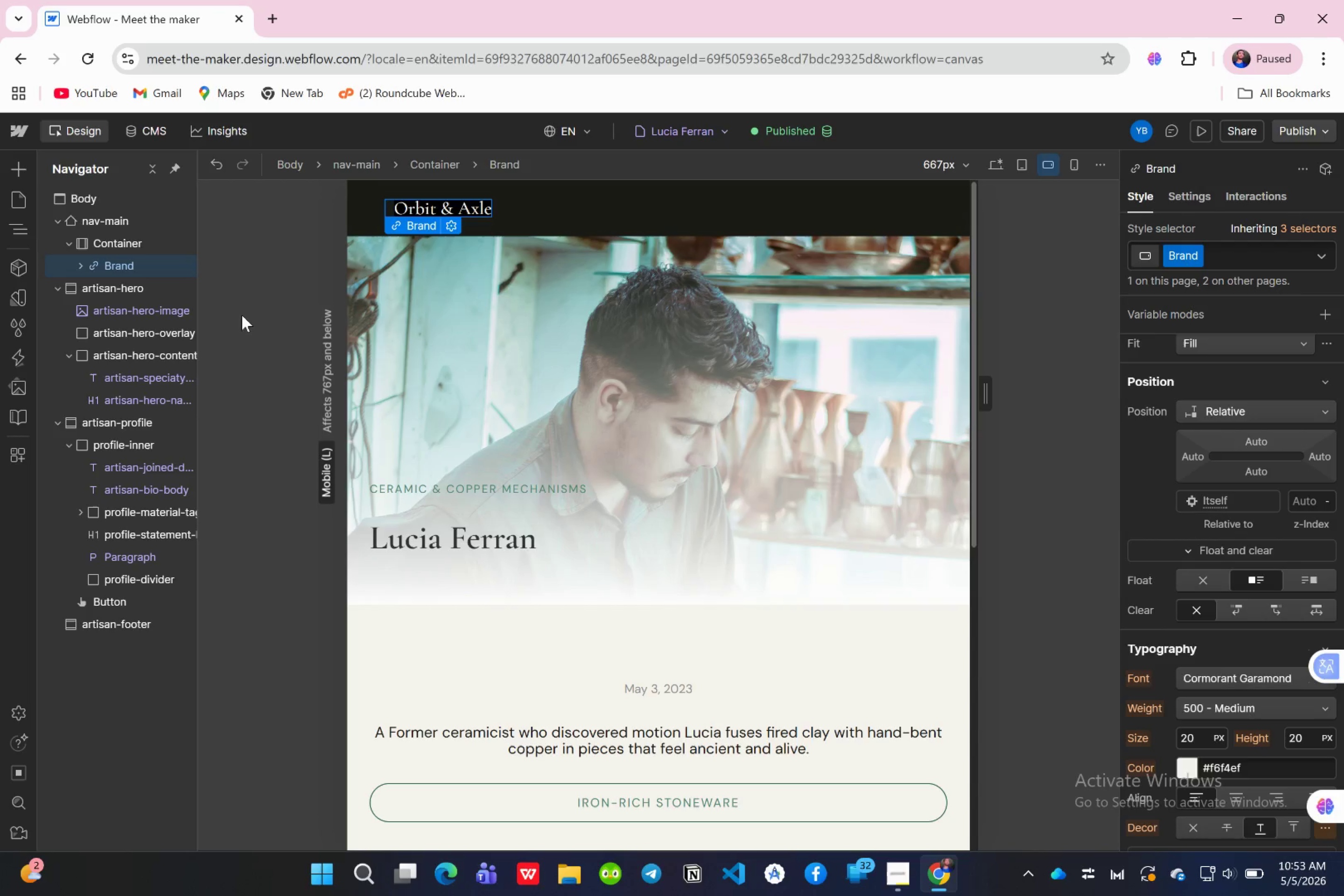 
key(Control+Z)
 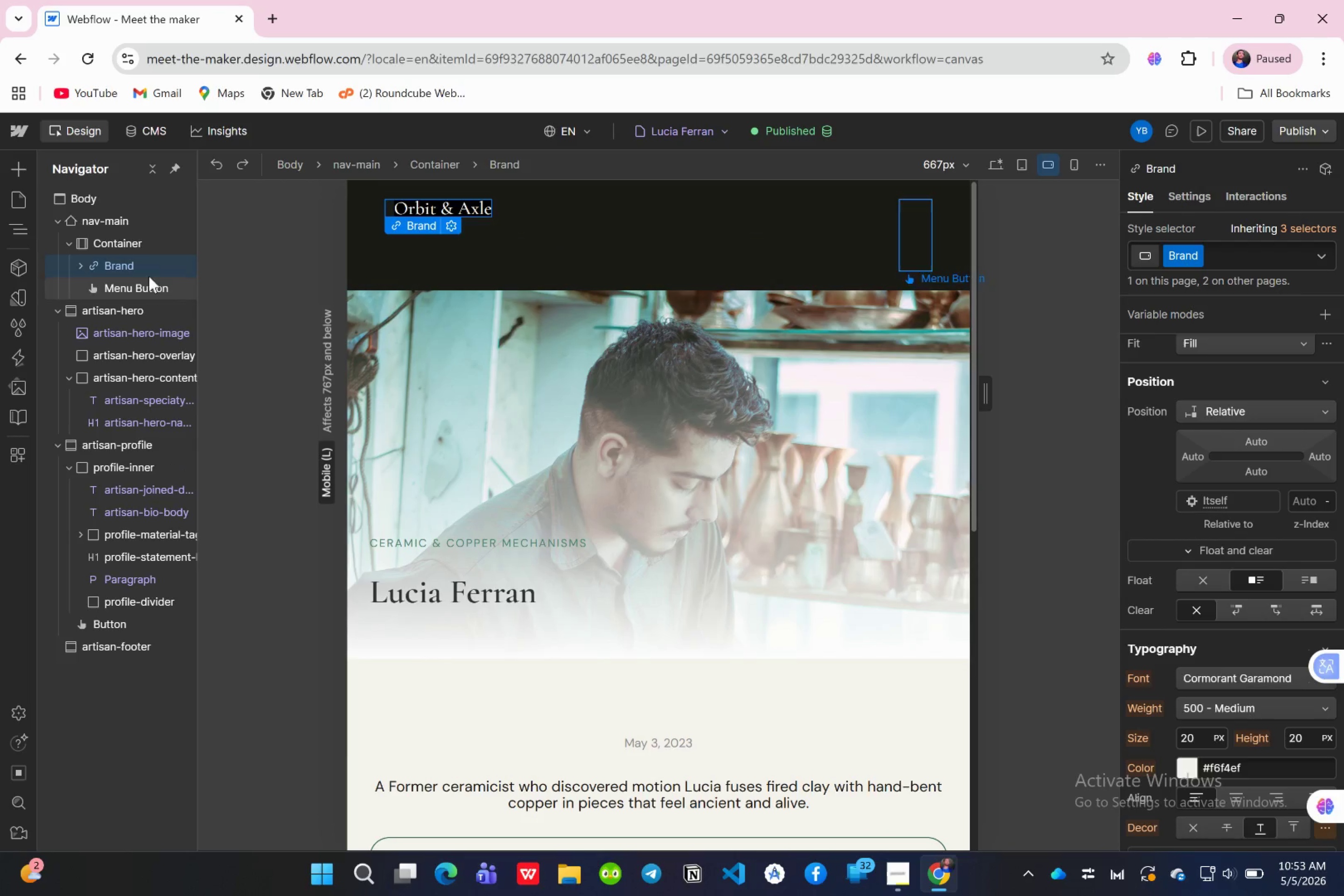 
left_click([146, 280])
 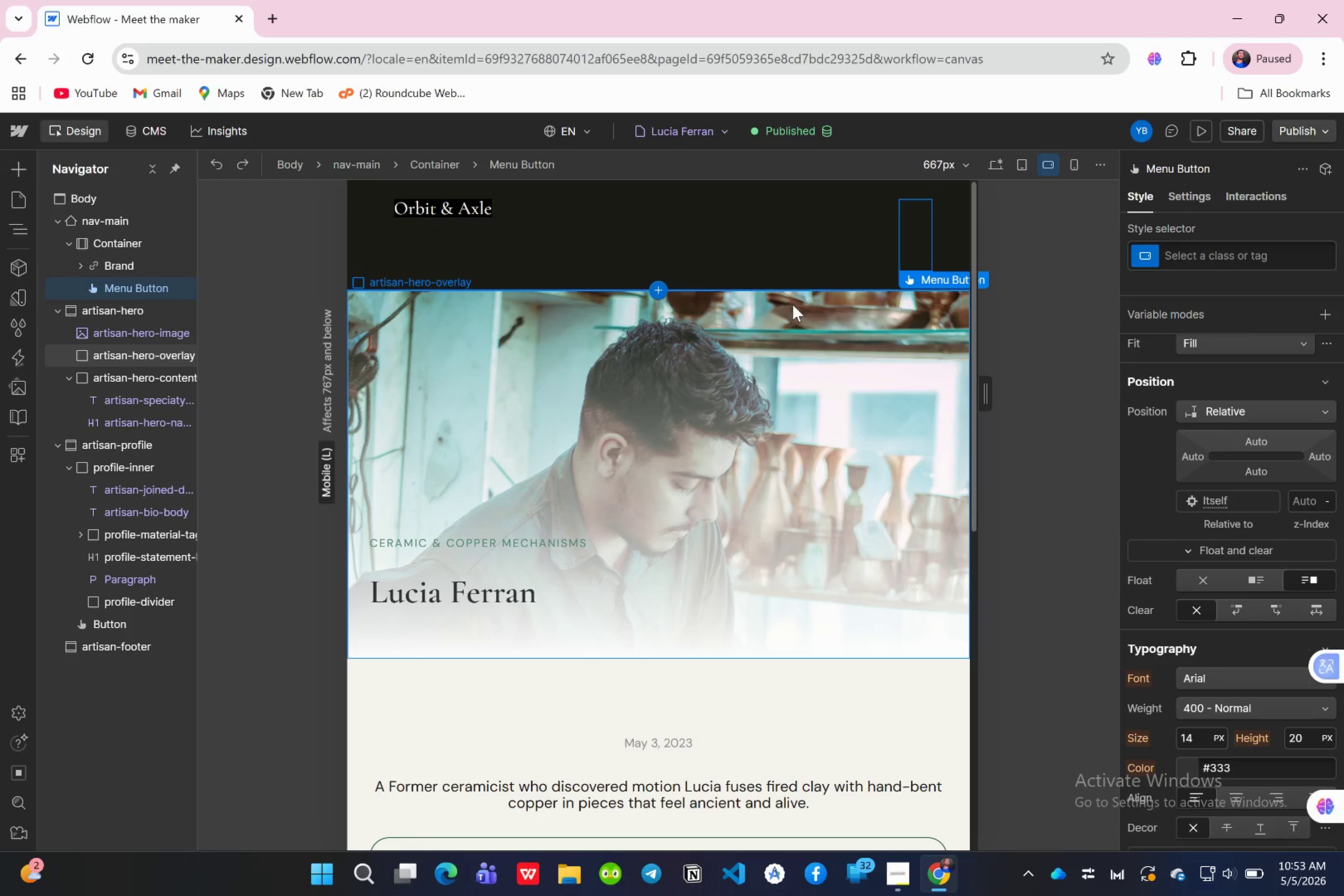 
key(Delete)
 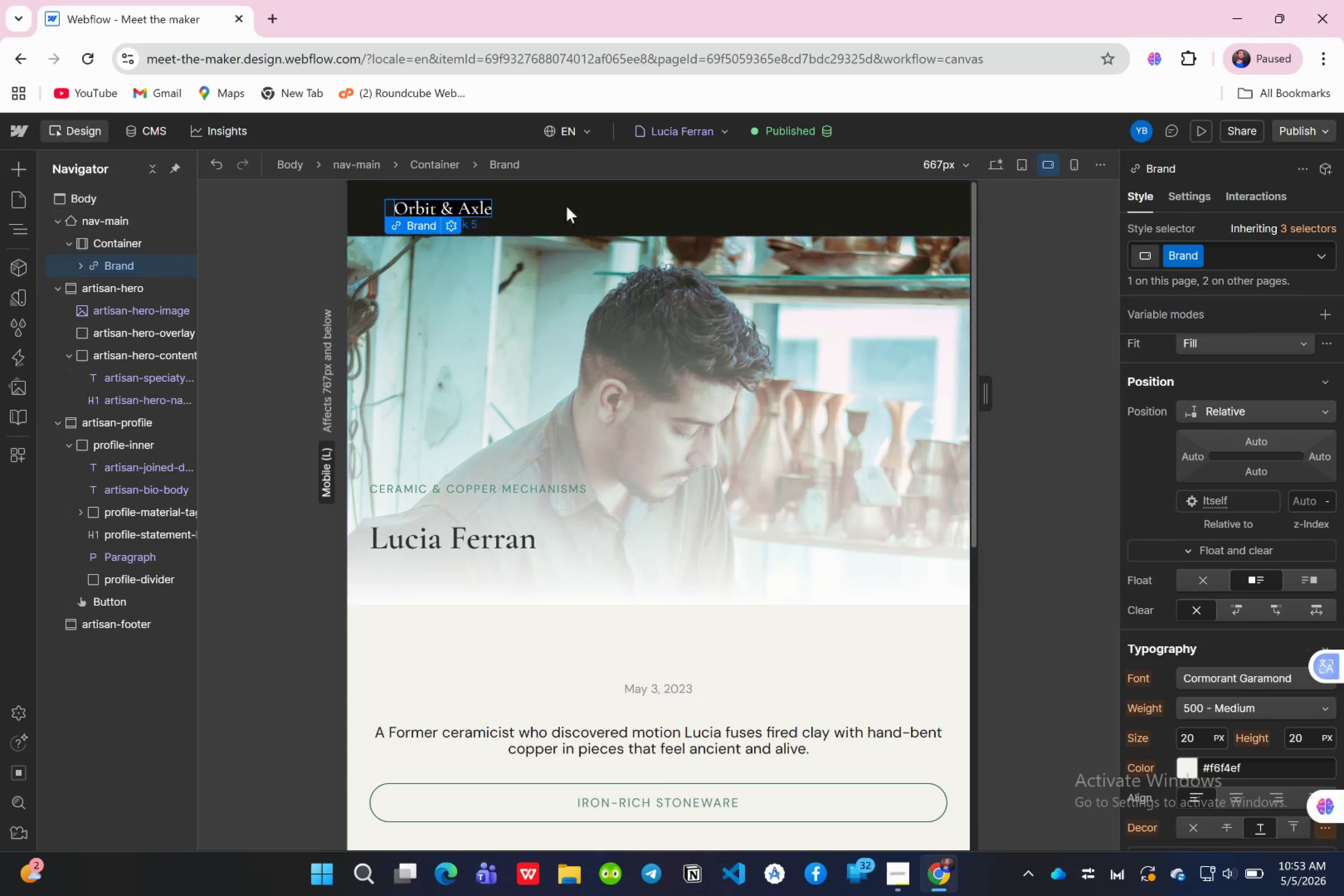 
wait(5.1)
 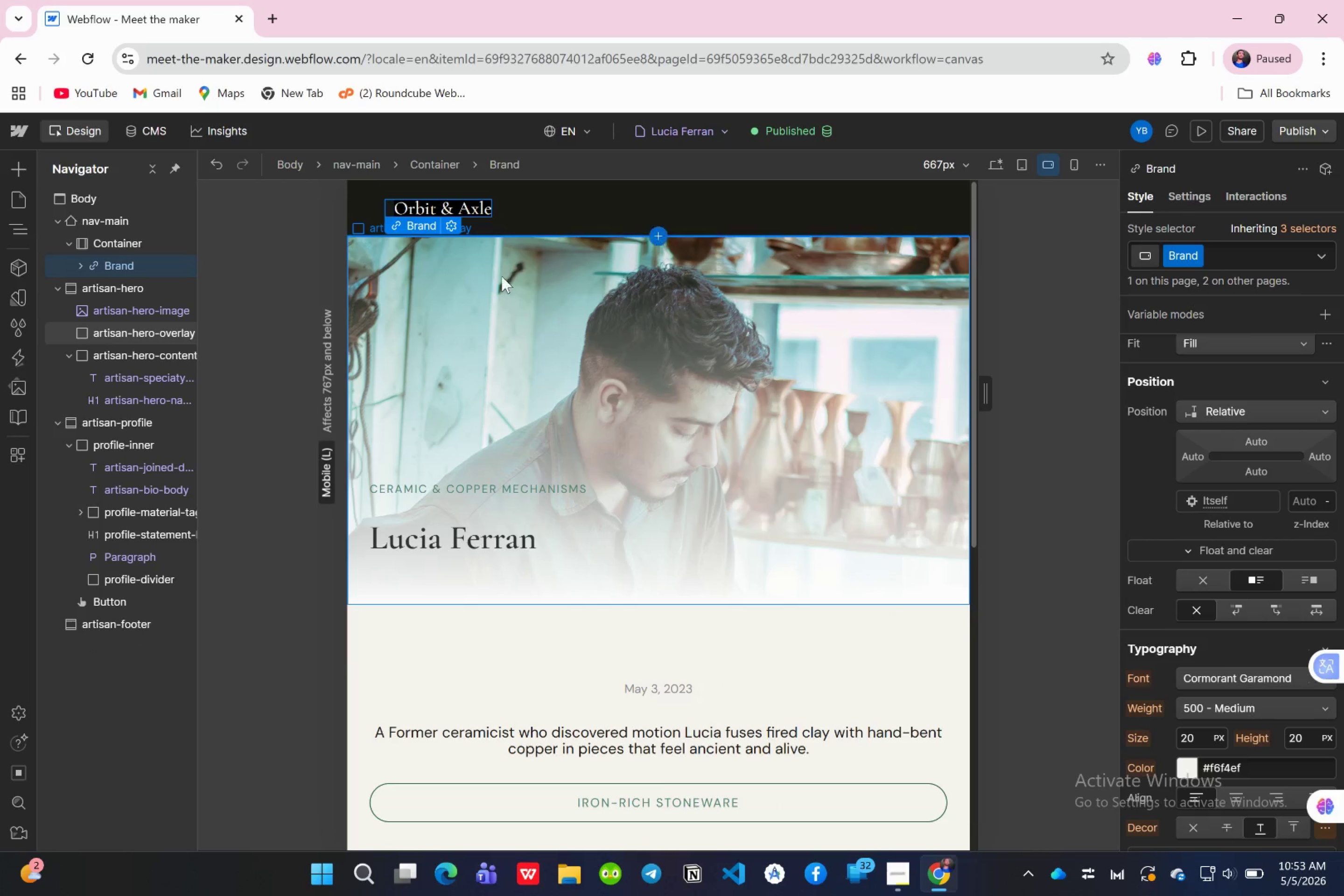 
key(Control+Z)
 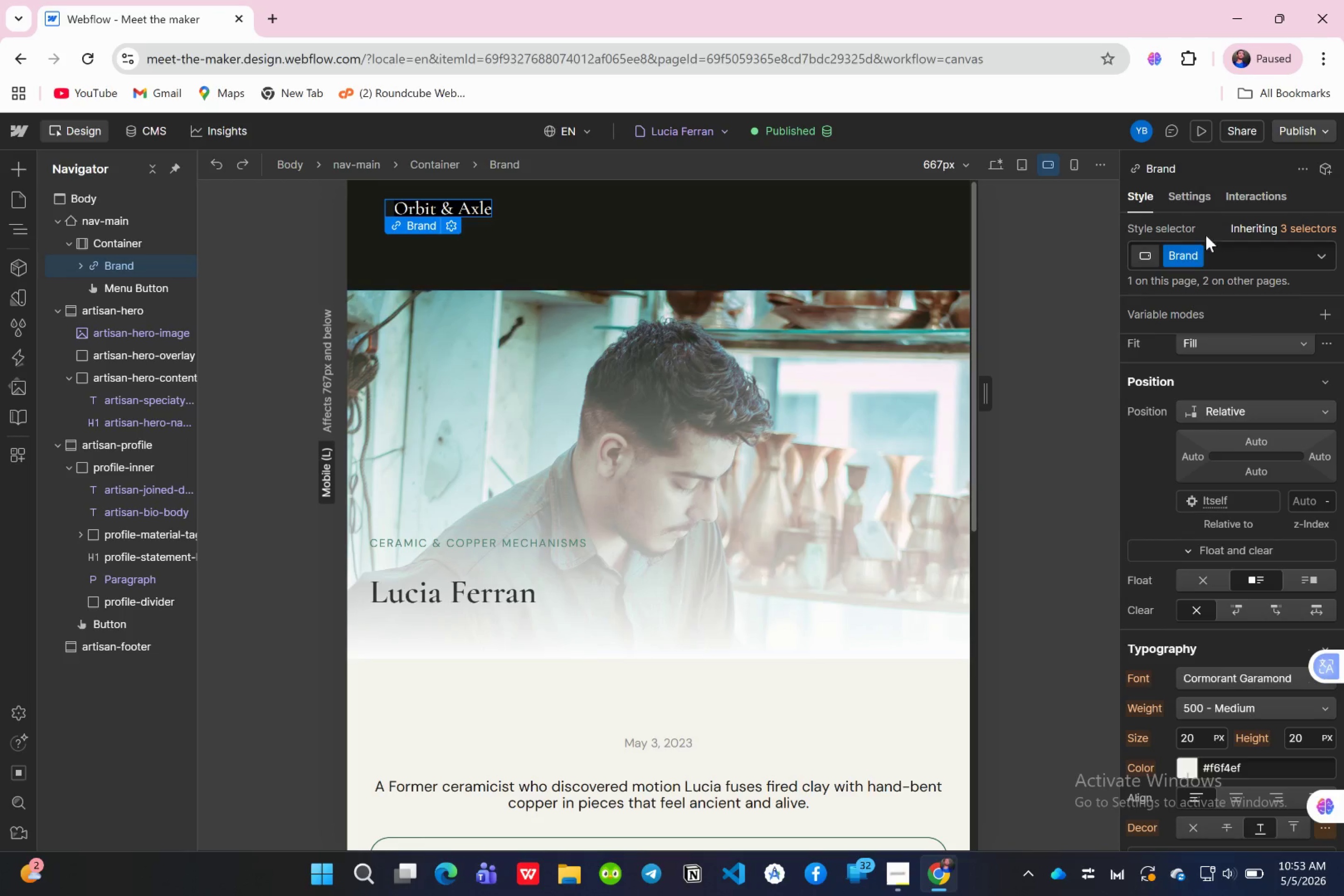 
left_click([1192, 135])
 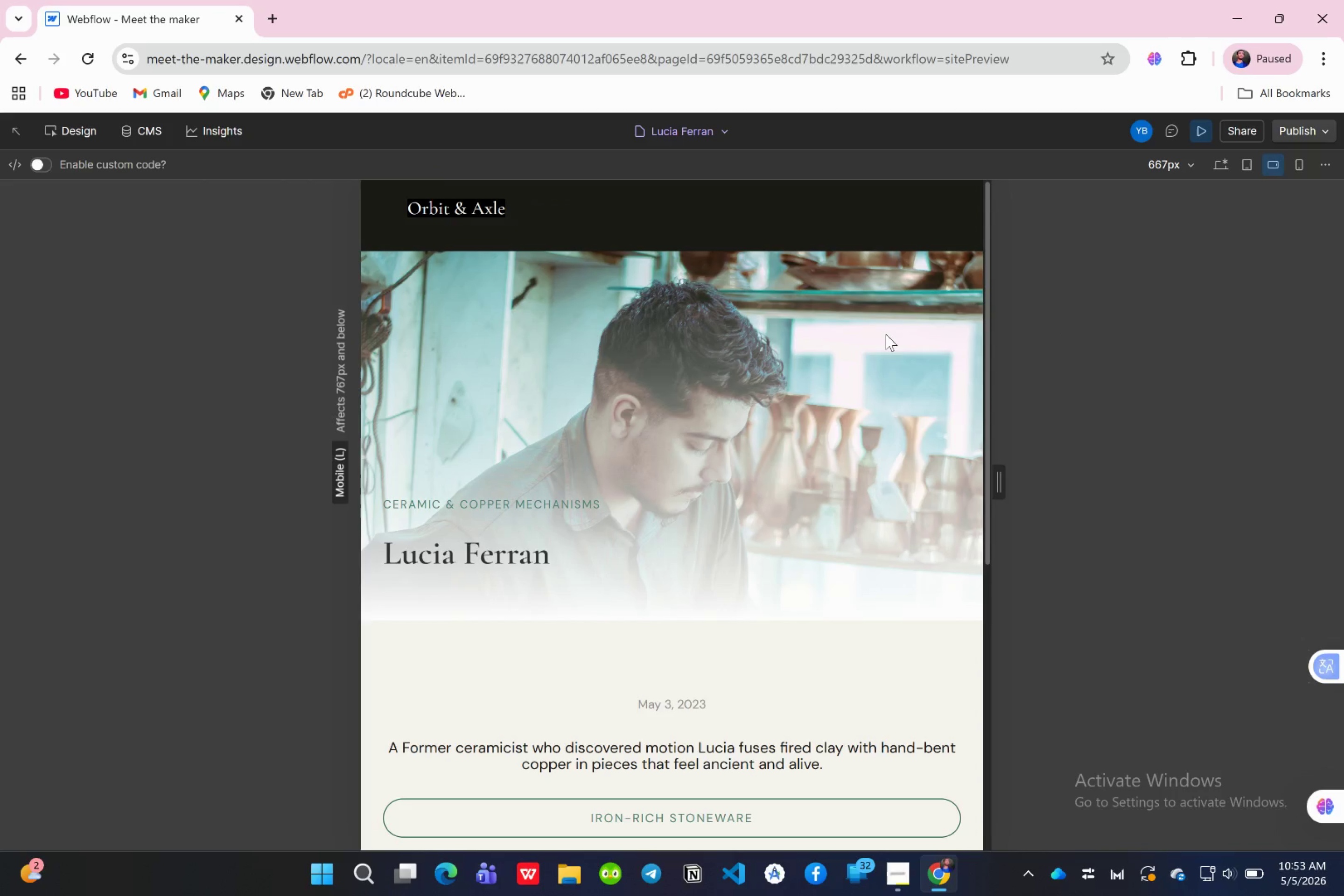 
scroll: coordinate [886, 334], scroll_direction: up, amount: 7.0
 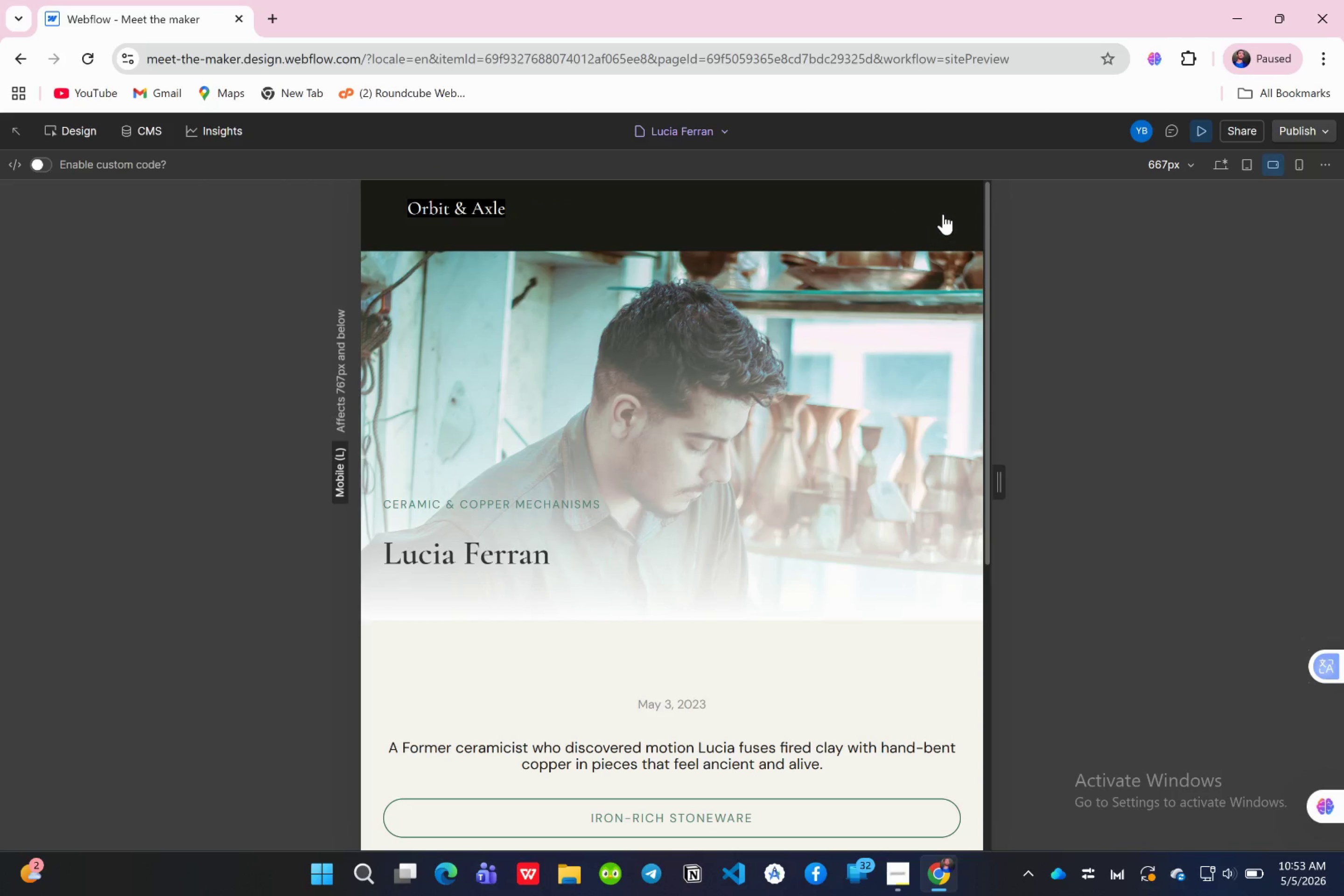 
left_click([945, 210])
 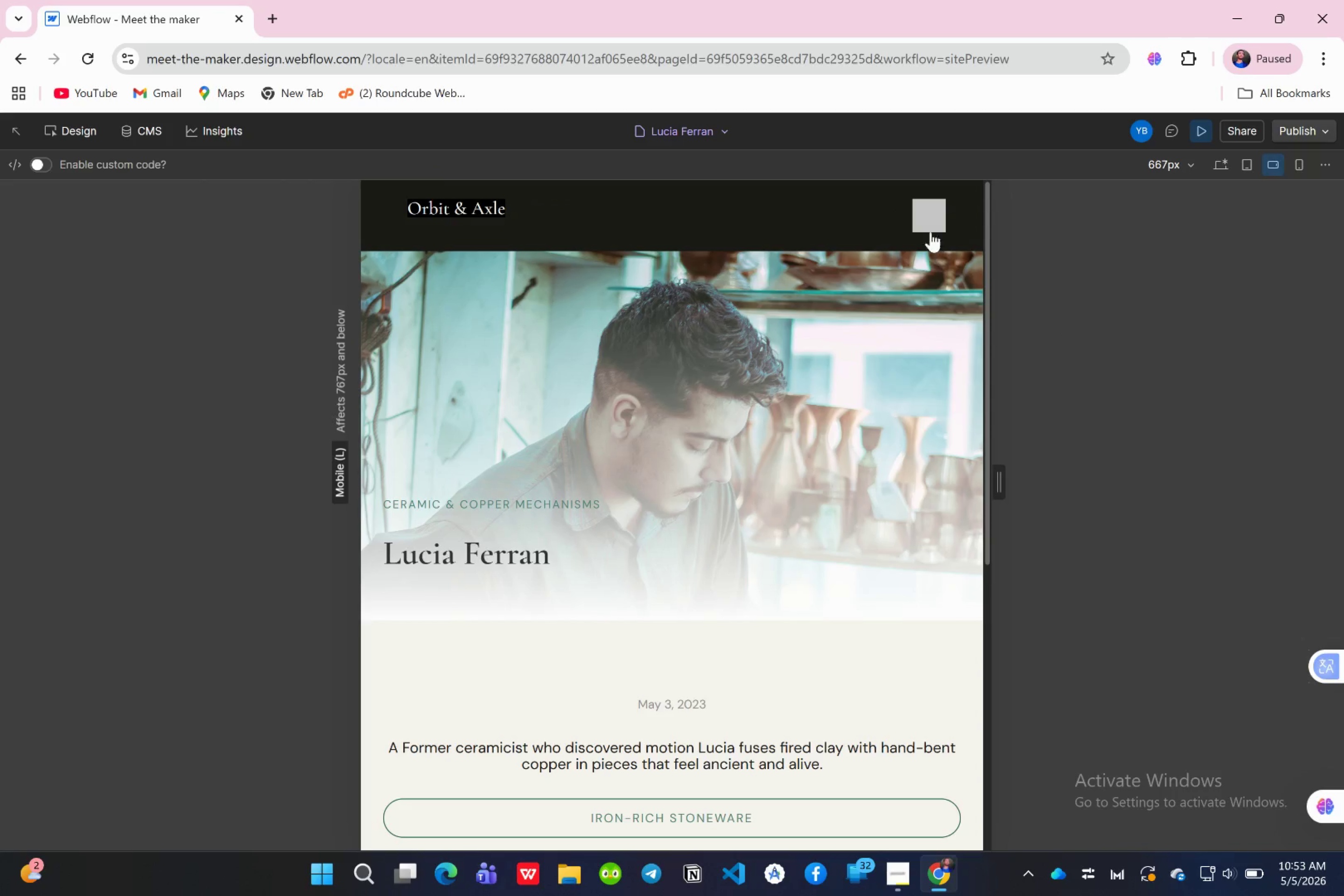 
left_click([925, 197])
 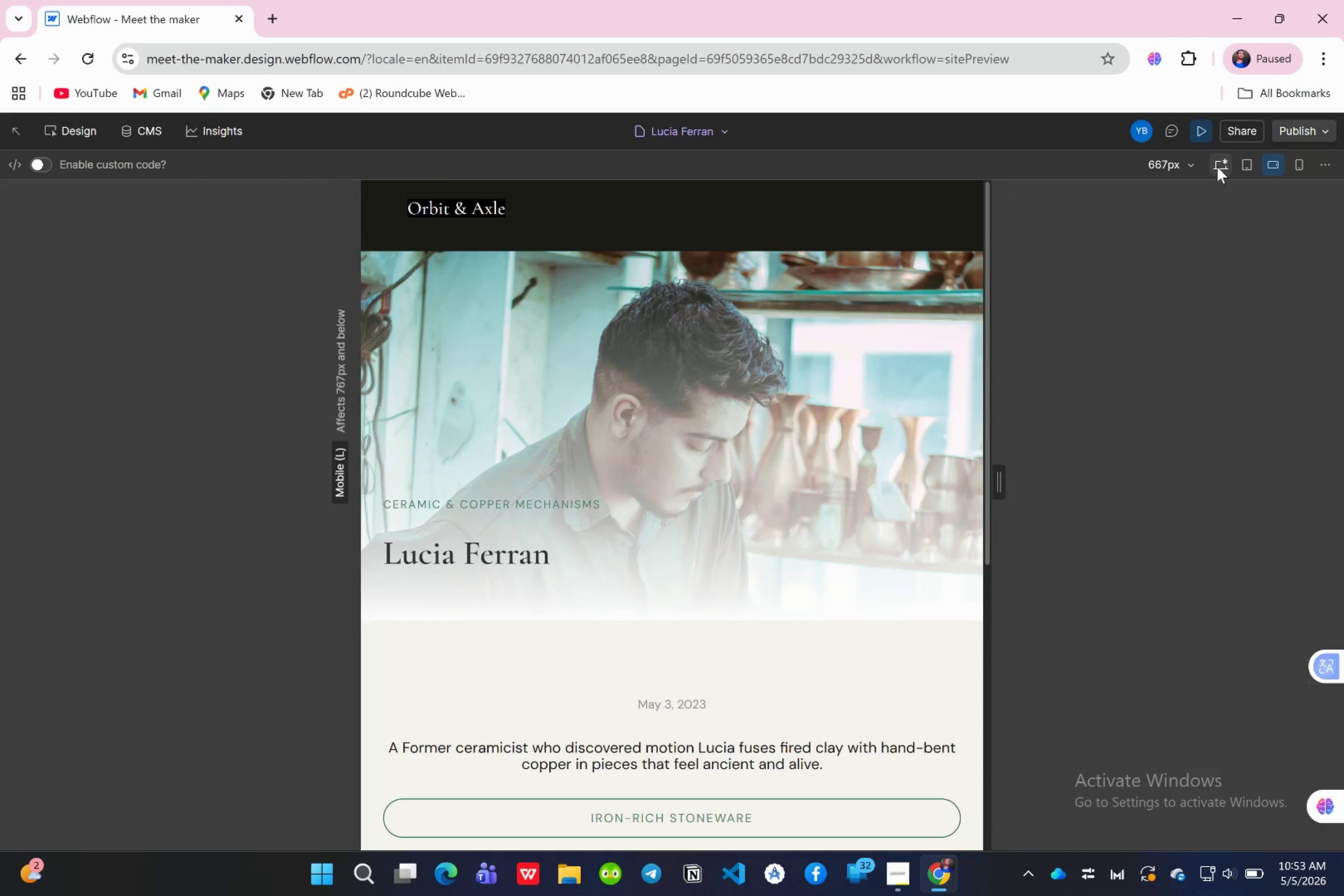 
left_click([1191, 134])
 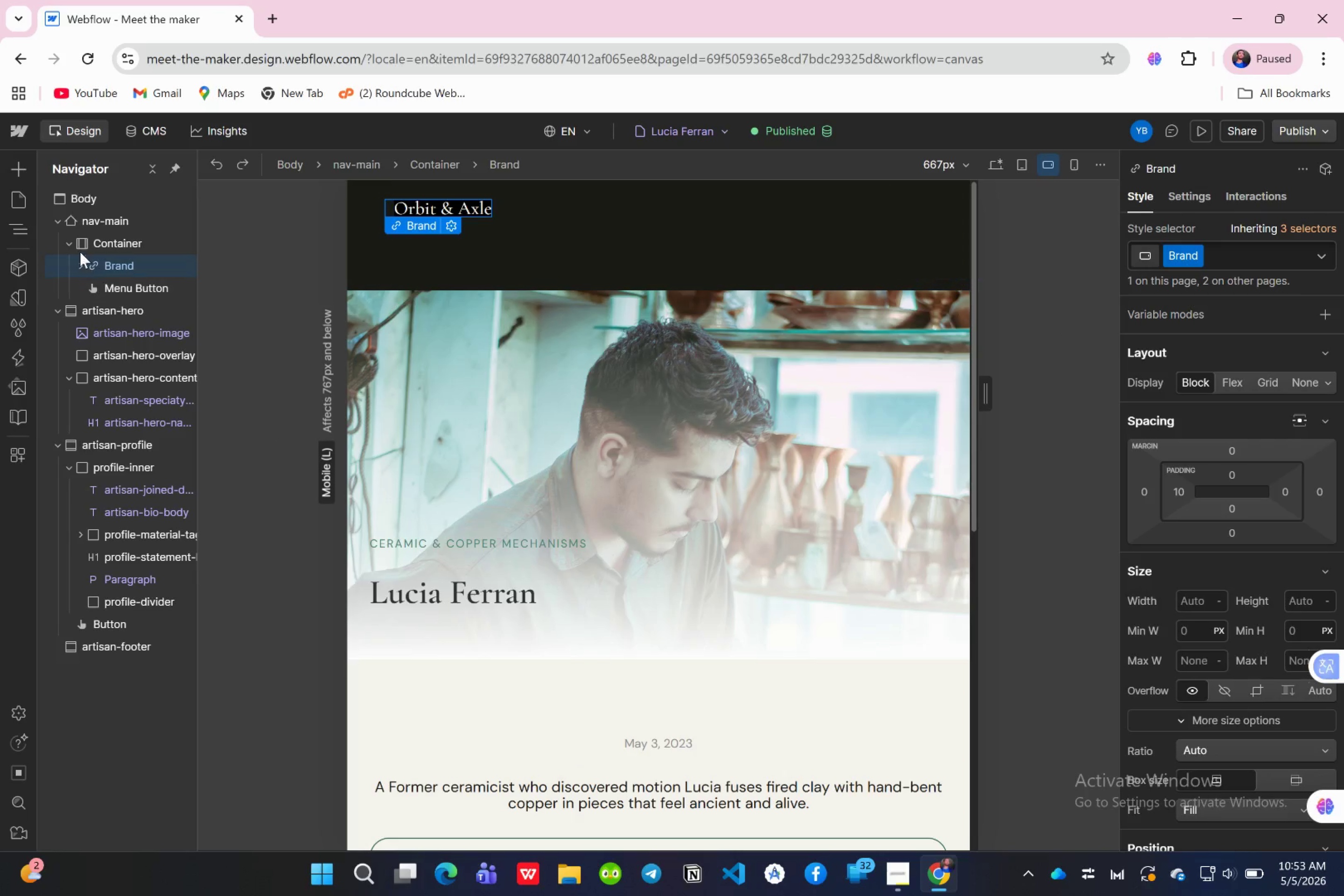 
left_click([83, 266])
 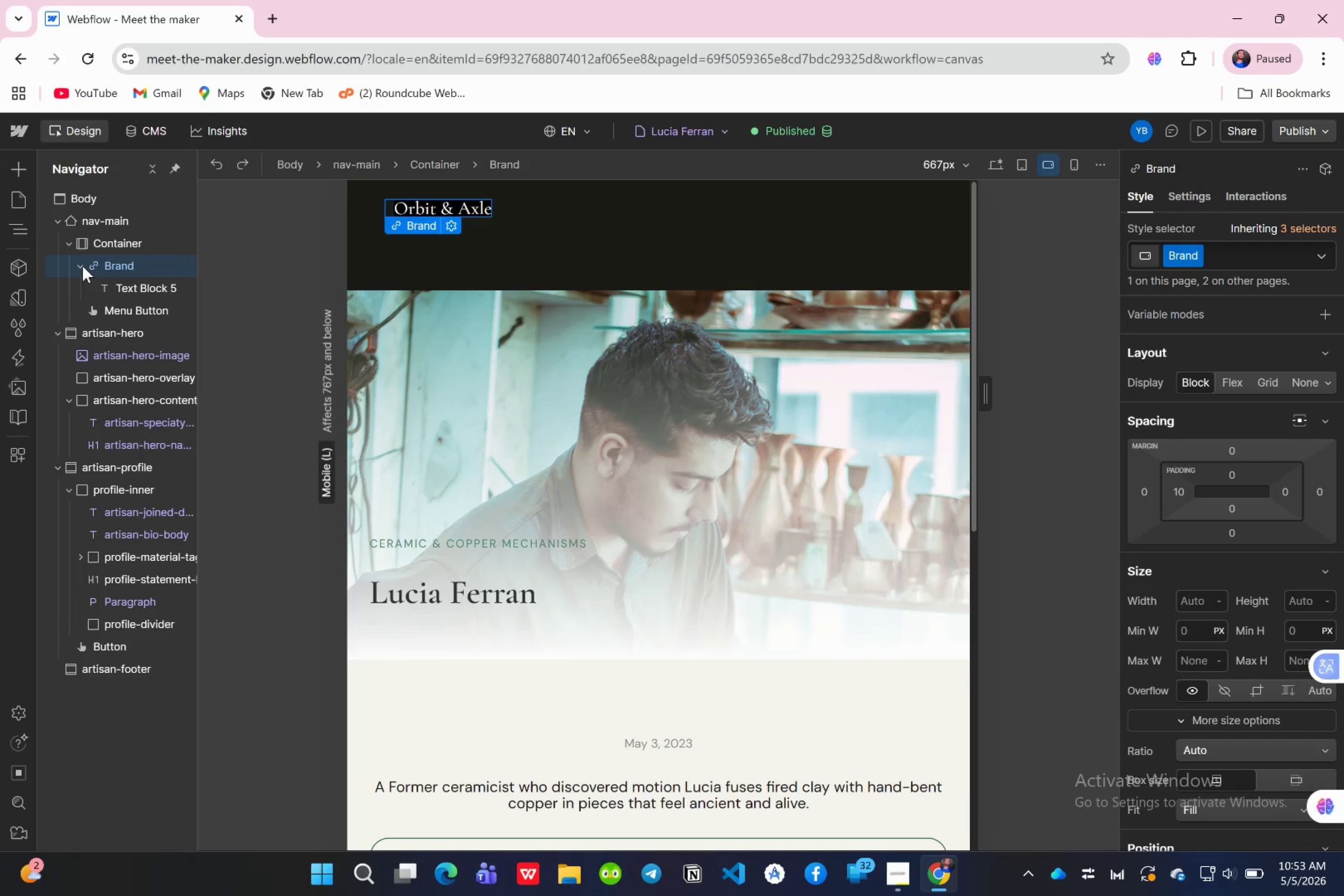 
left_click([83, 266])
 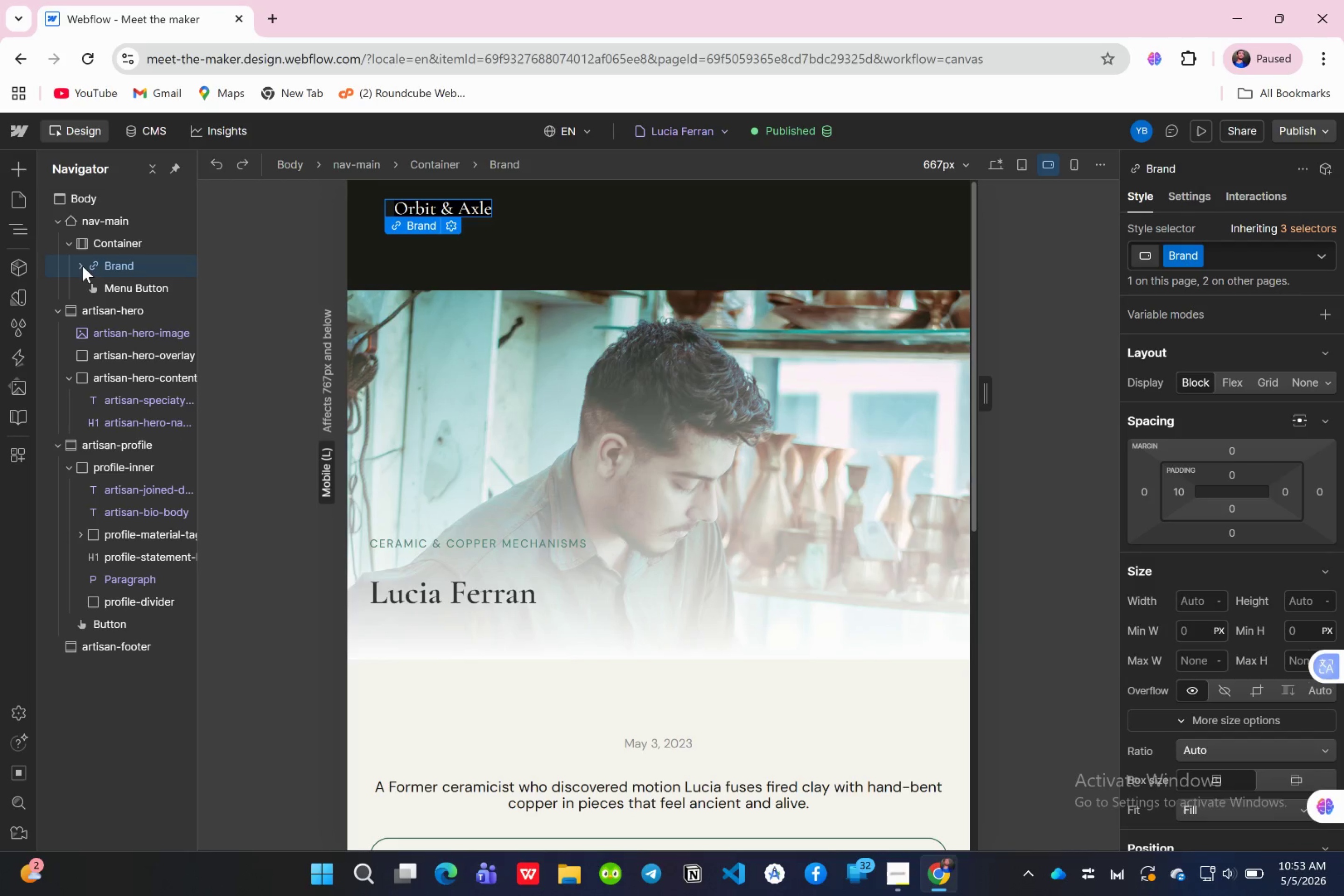 
left_click([84, 267])
 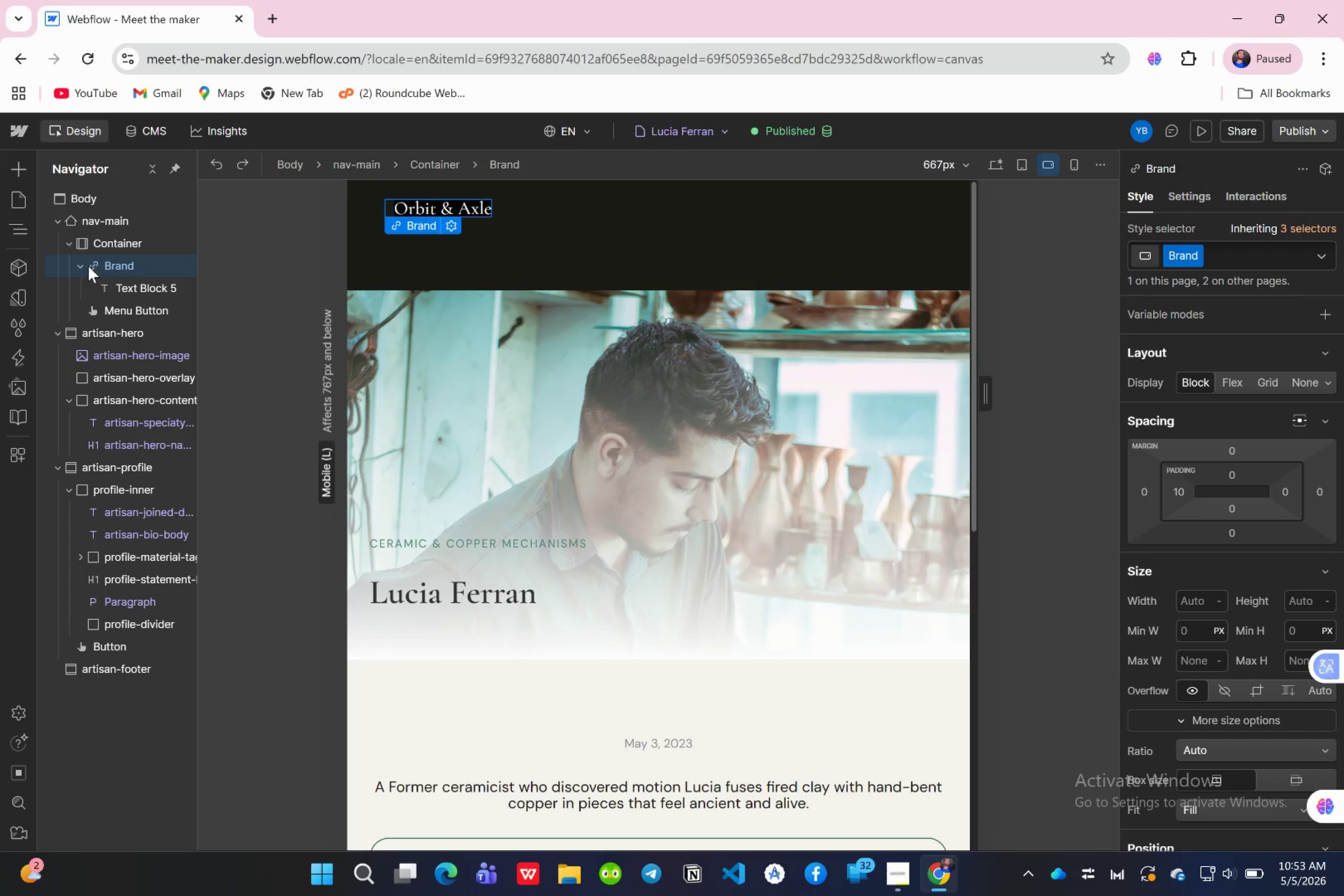 
left_click([126, 314])
 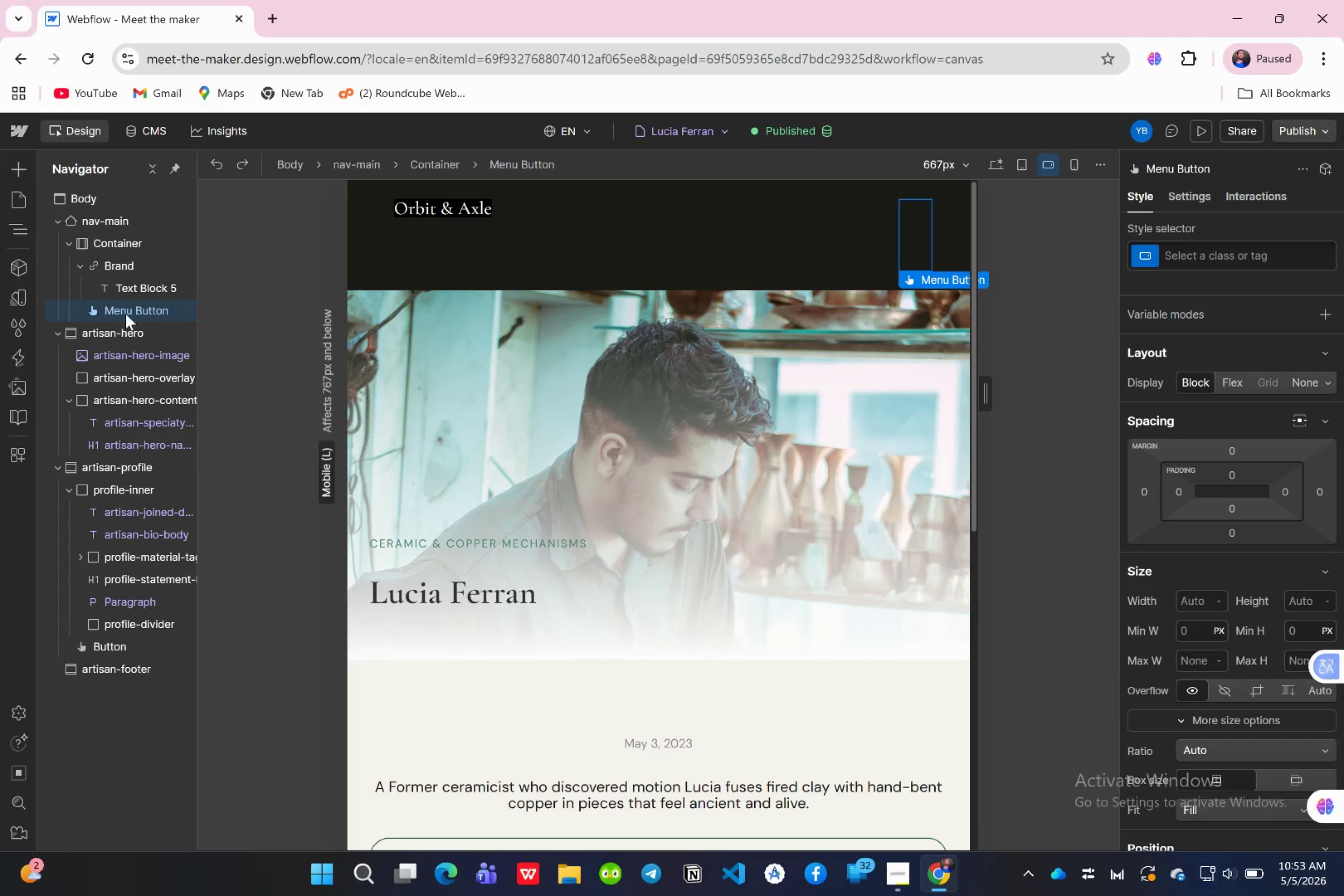 
key(Delete)
 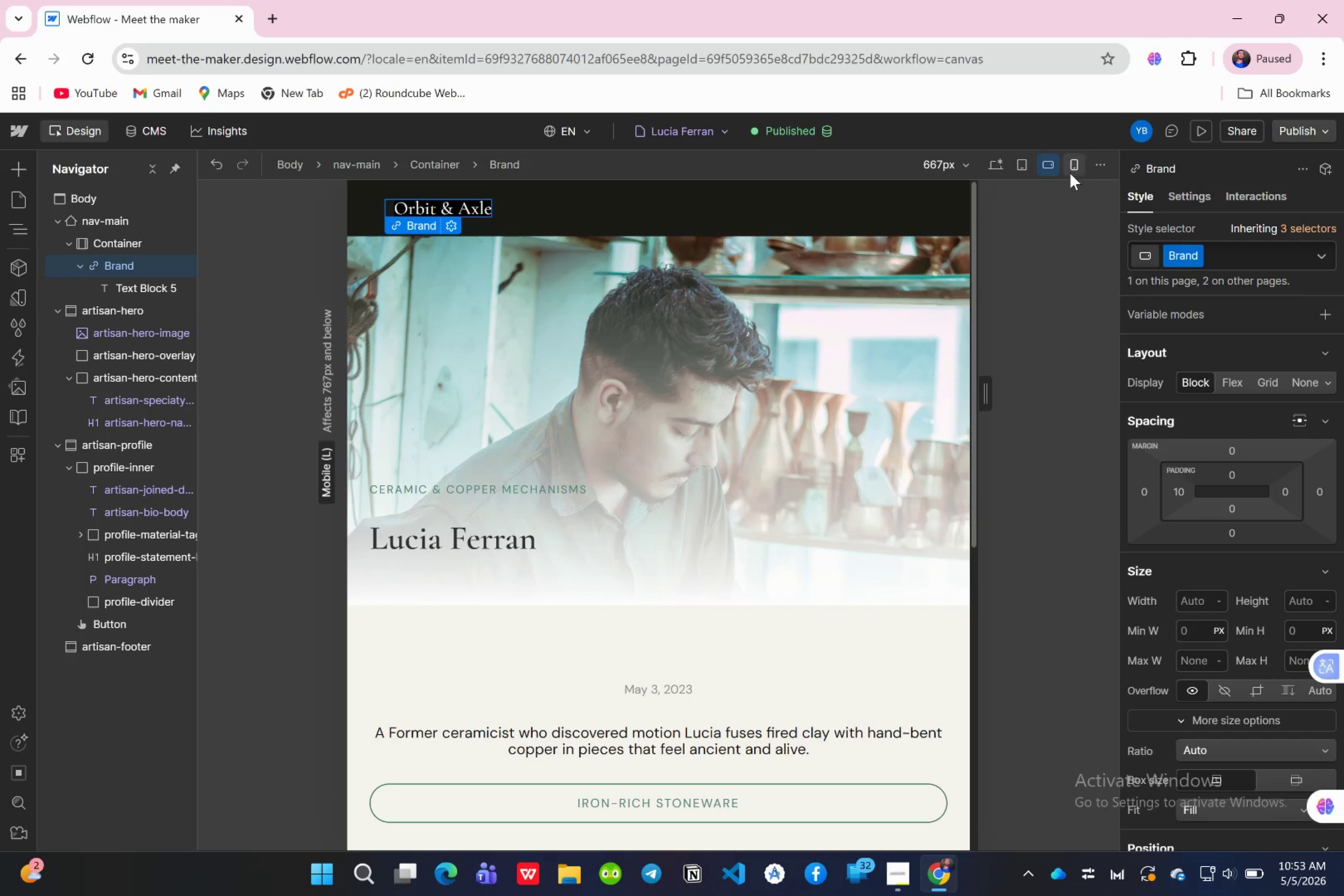 
left_click([1070, 173])
 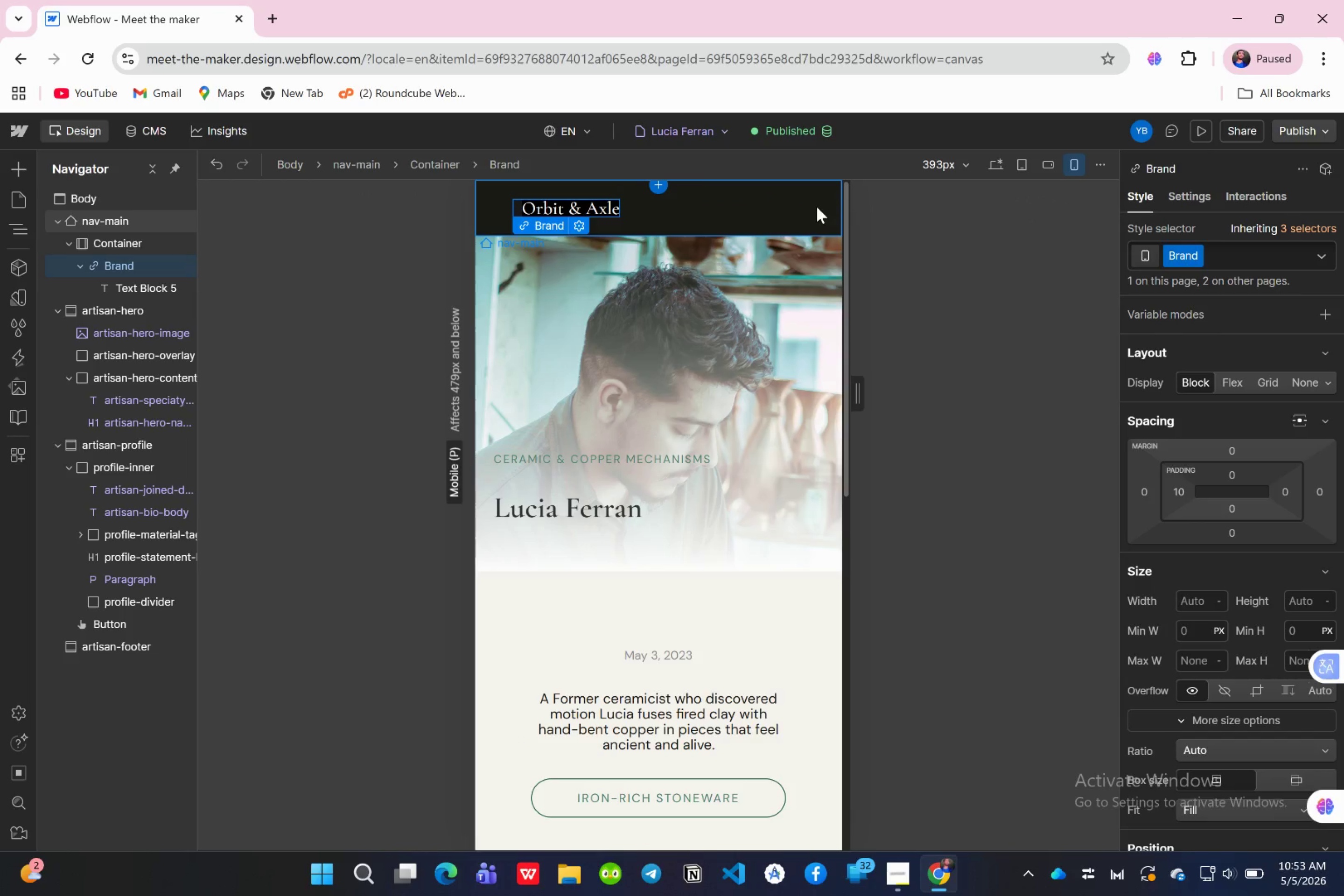 
wait(5.36)
 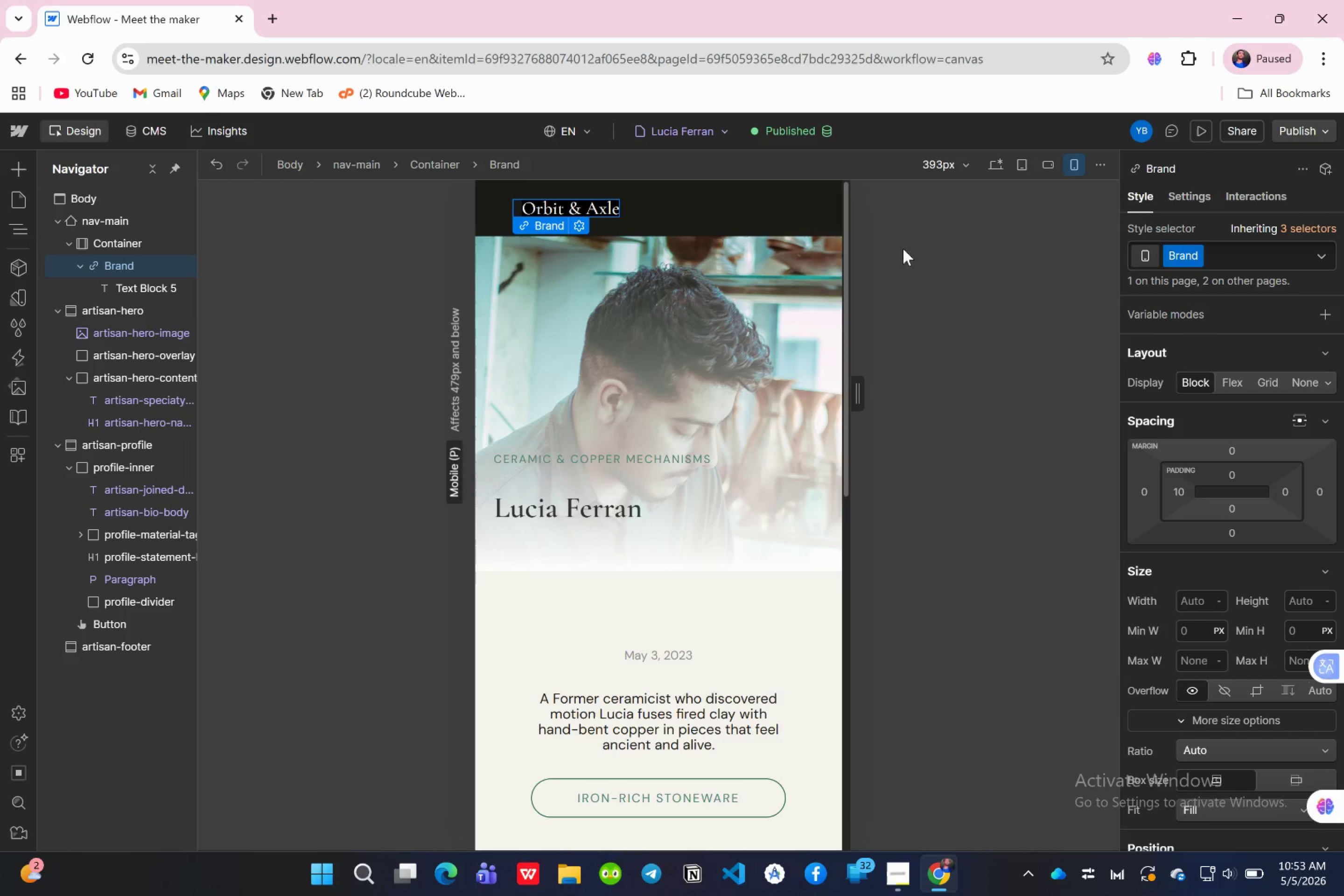 
left_click([1024, 168])
 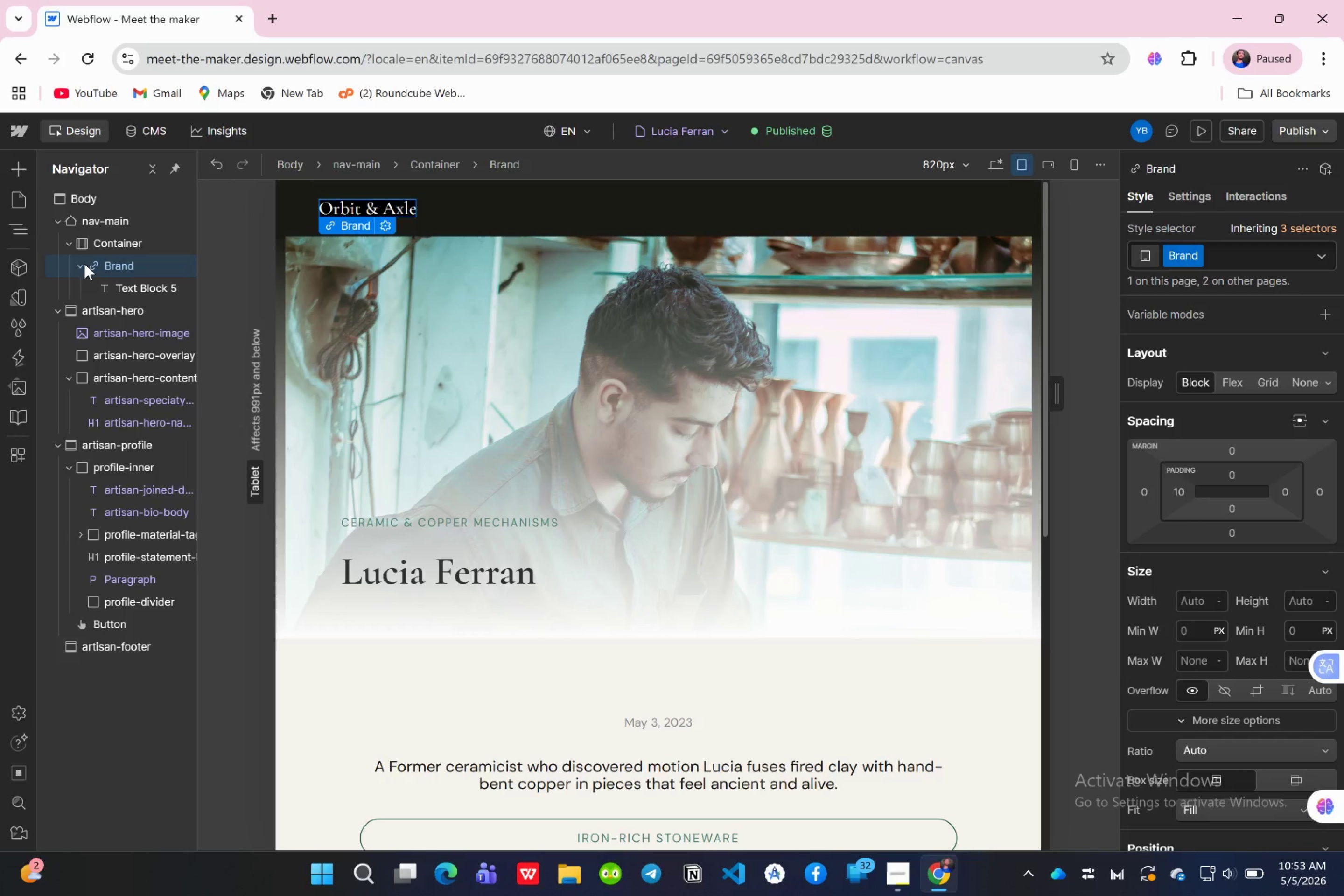 
left_click([78, 265])
 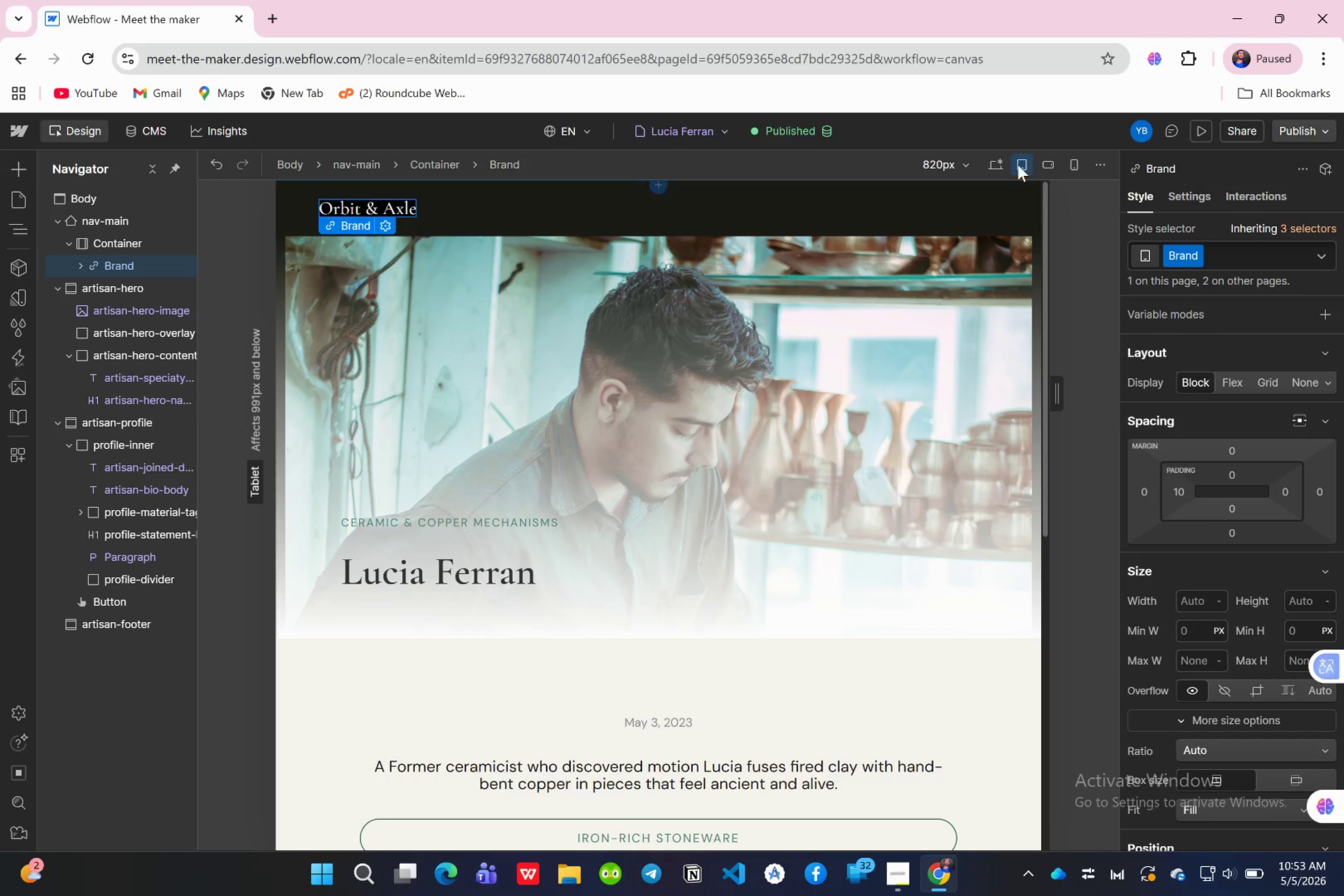 
left_click([996, 164])
 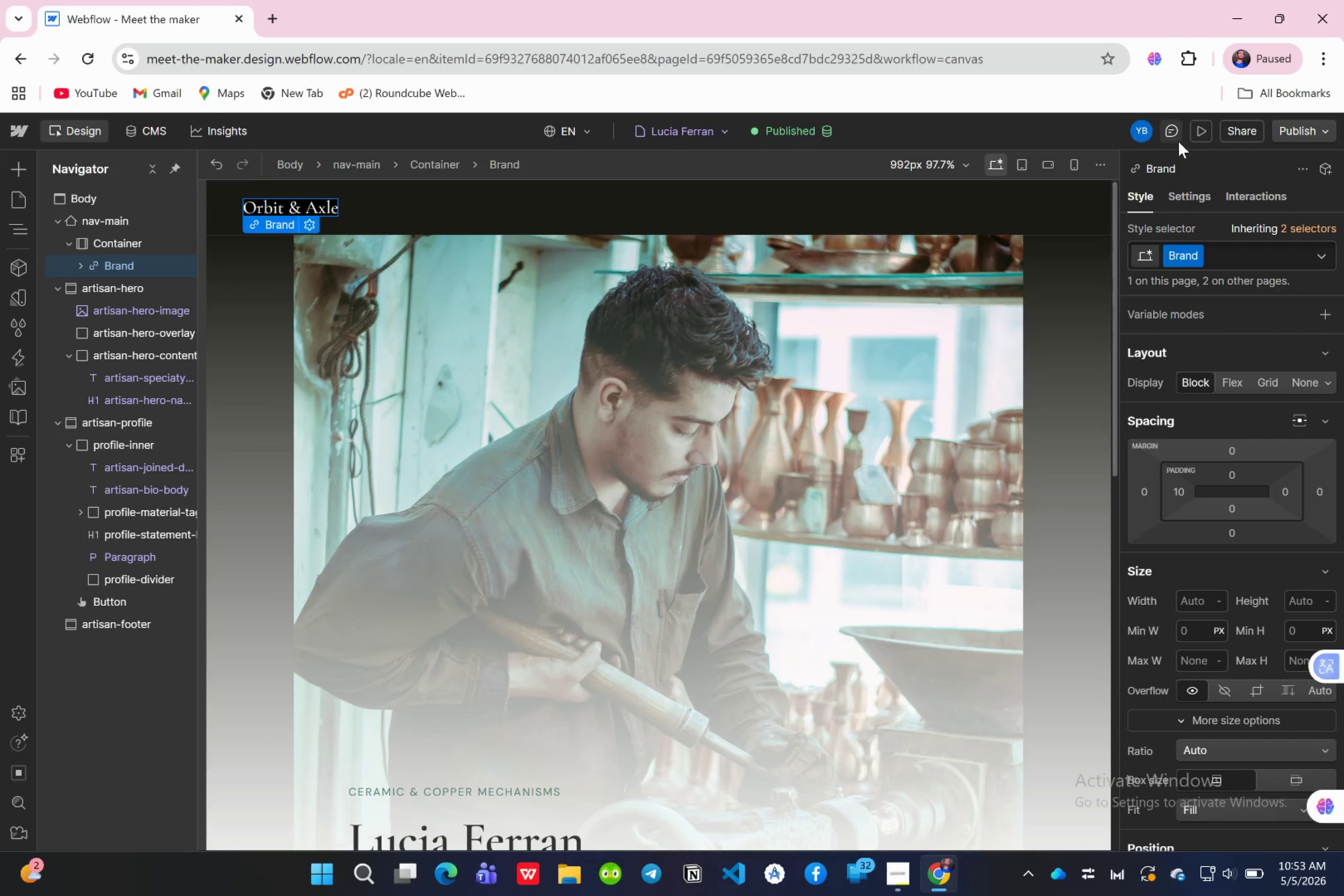 
wait(6.7)
 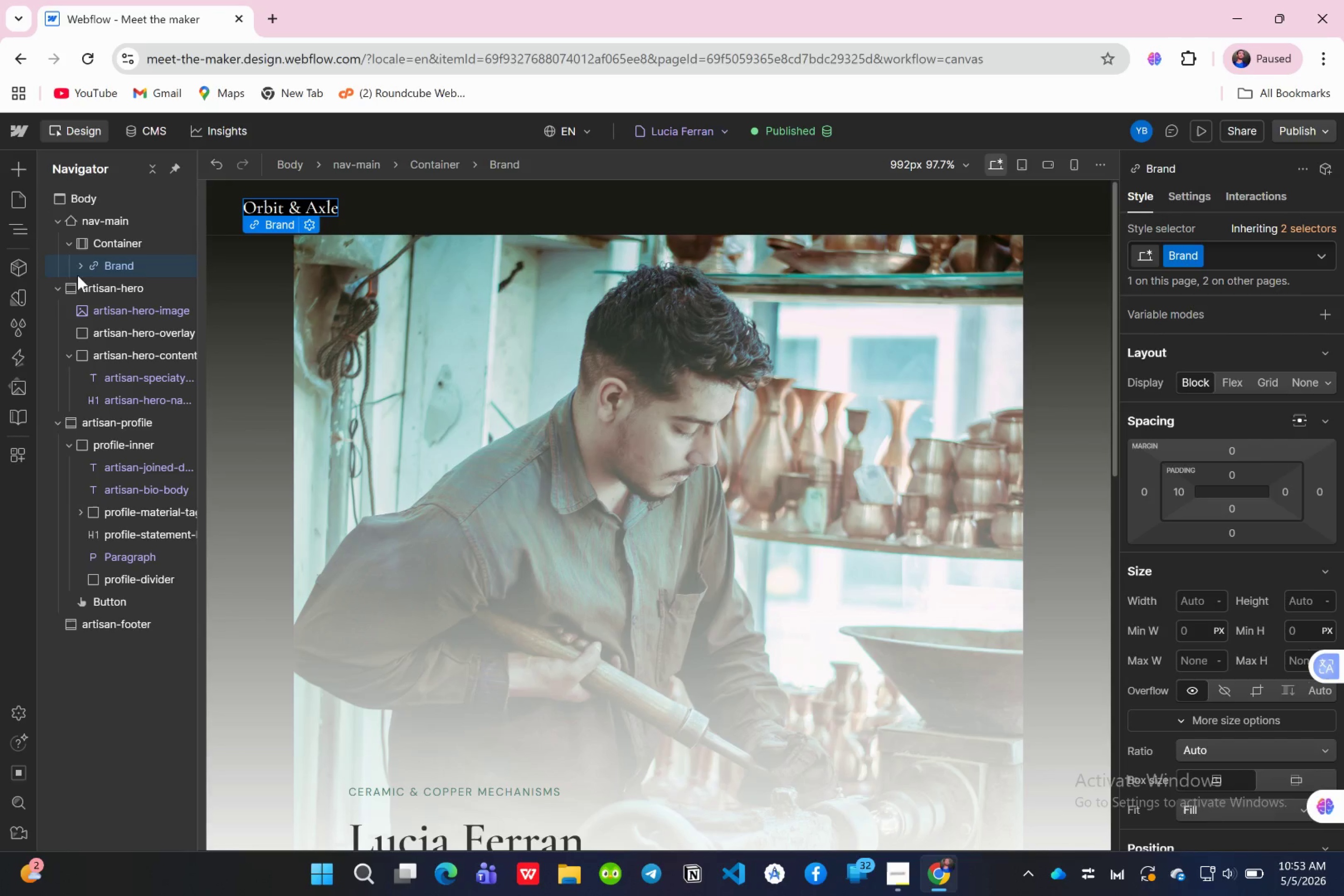 
left_click([1191, 133])
 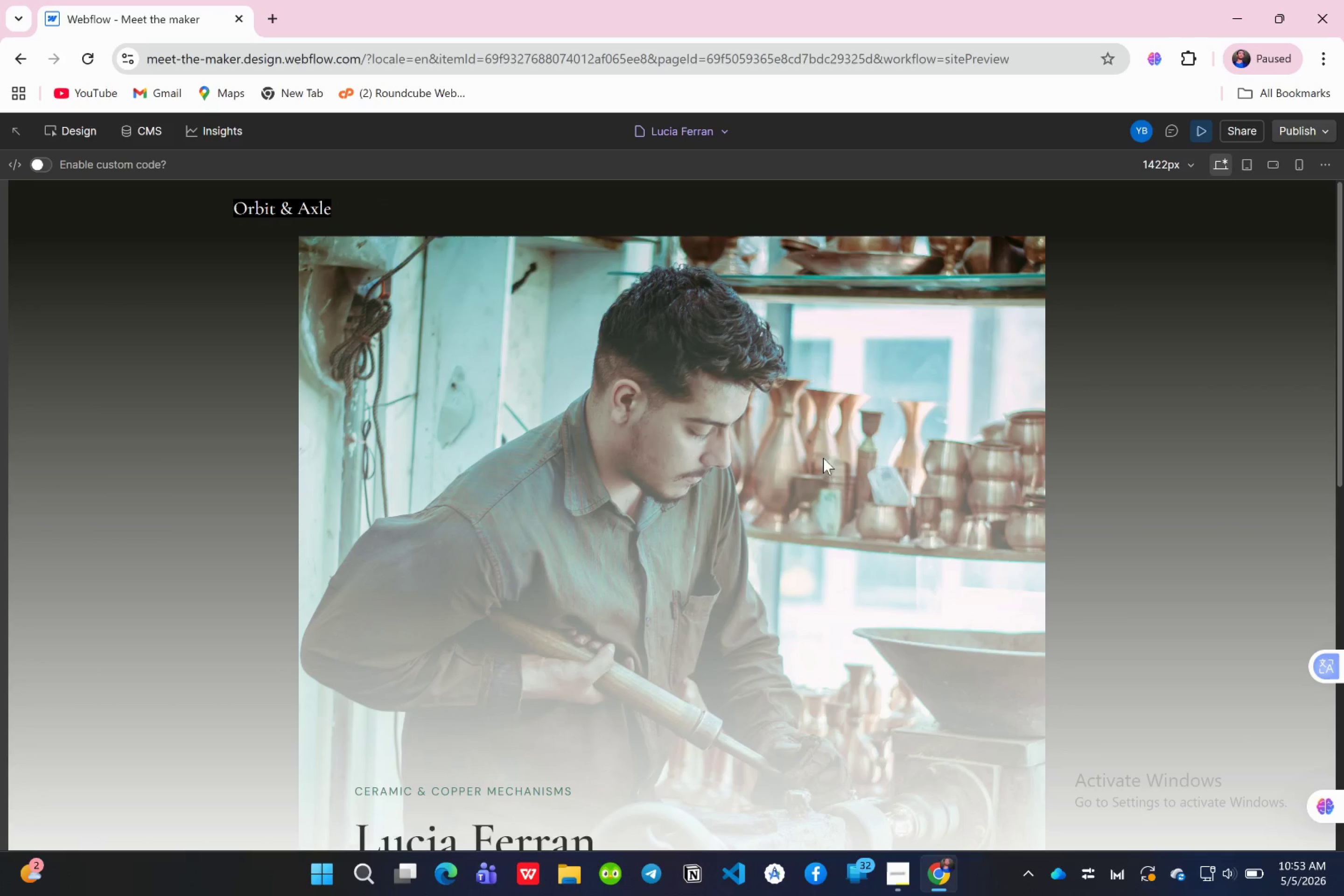 
scroll: coordinate [833, 463], scroll_direction: down, amount: 10.0
 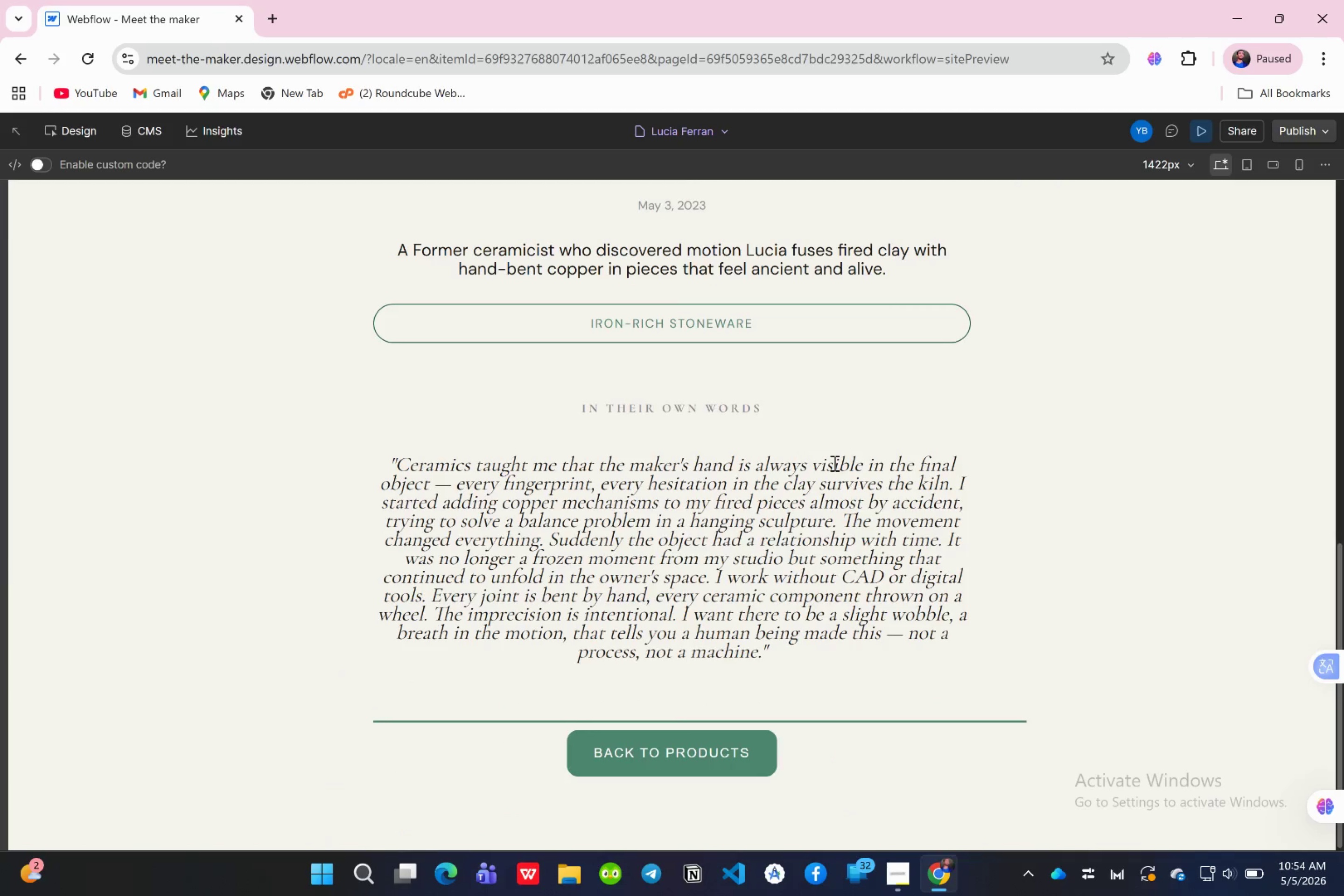 
scroll: coordinate [833, 463], scroll_direction: up, amount: 15.0
 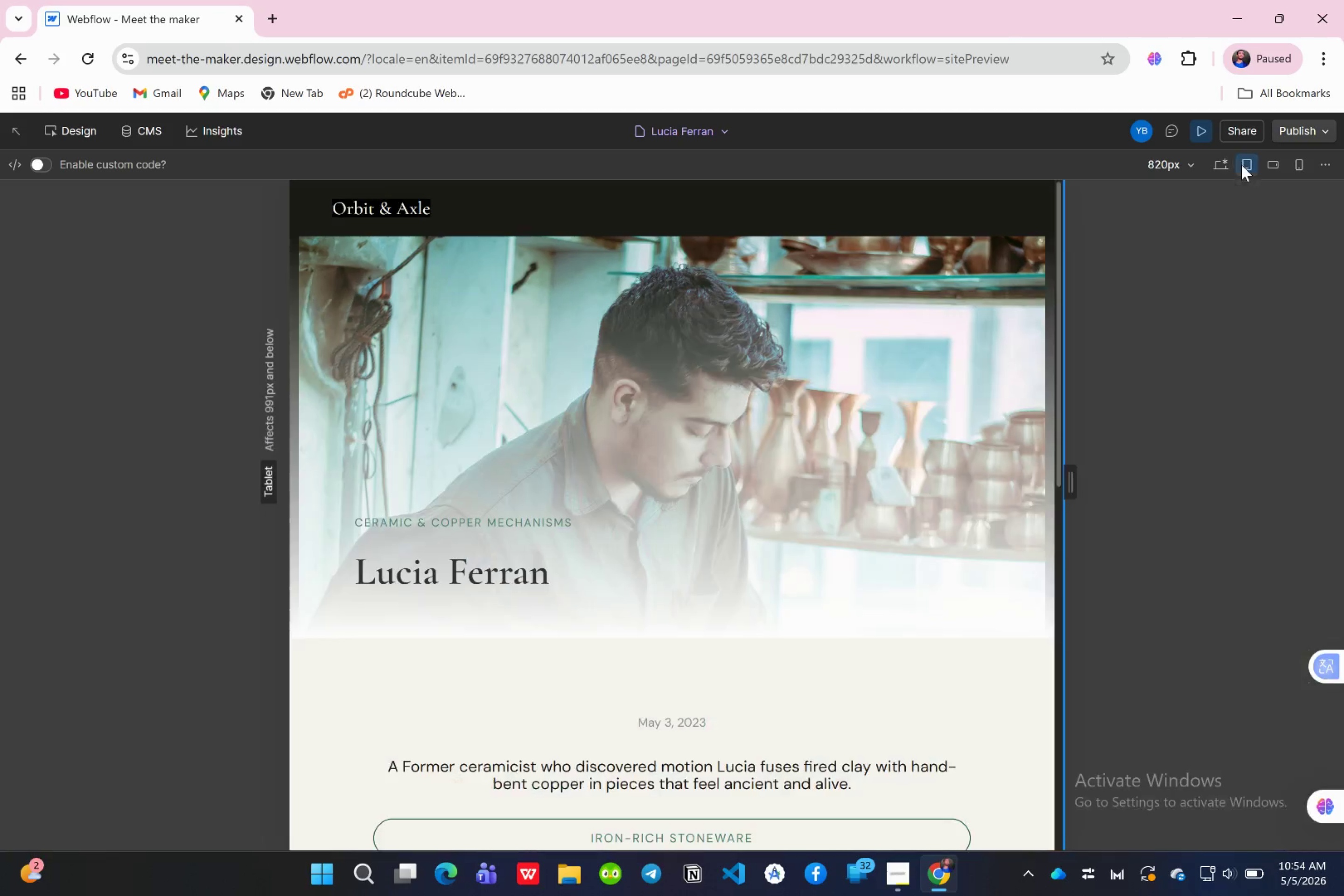 
scroll: coordinate [791, 504], scroll_direction: down, amount: 7.0
 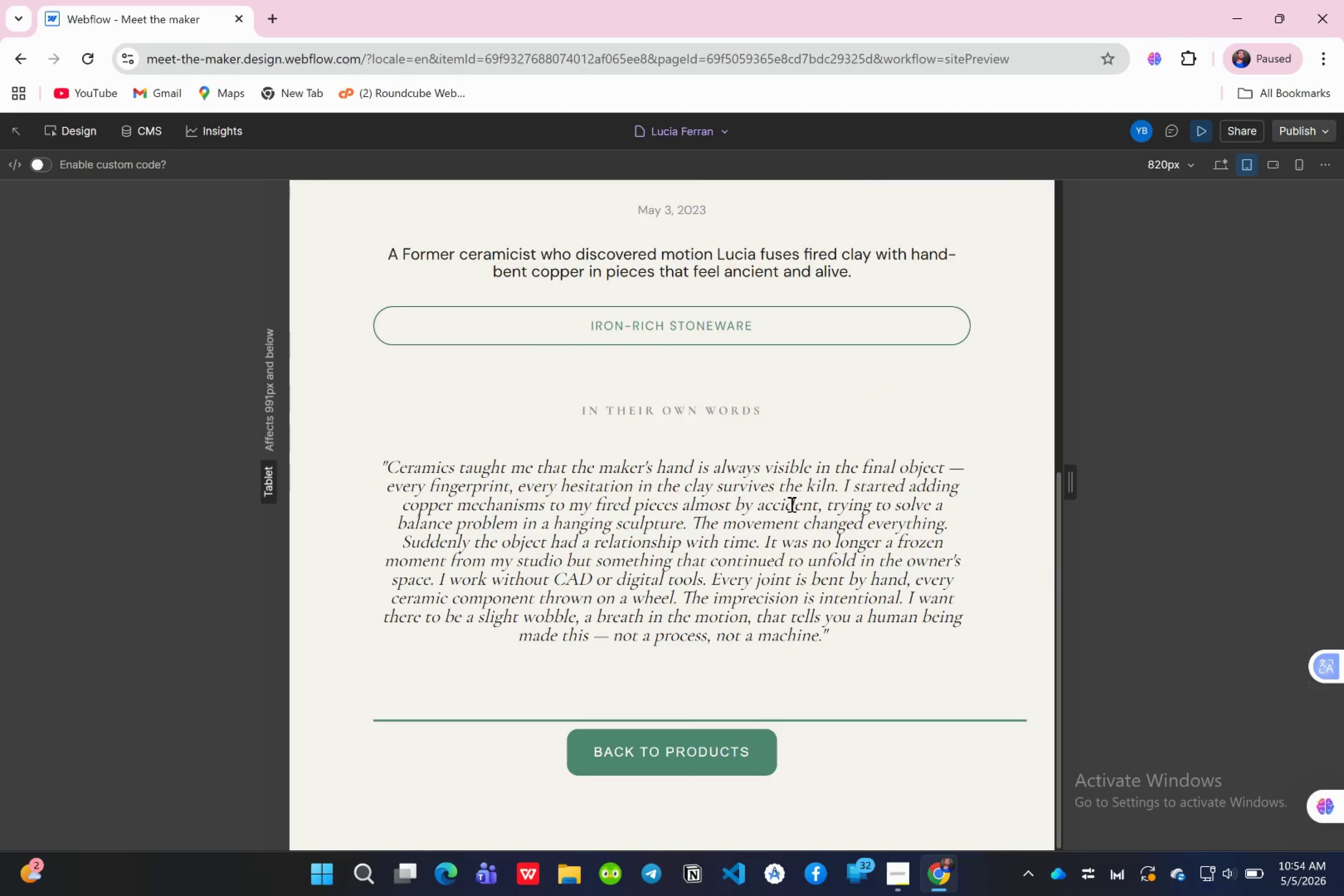 
scroll: coordinate [816, 537], scroll_direction: up, amount: 10.0
 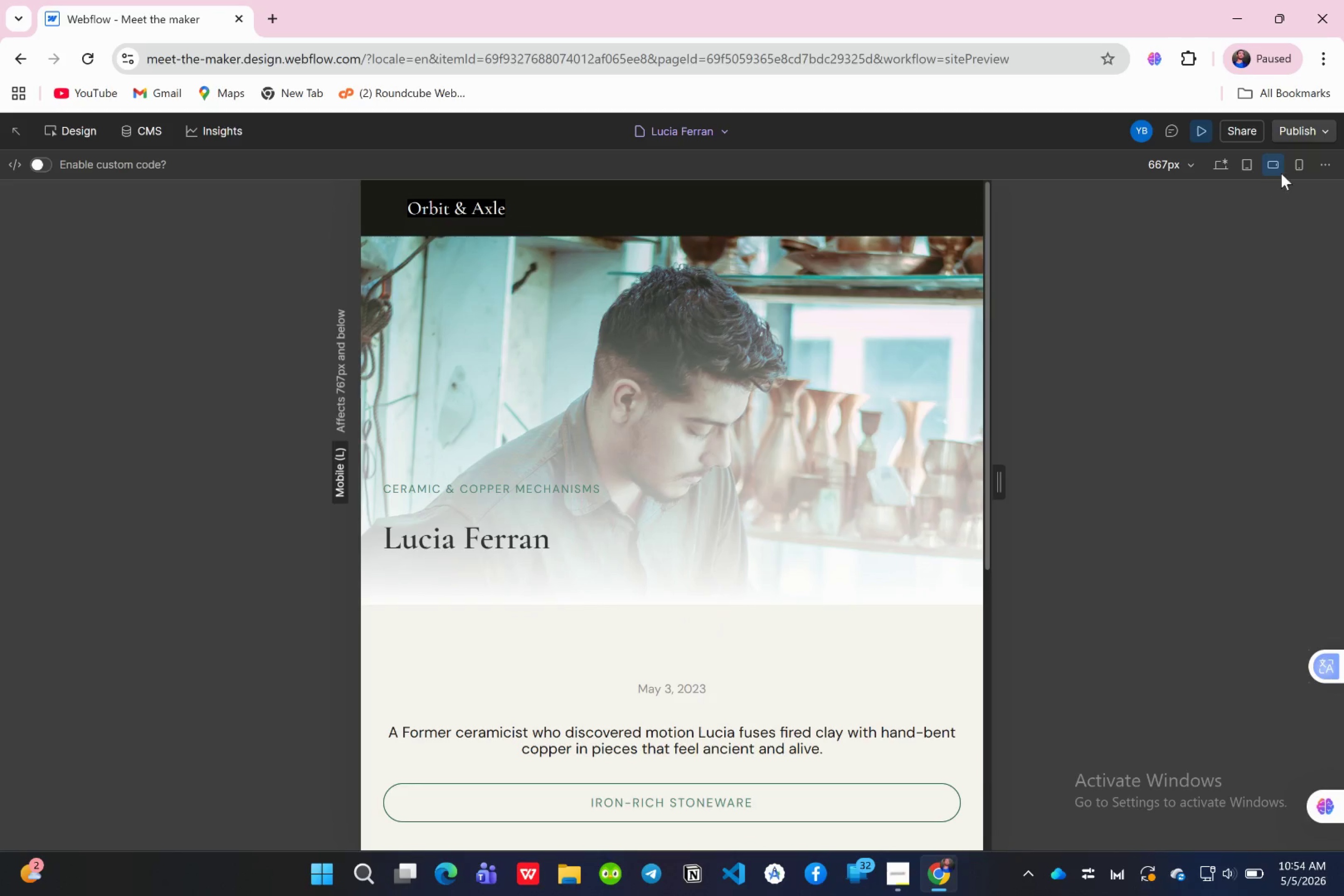 
left_click([1296, 165])
 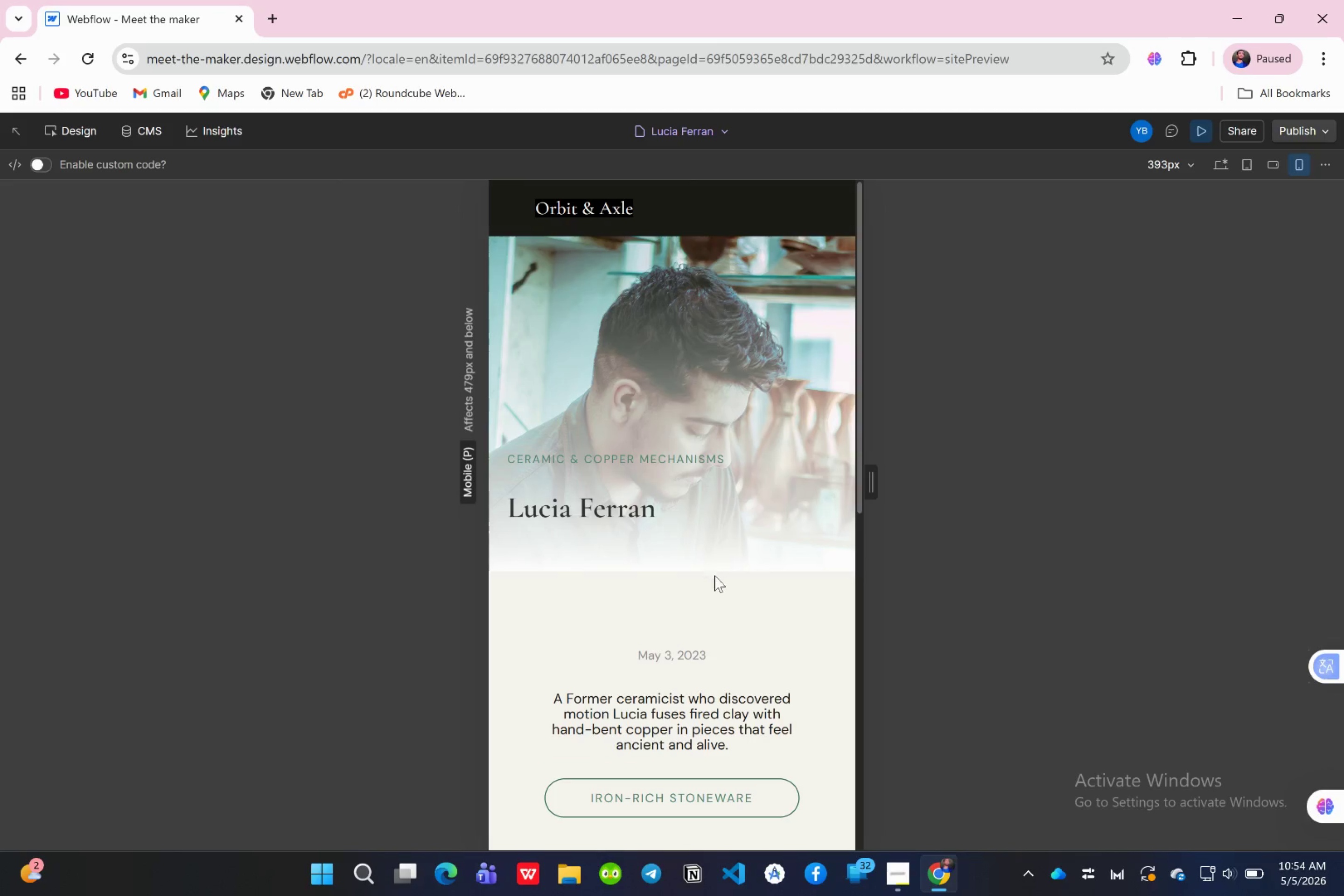 
scroll: coordinate [677, 594], scroll_direction: down, amount: 8.0
 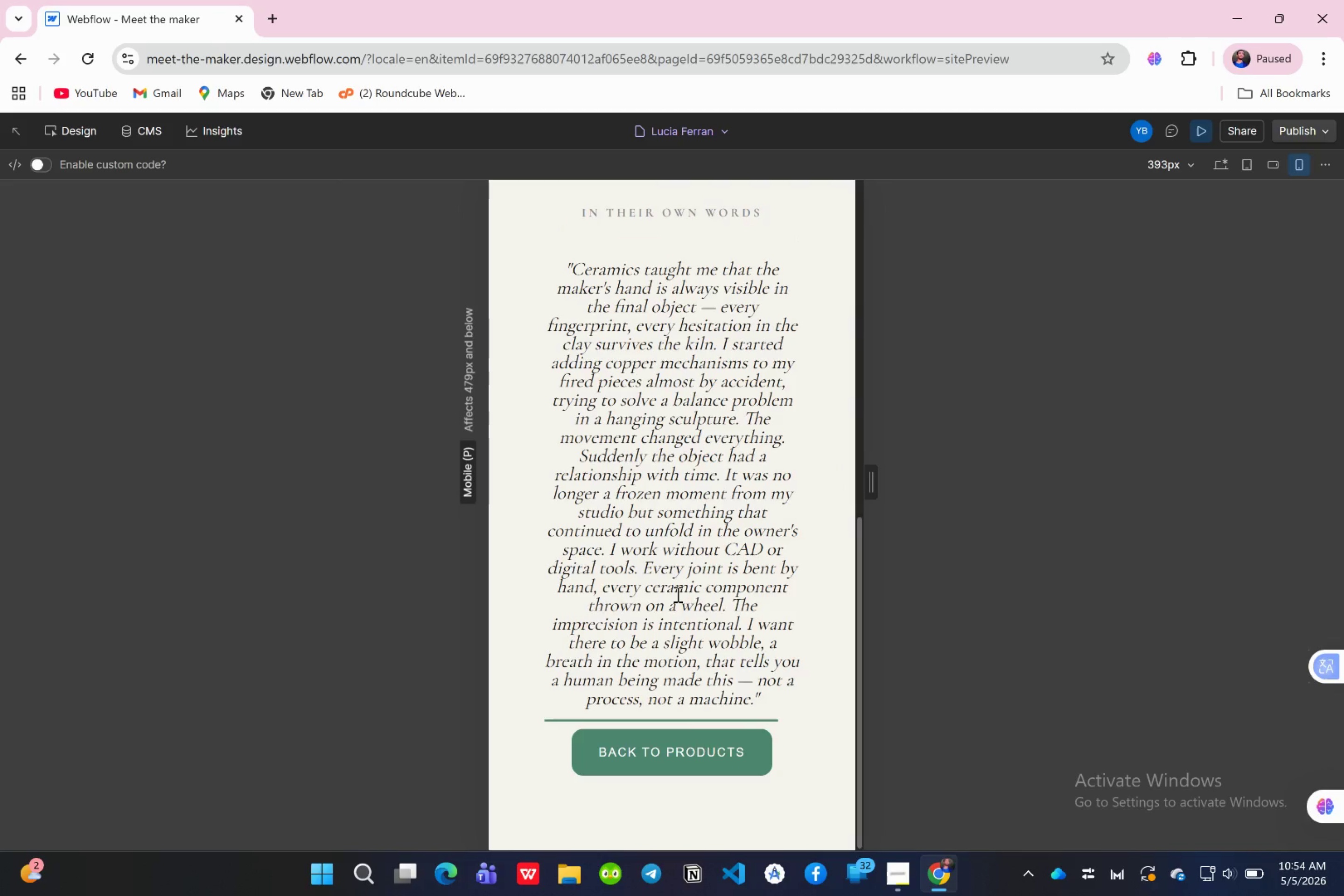 
scroll: coordinate [677, 594], scroll_direction: up, amount: 2.0
 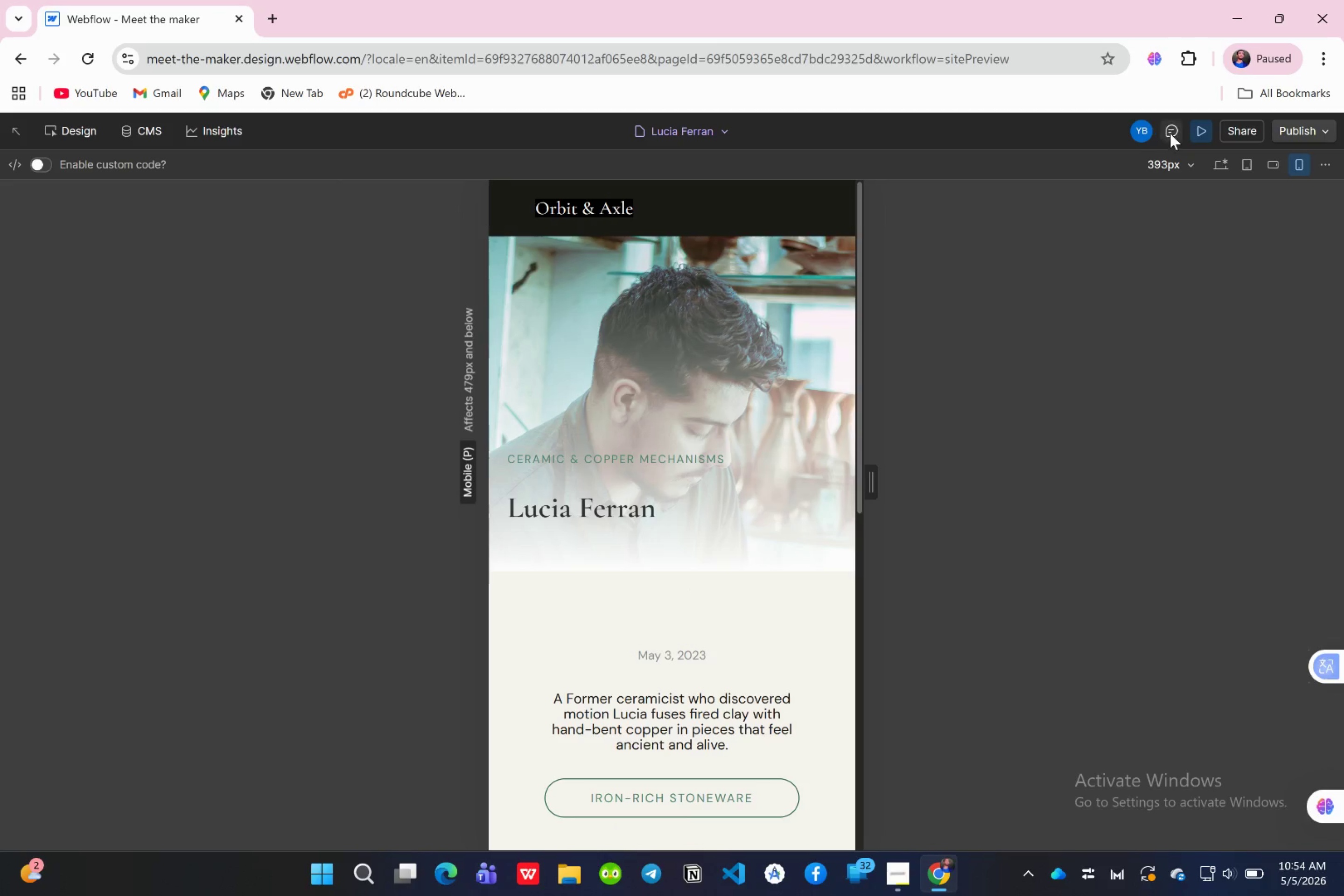 
left_click([1193, 133])
 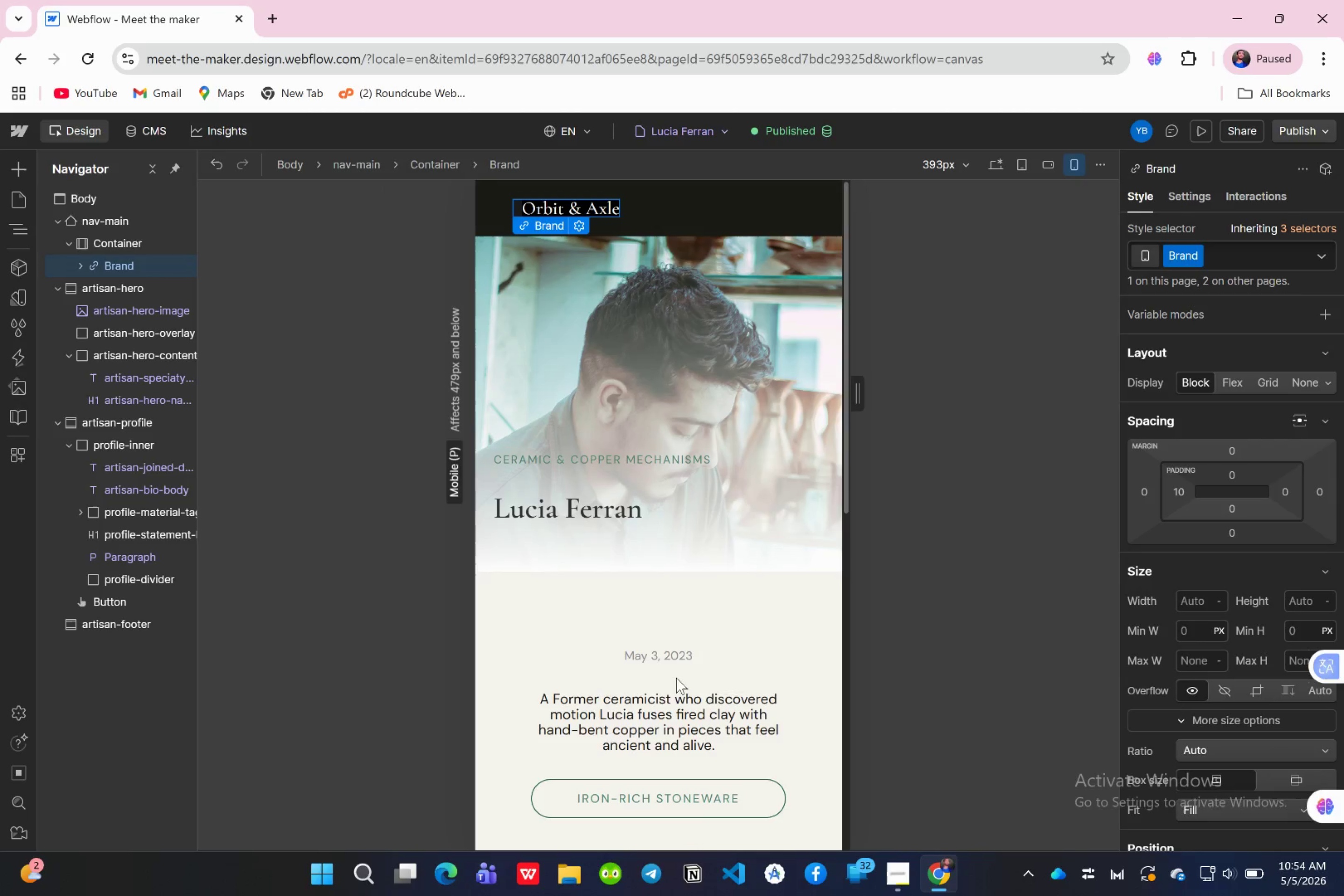 
scroll: coordinate [673, 685], scroll_direction: down, amount: 7.0
 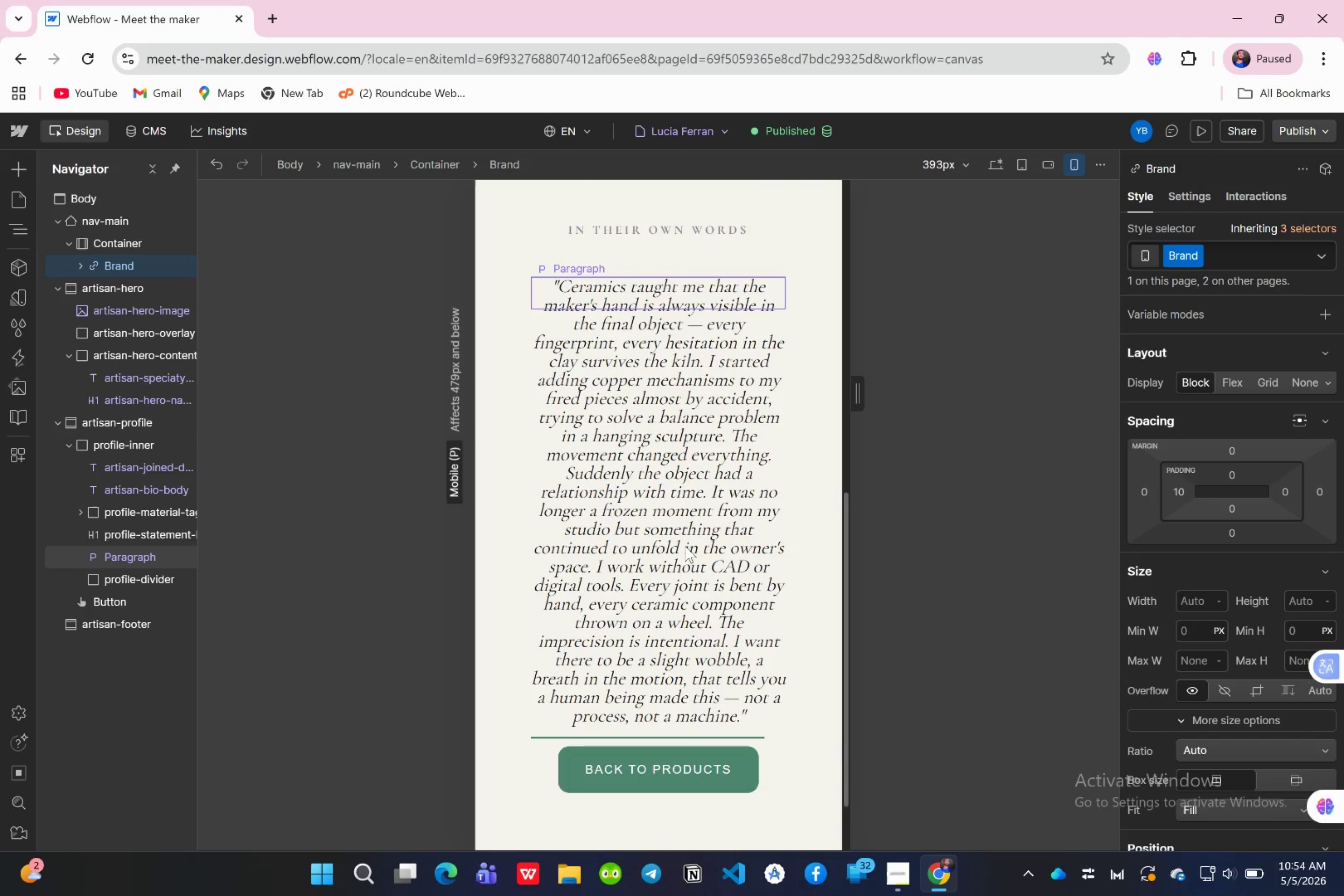 
left_click([685, 546])
 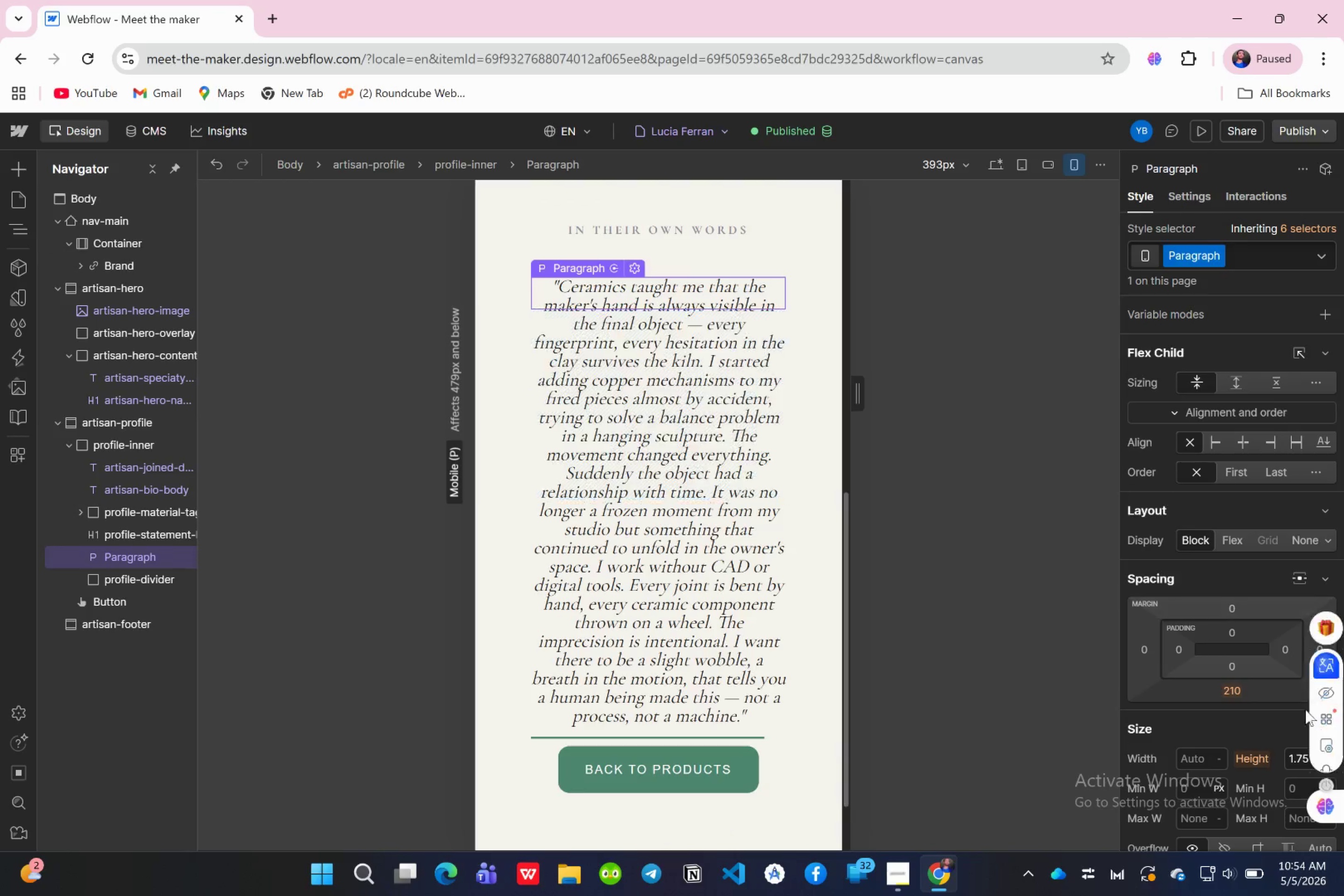 
scroll: coordinate [1215, 728], scroll_direction: down, amount: 7.0
 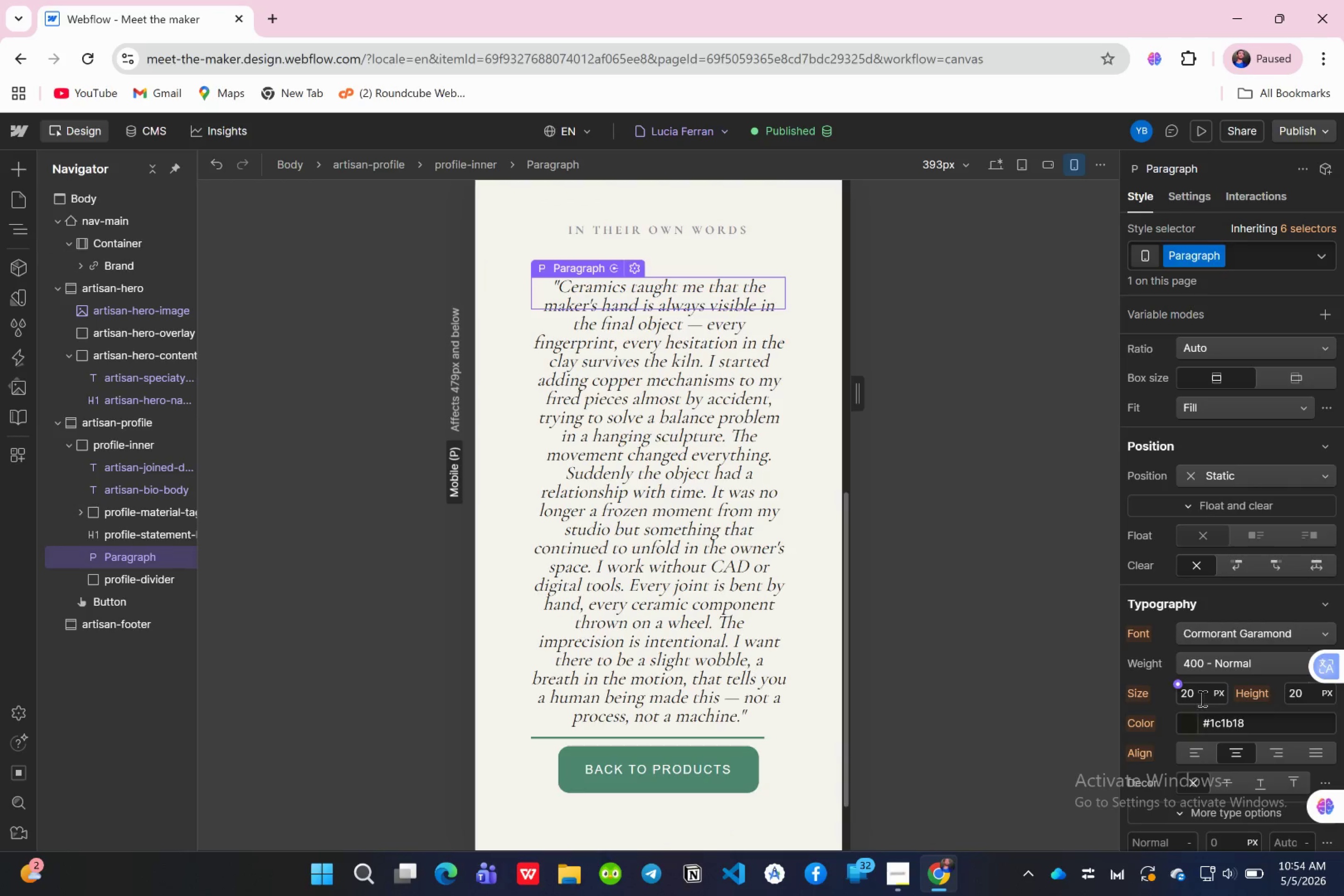 
left_click([1199, 695])
 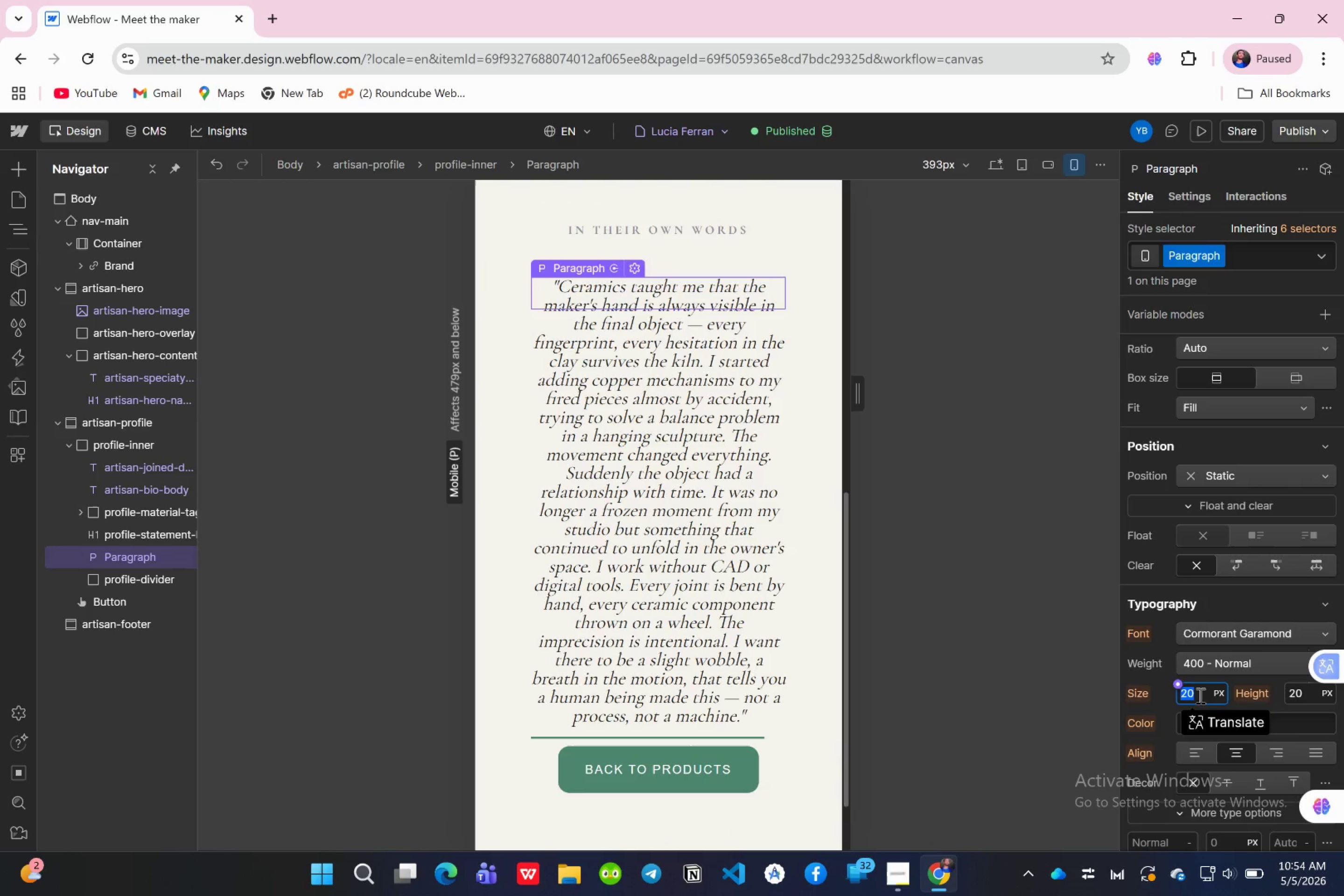 
type(18)
 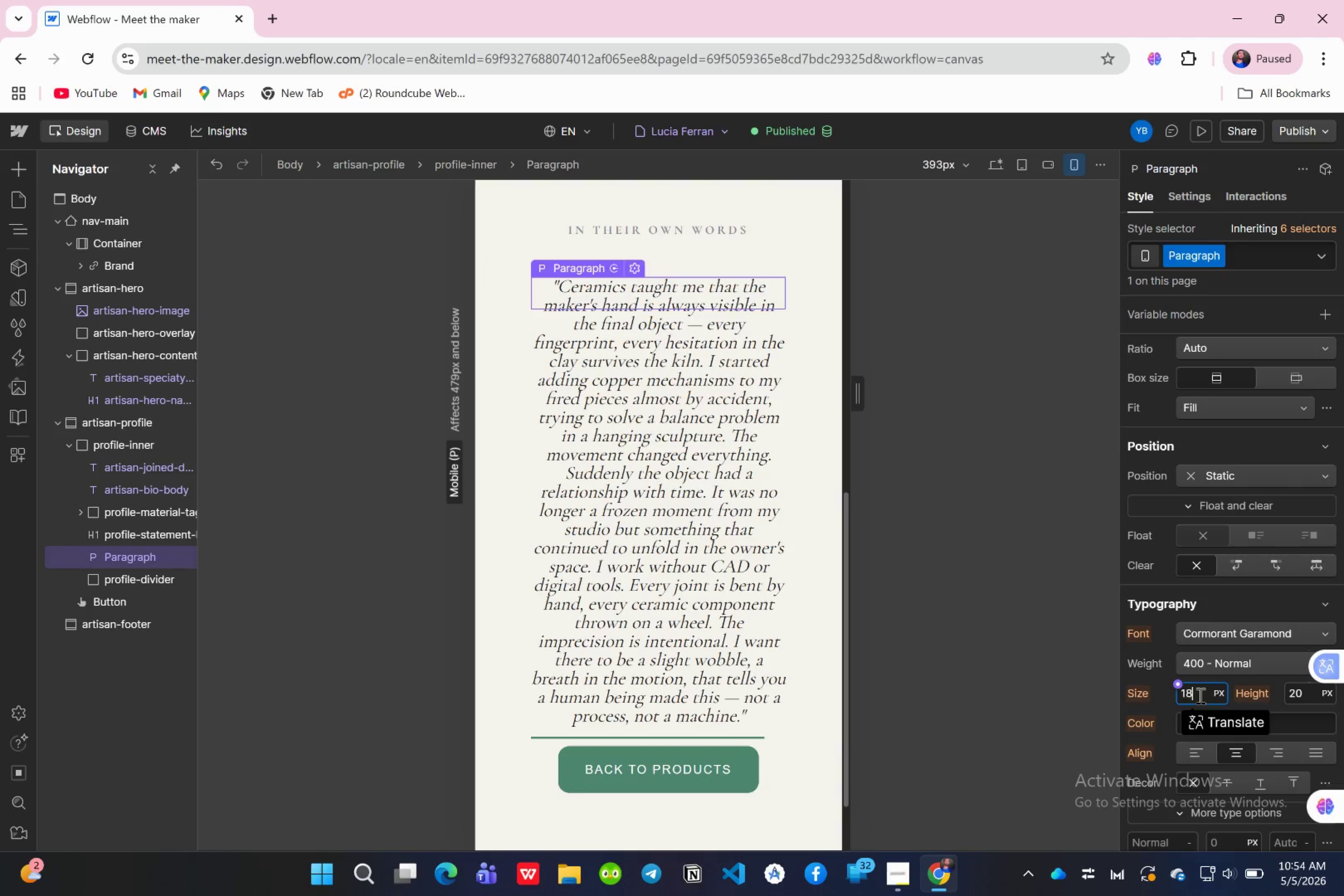 
key(Enter)
 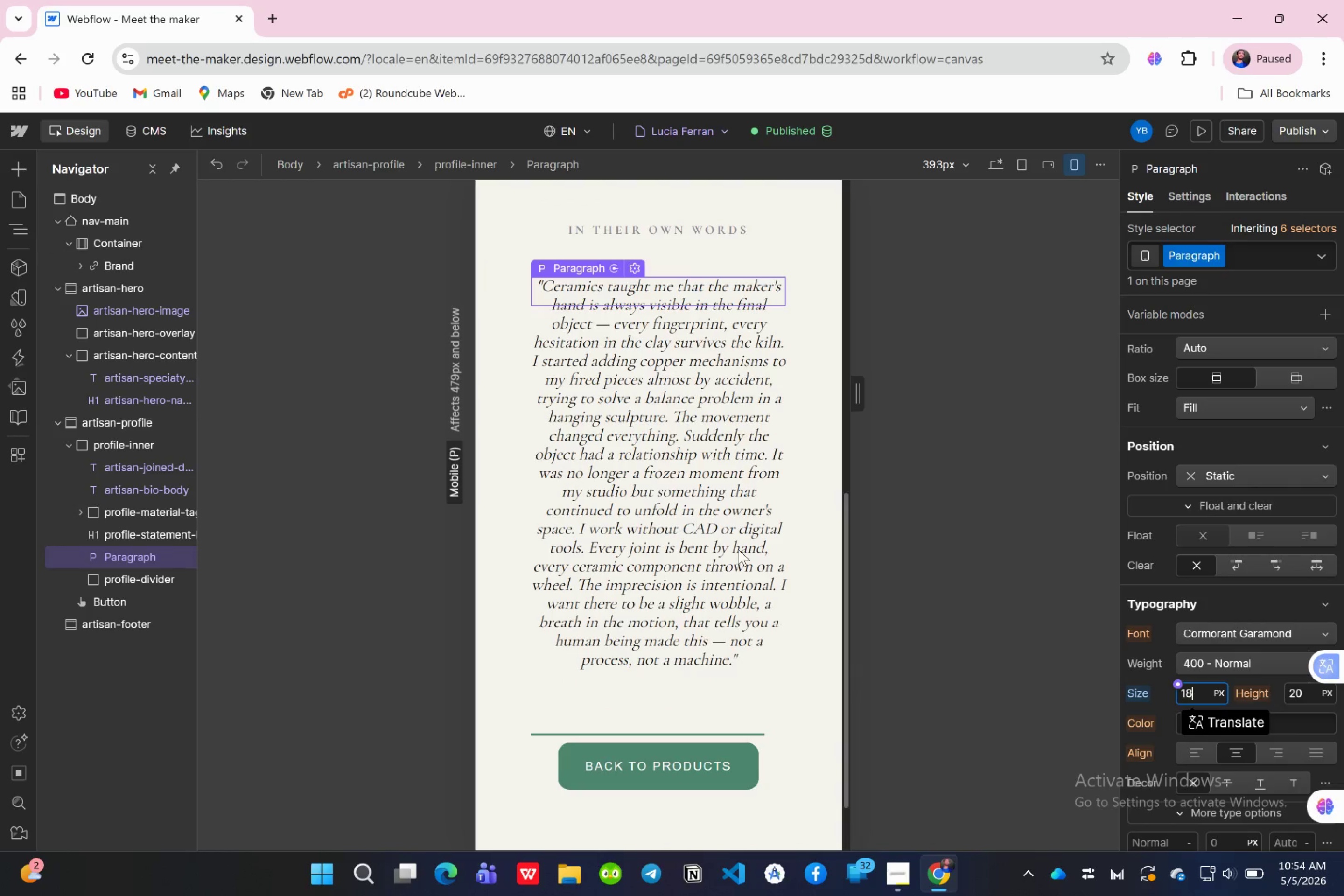 
scroll: coordinate [726, 487], scroll_direction: up, amount: 3.0
 